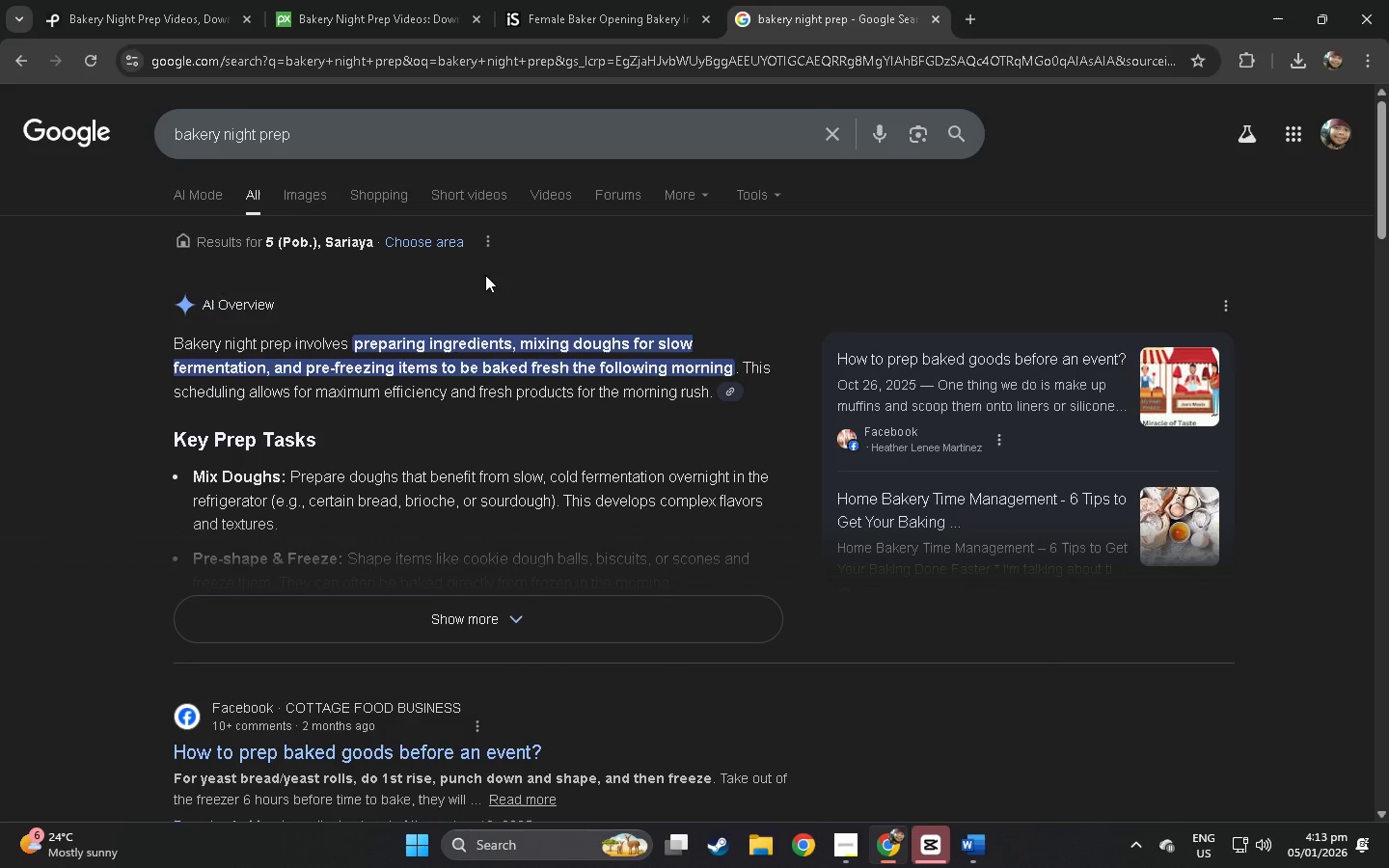 
wait(11.41)
 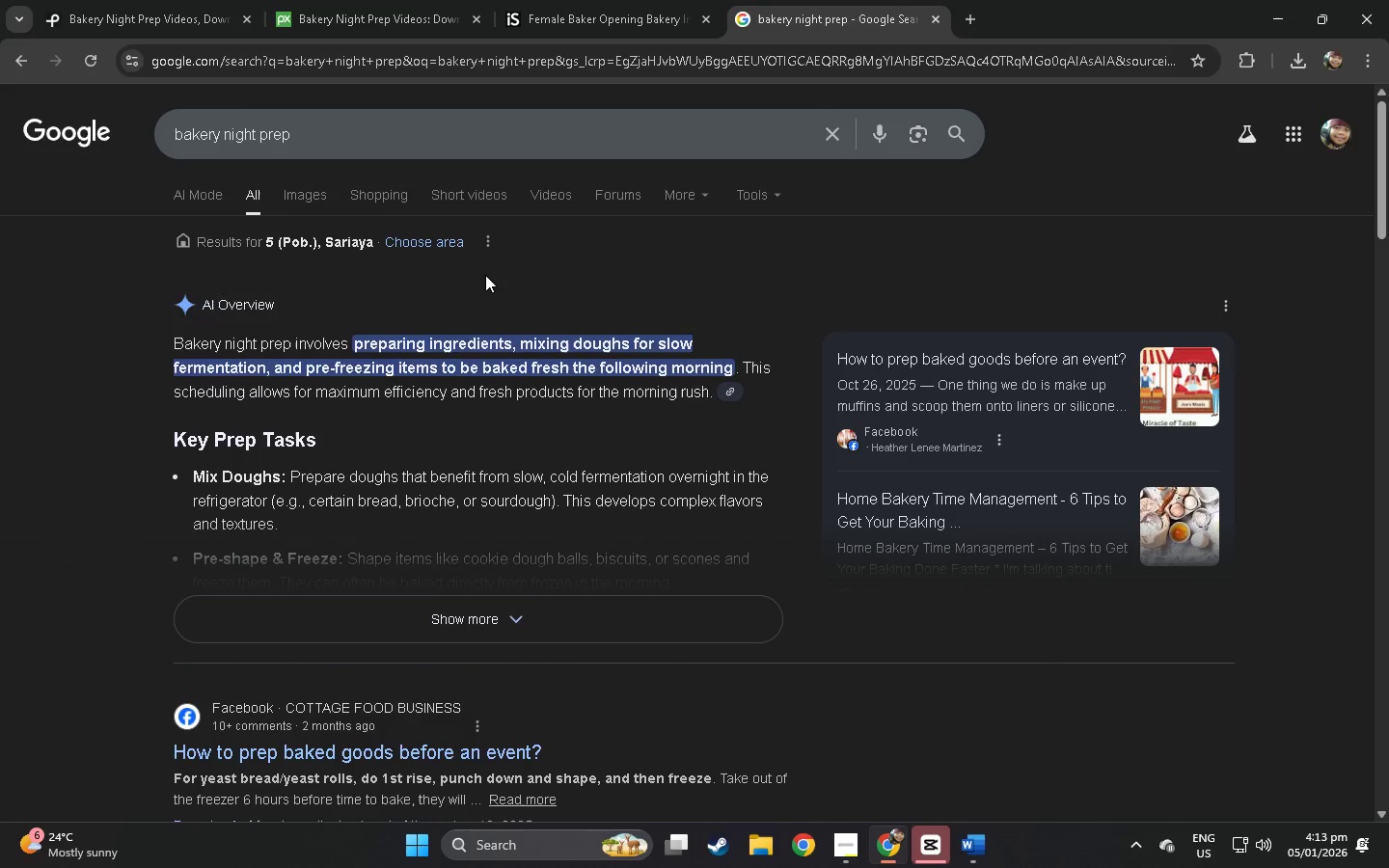 
double_click([308, 0])
 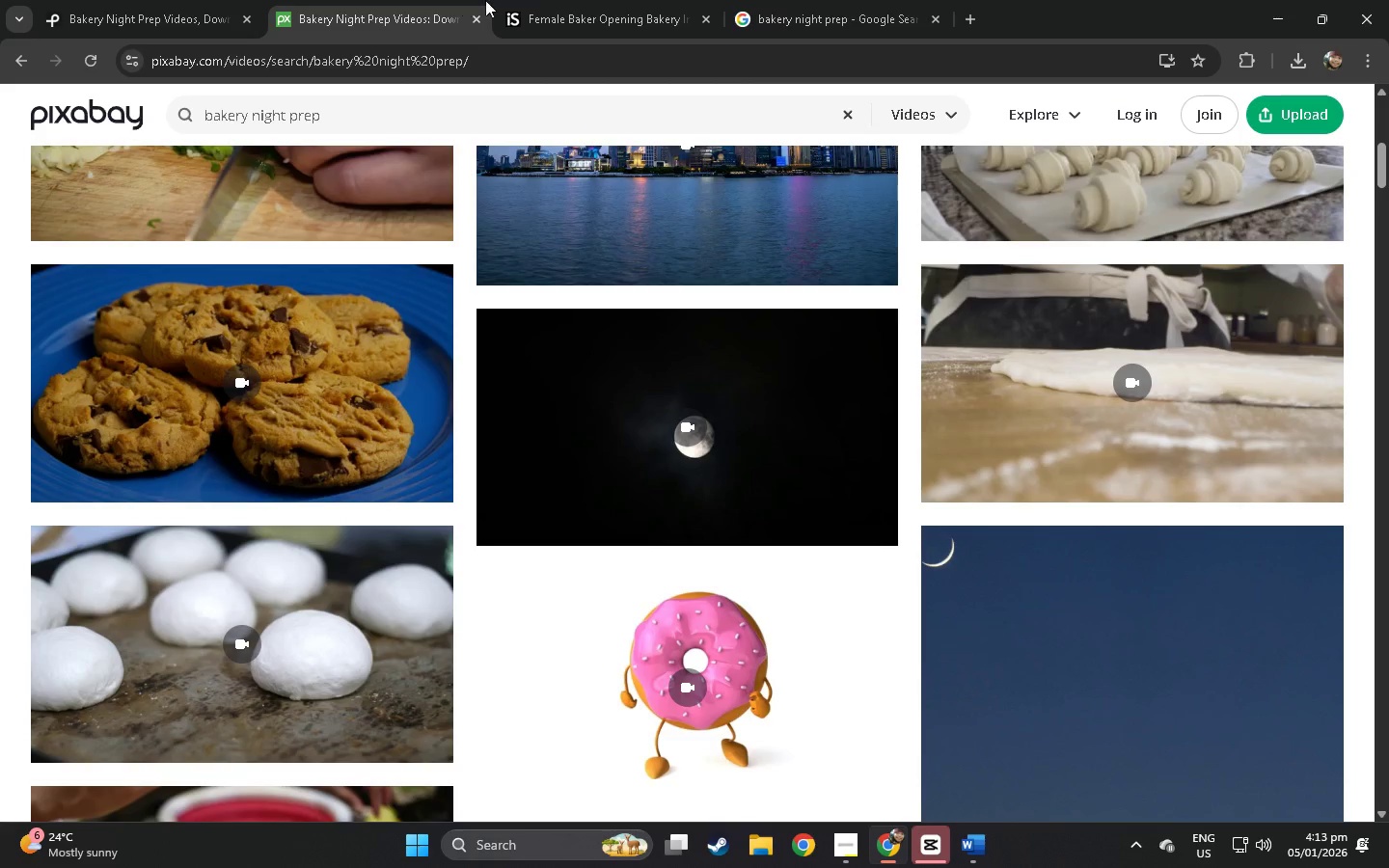 
double_click([511, 0])
 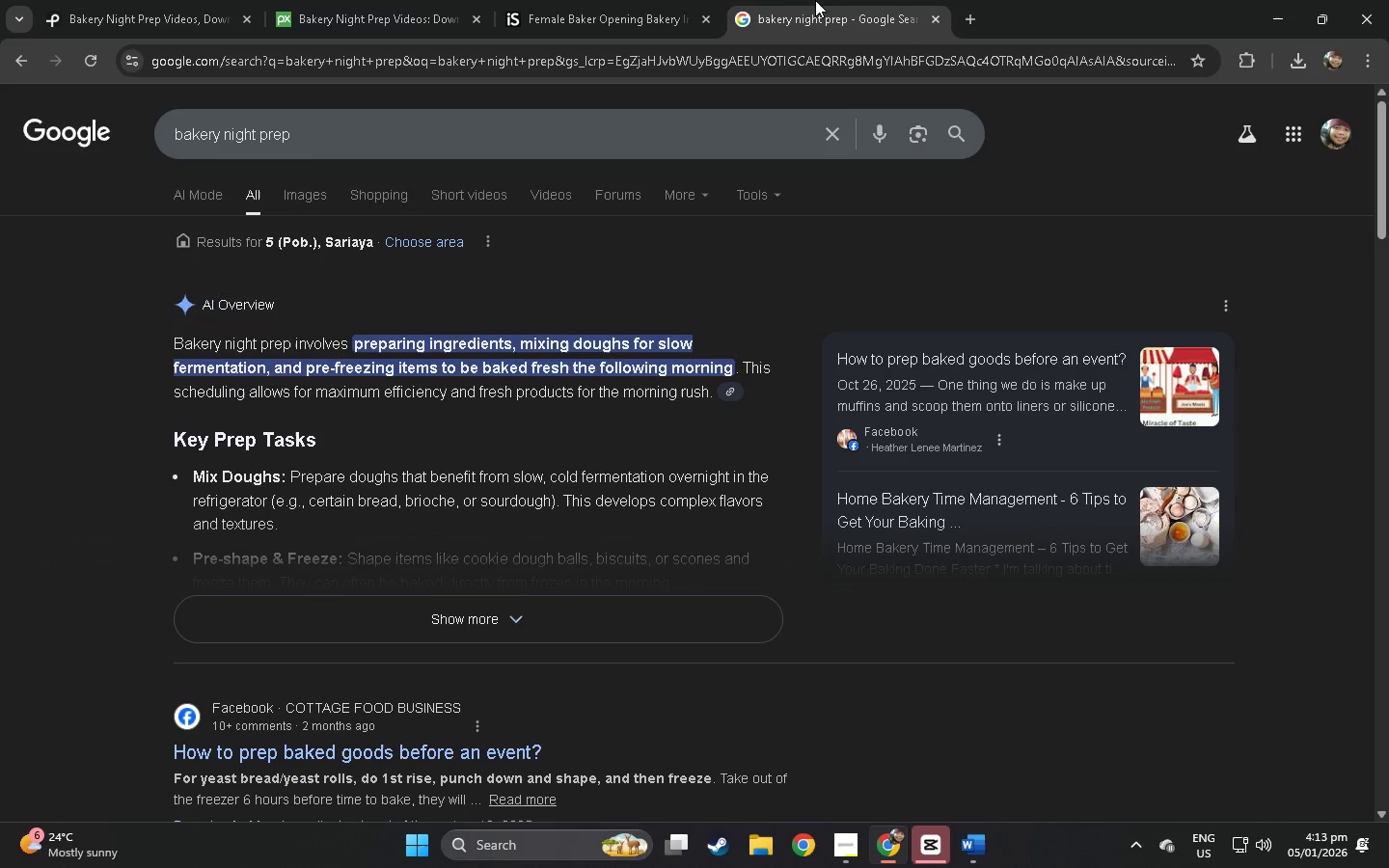 
double_click([390, 0])
 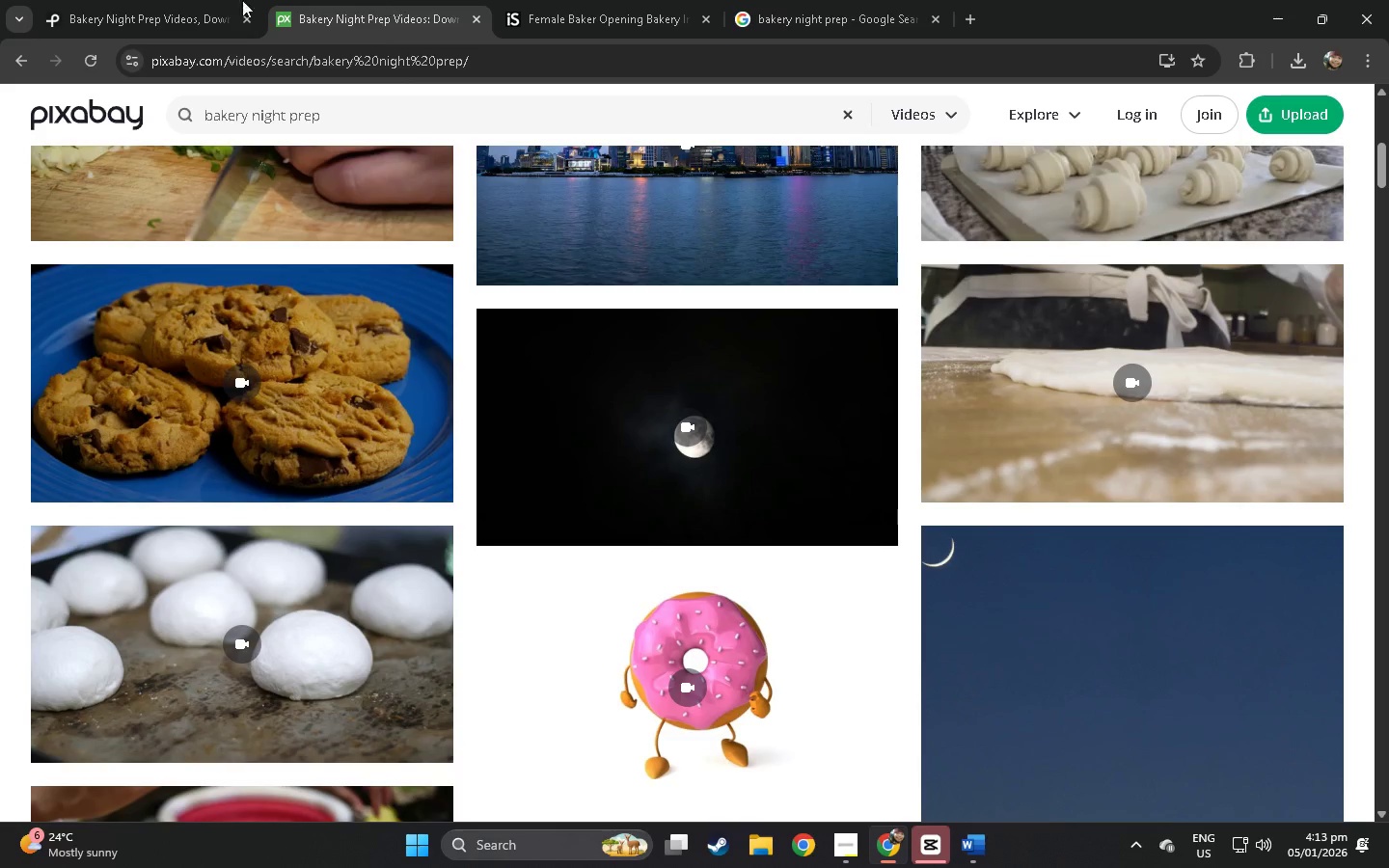 
triple_click([200, 0])
 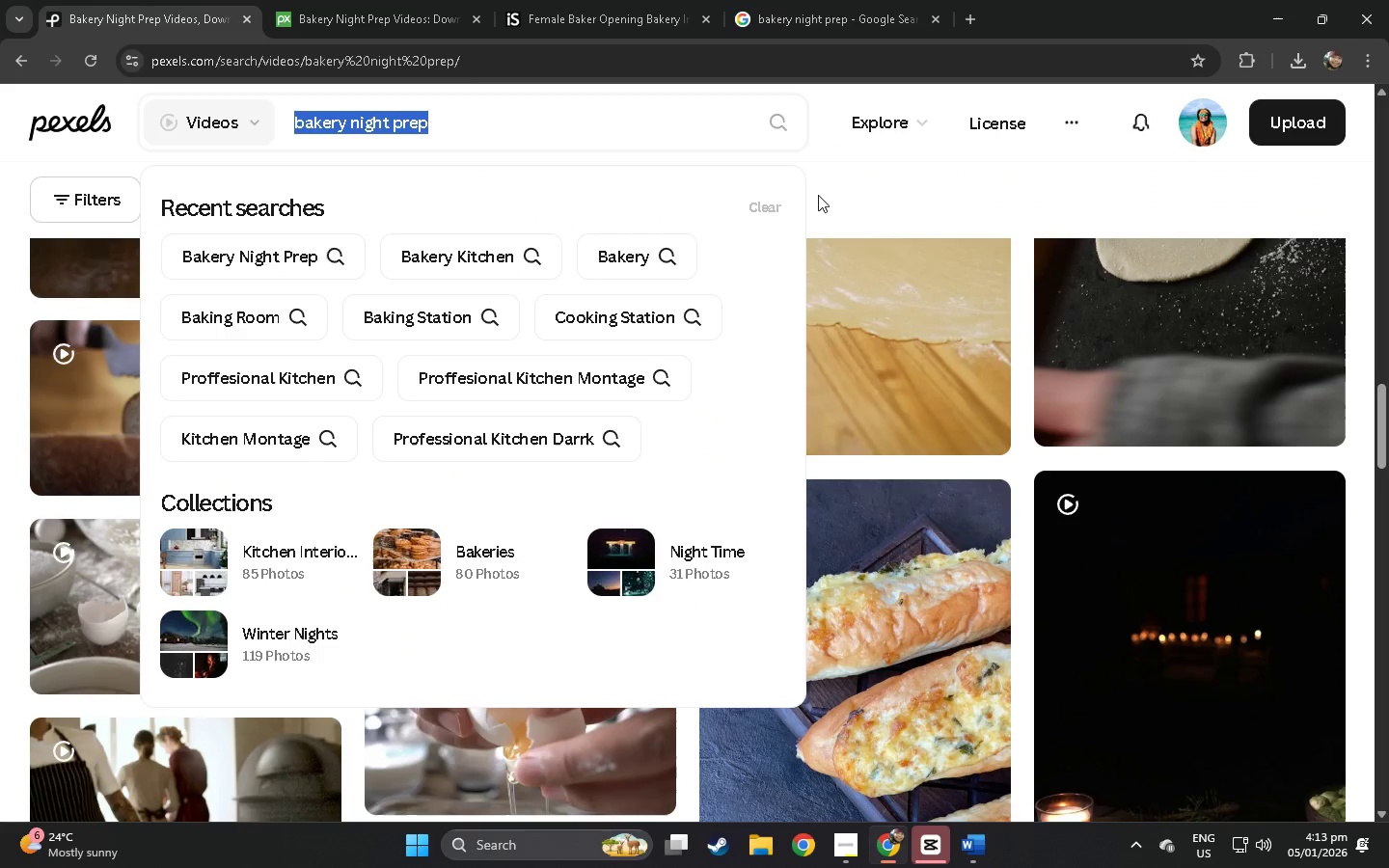 
left_click([858, 197])
 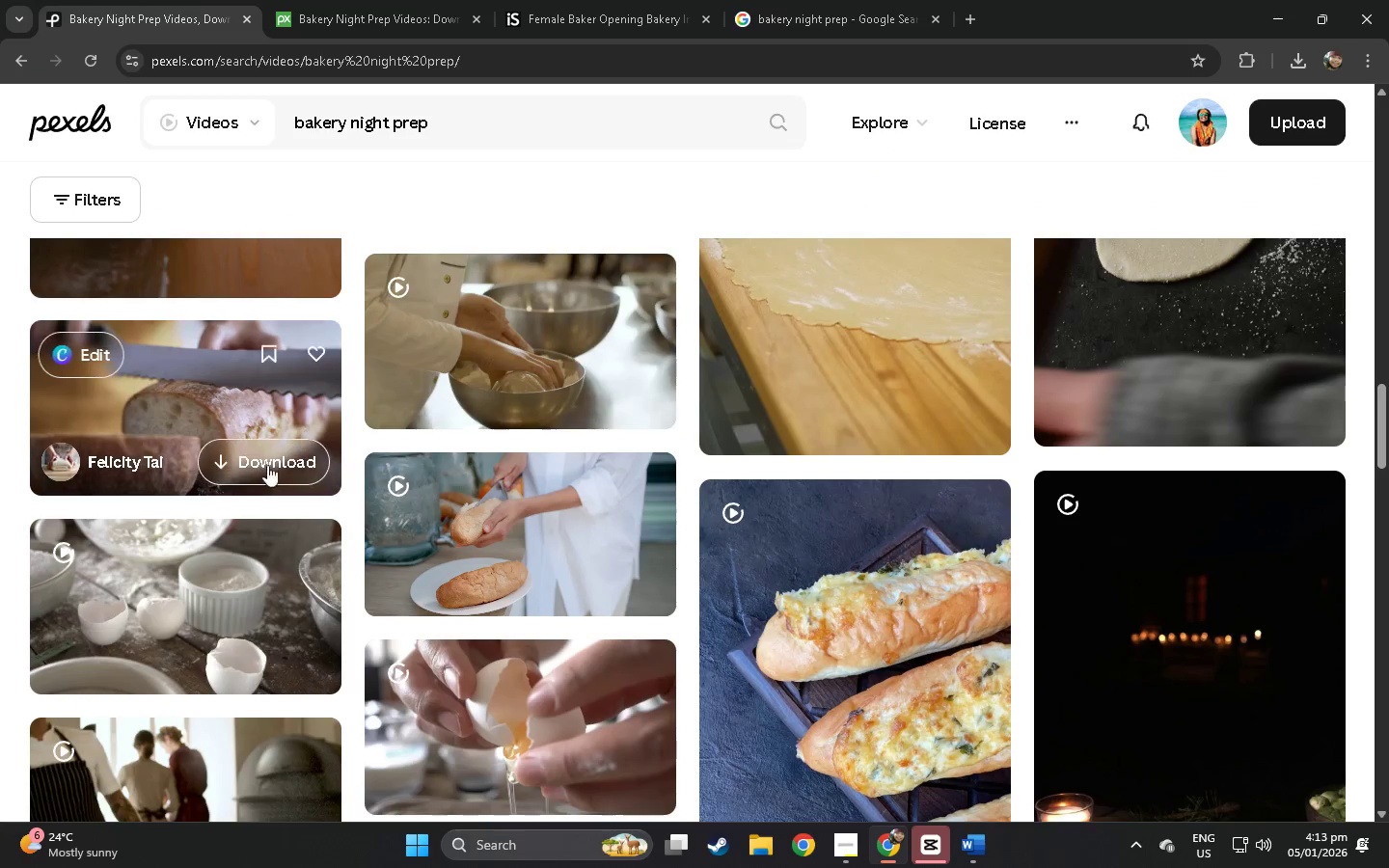 
scroll: coordinate [213, 629], scroll_direction: up, amount: 10.0
 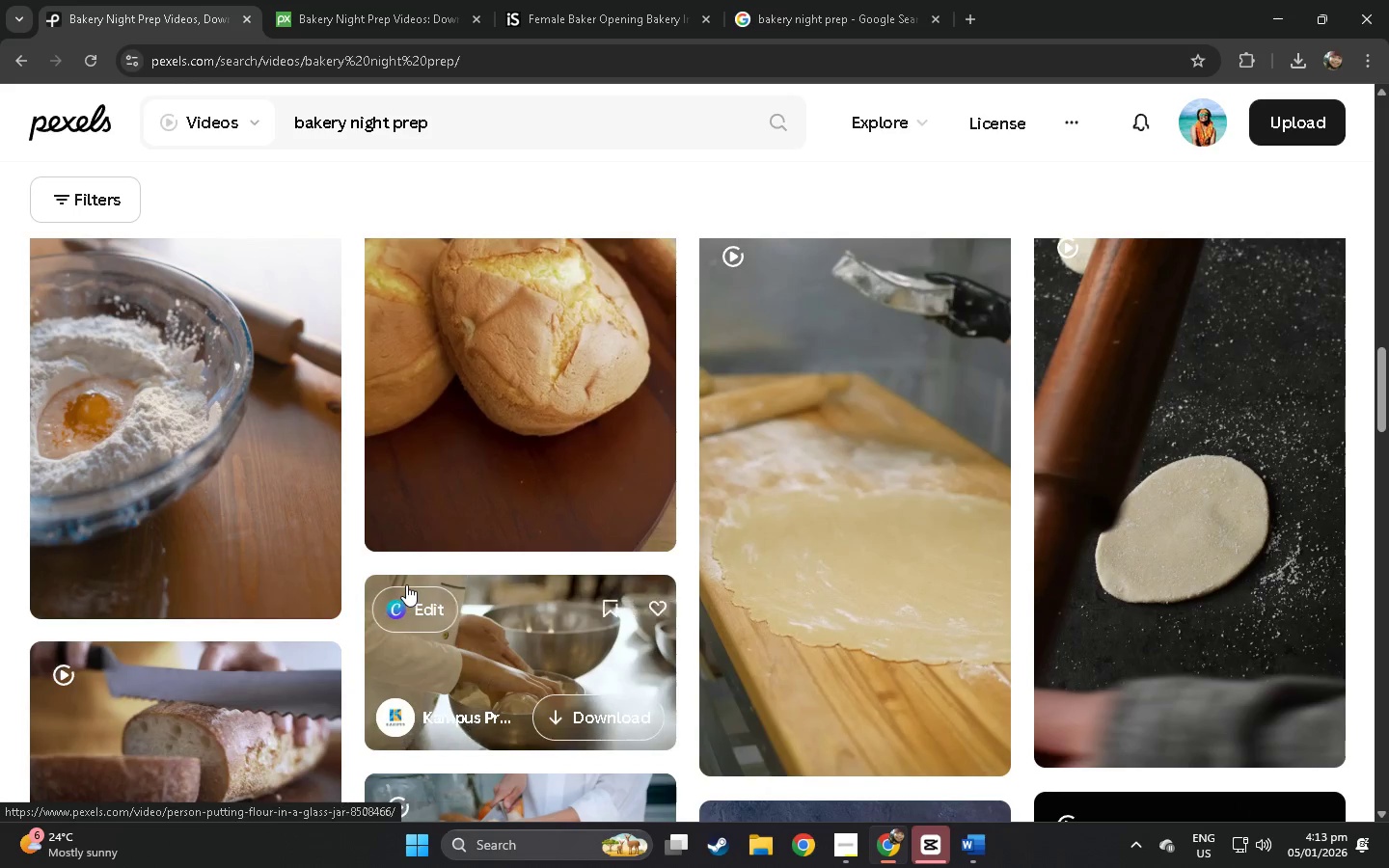 
left_click([596, 475])
 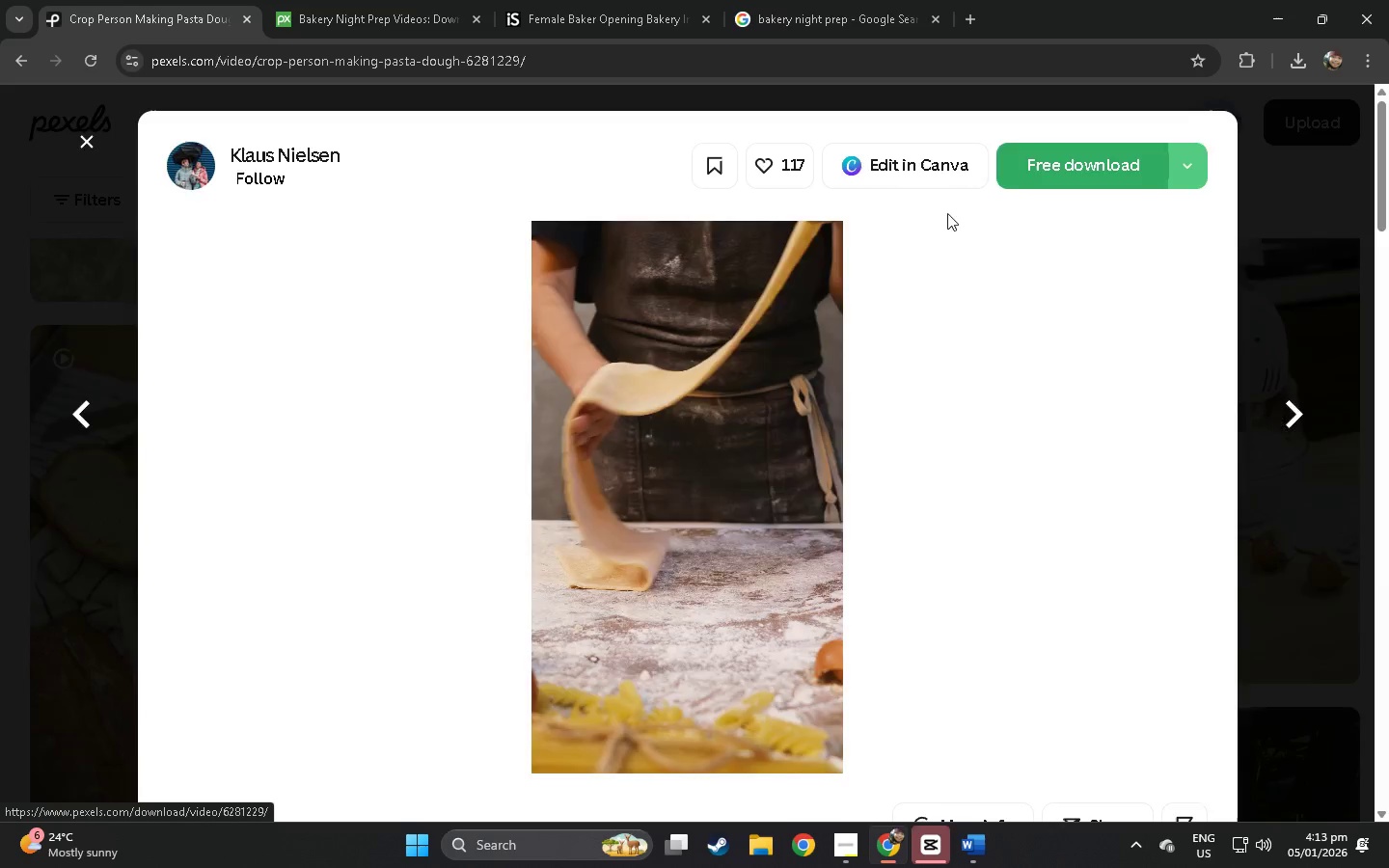 
scroll: coordinate [406, 583], scroll_direction: up, amount: 27.0
 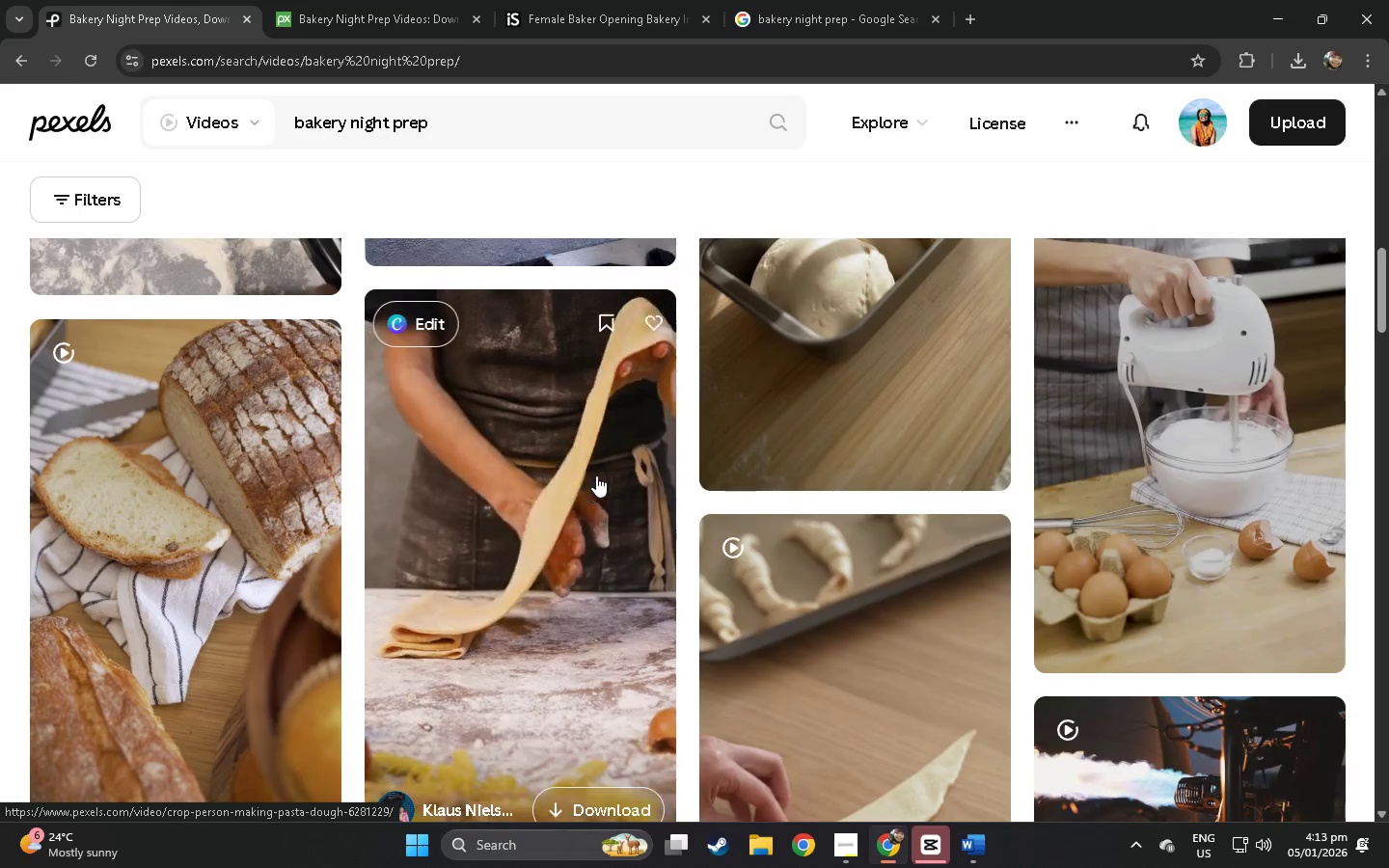 
left_click([0, 474])
 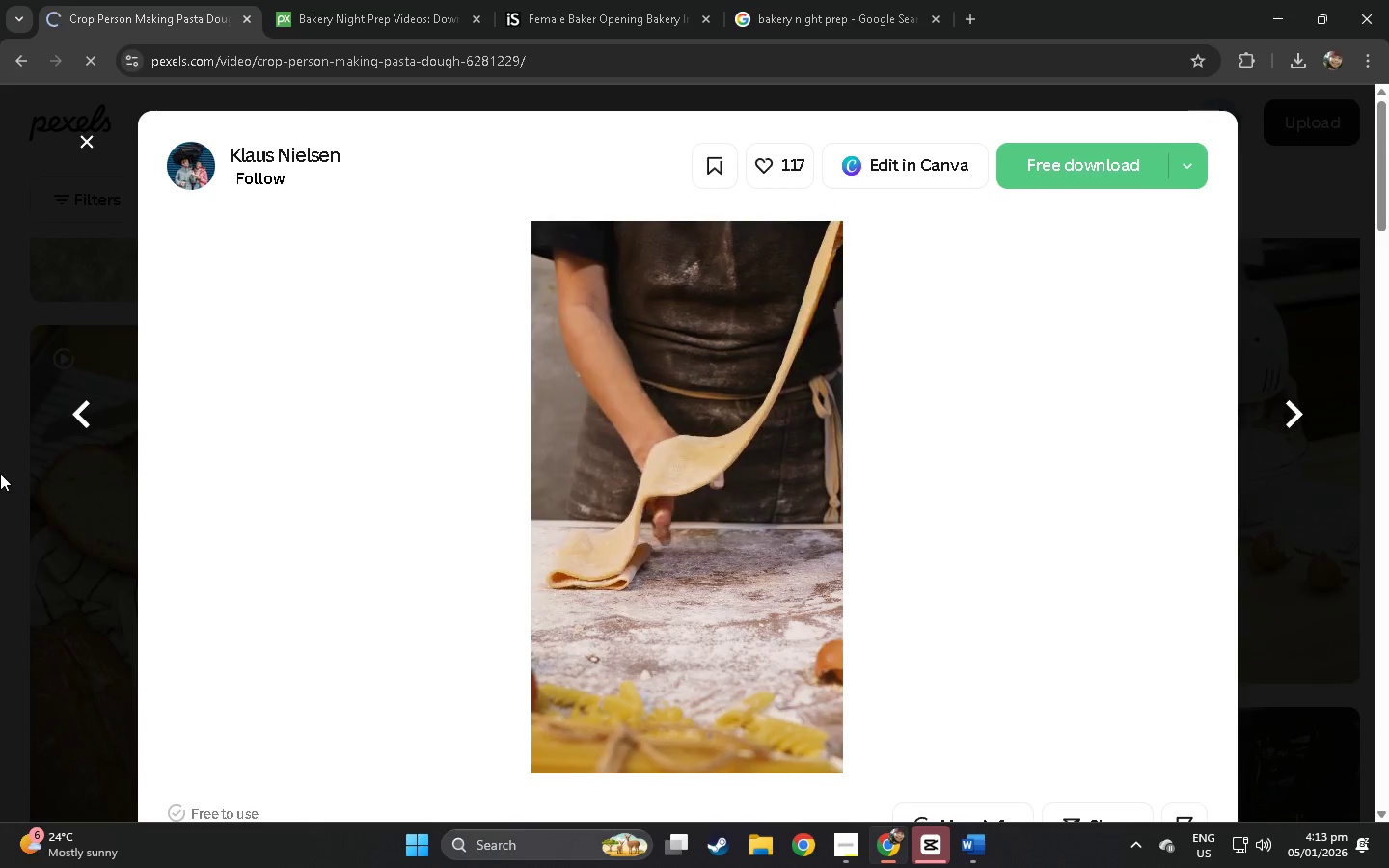 
left_click([0, 474])
 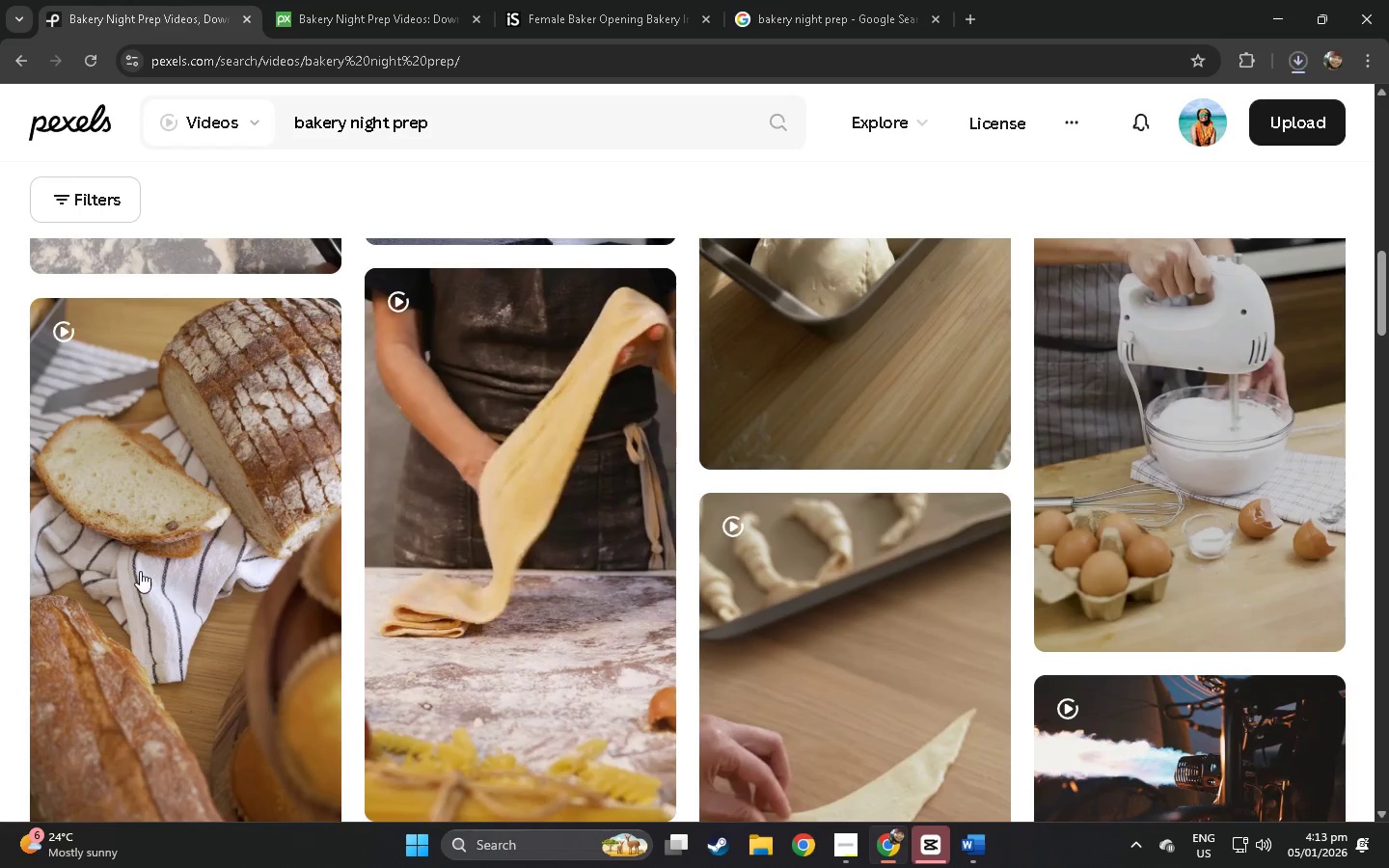 
scroll: coordinate [566, 553], scroll_direction: down, amount: 32.0
 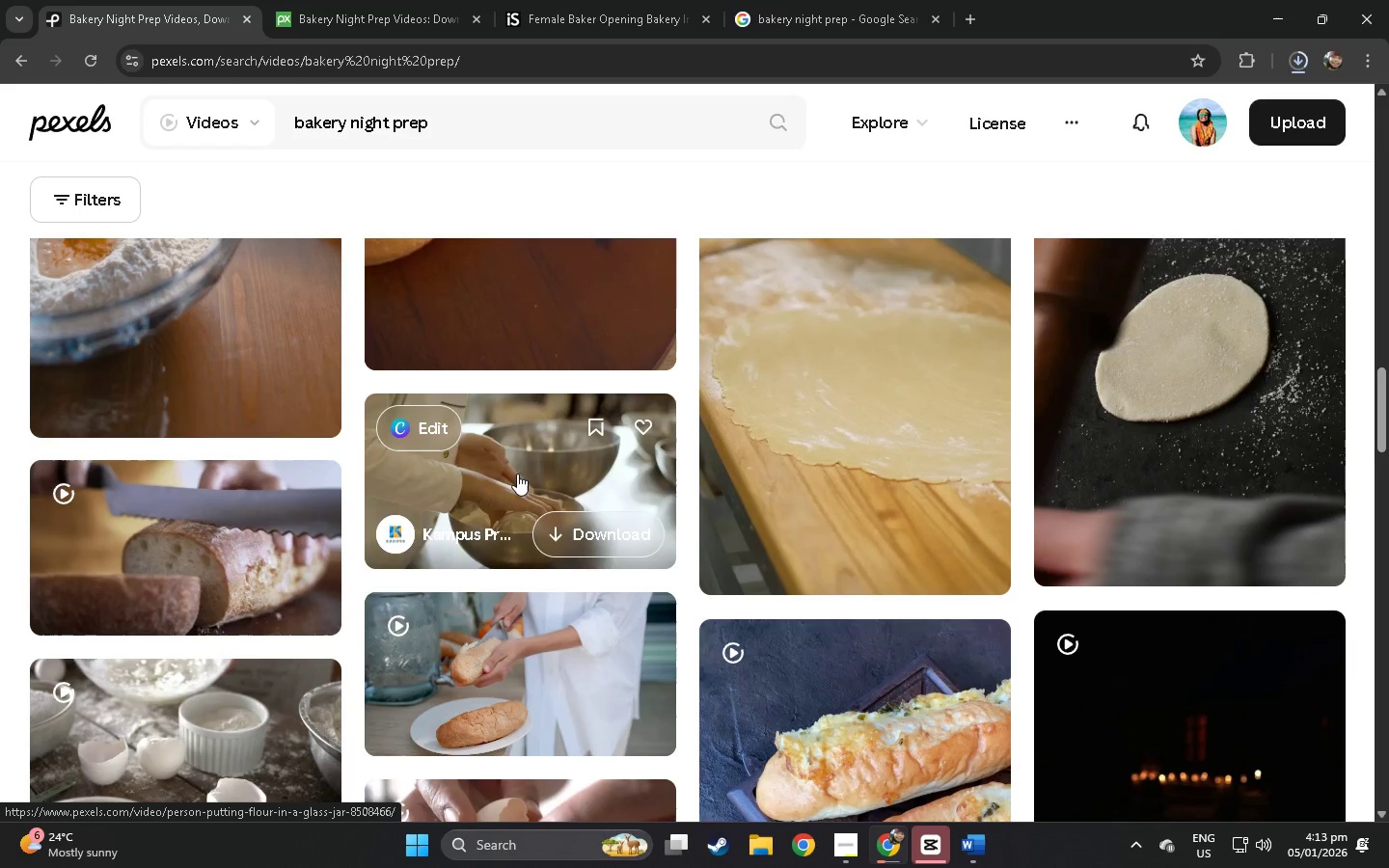 
left_click([509, 472])
 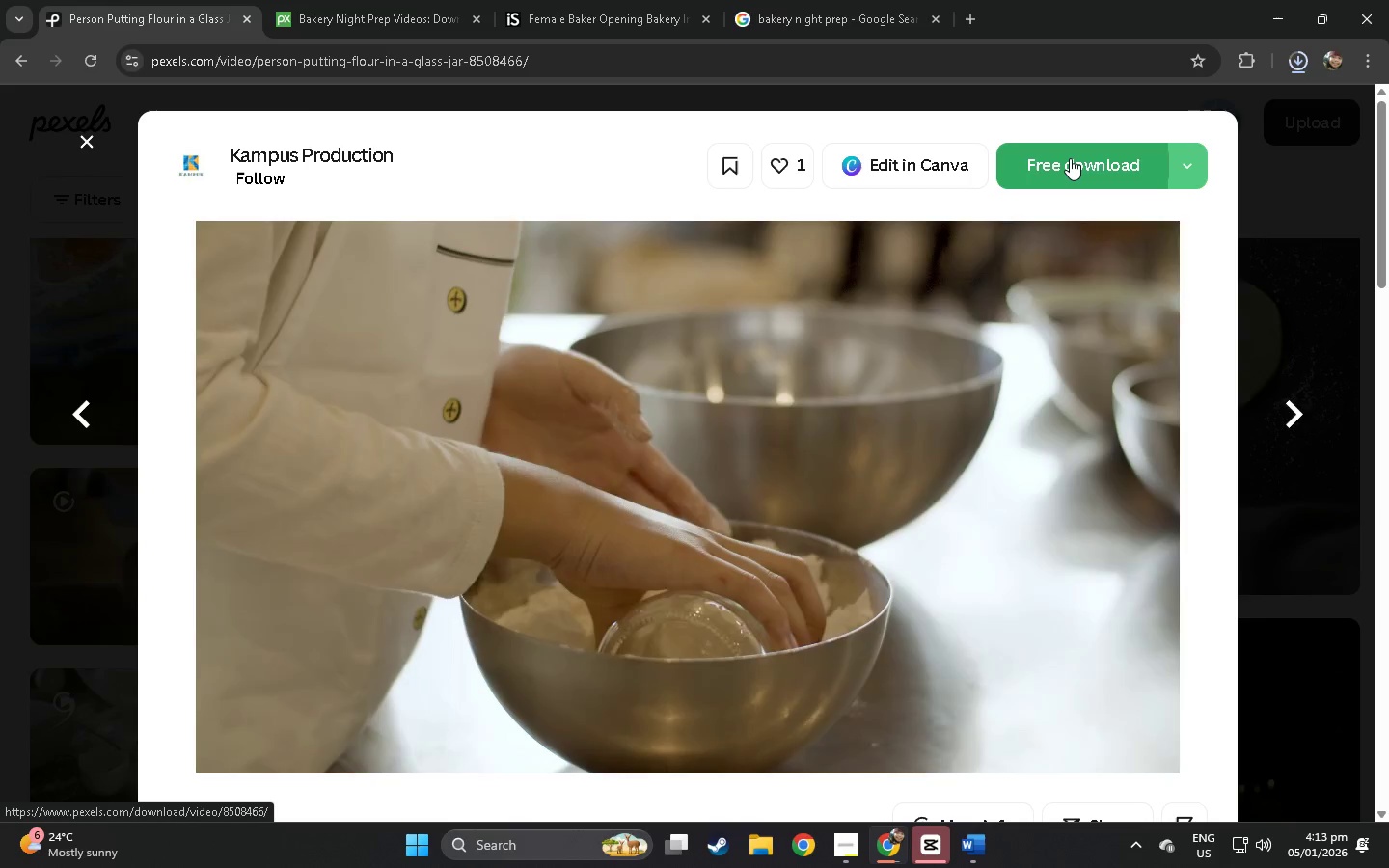 
wait(5.67)
 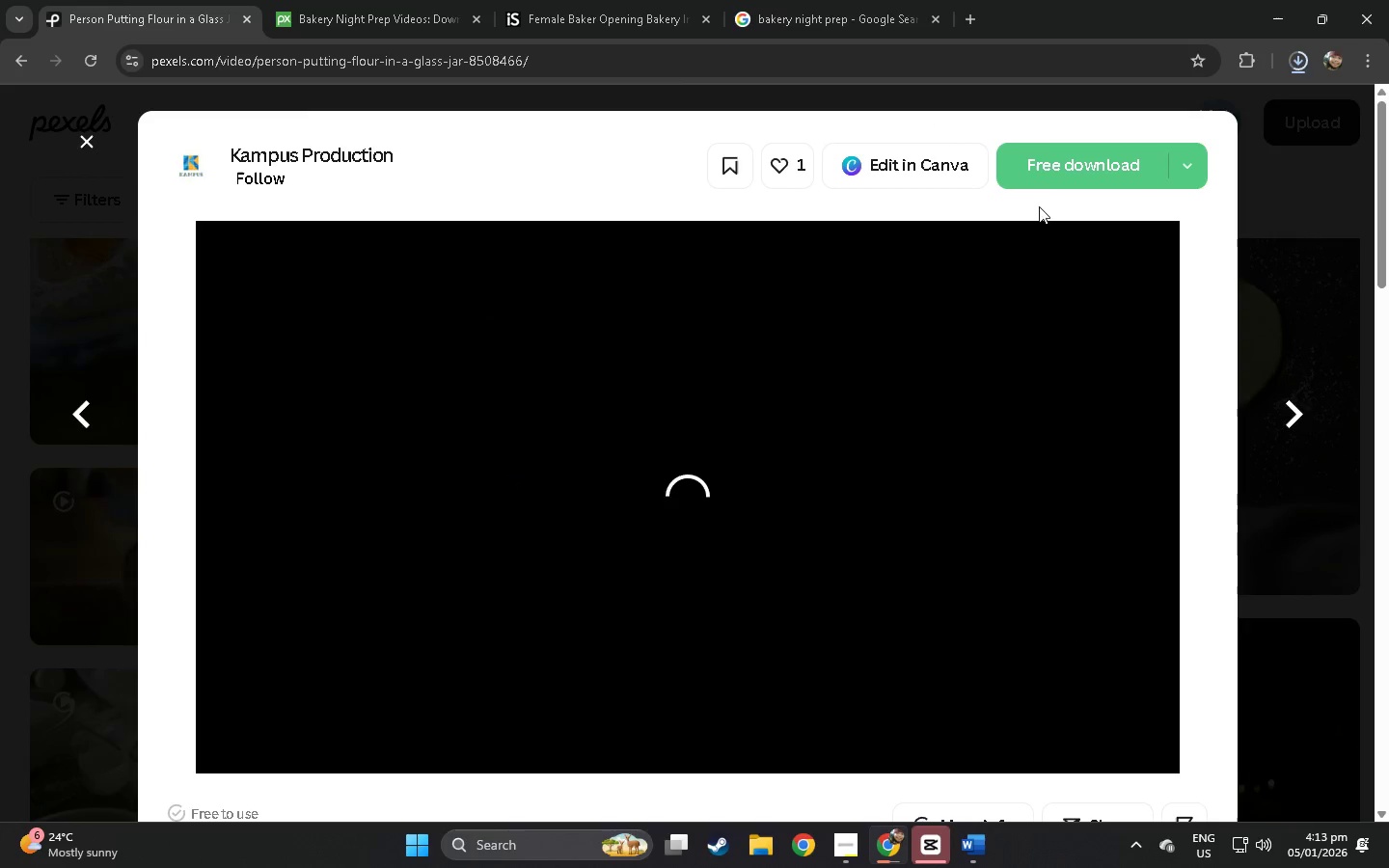 
left_click([1070, 158])
 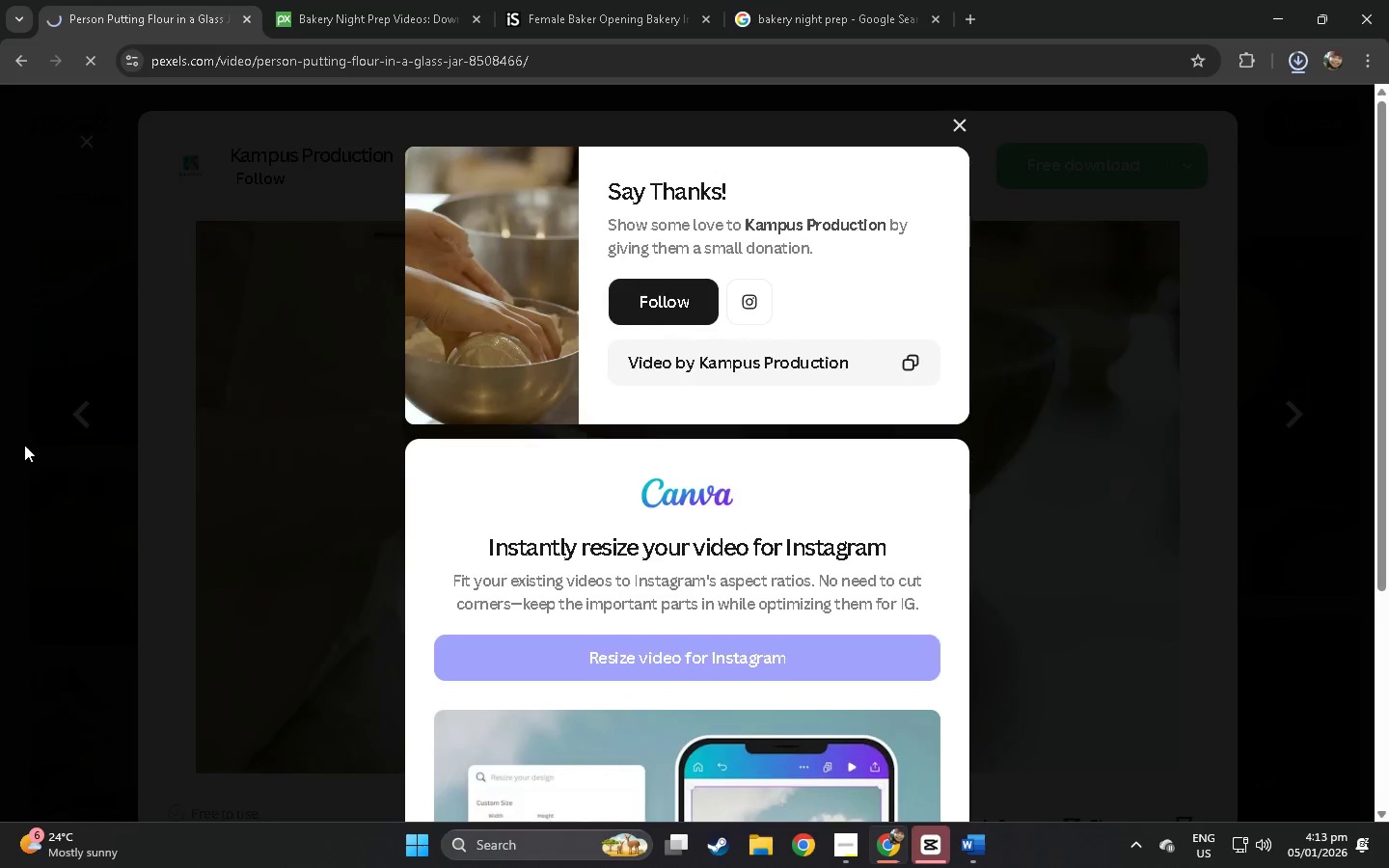 
double_click([24, 445])
 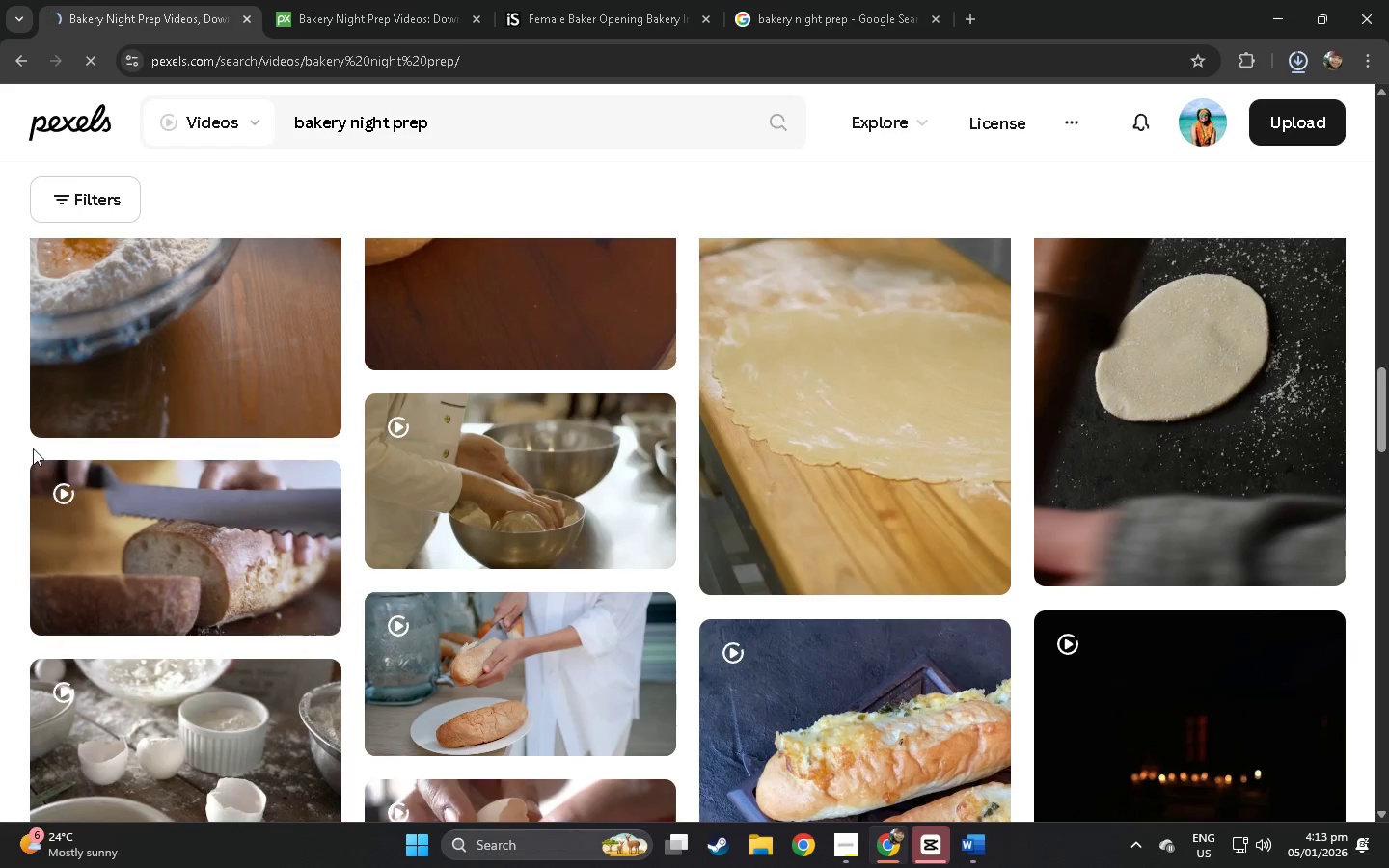 
scroll: coordinate [337, 522], scroll_direction: down, amount: 11.0
 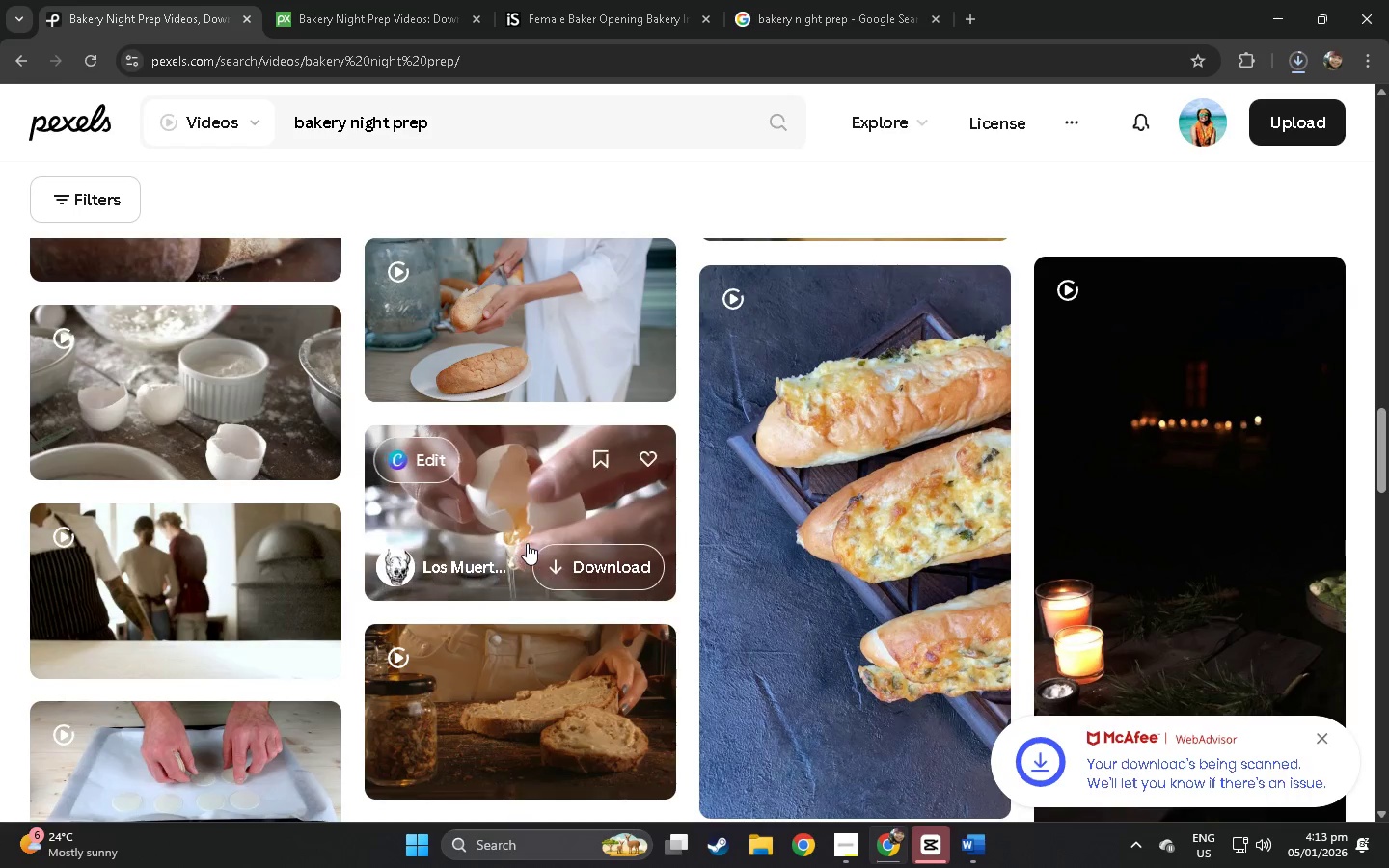 
left_click([518, 512])
 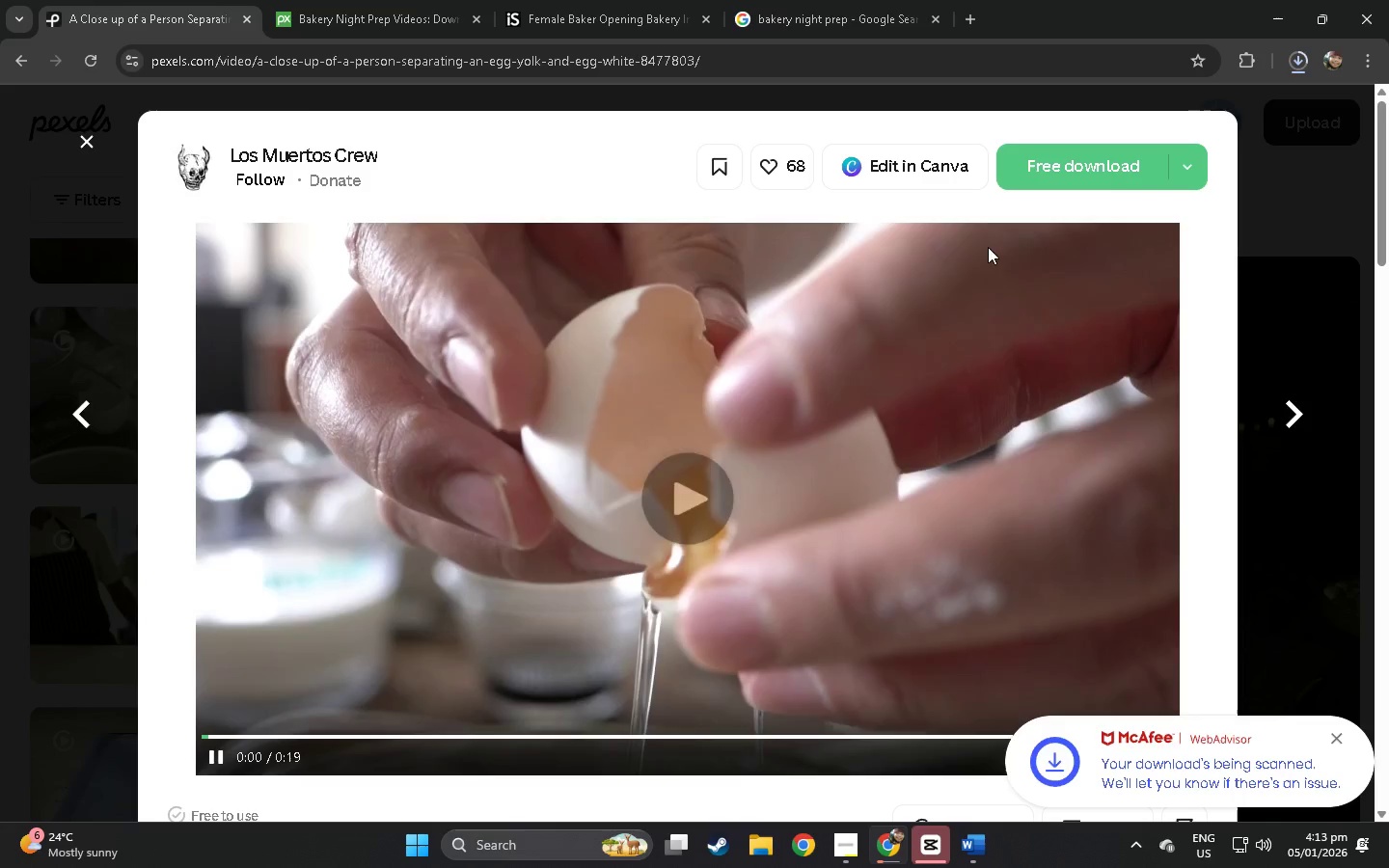 
left_click([1035, 184])
 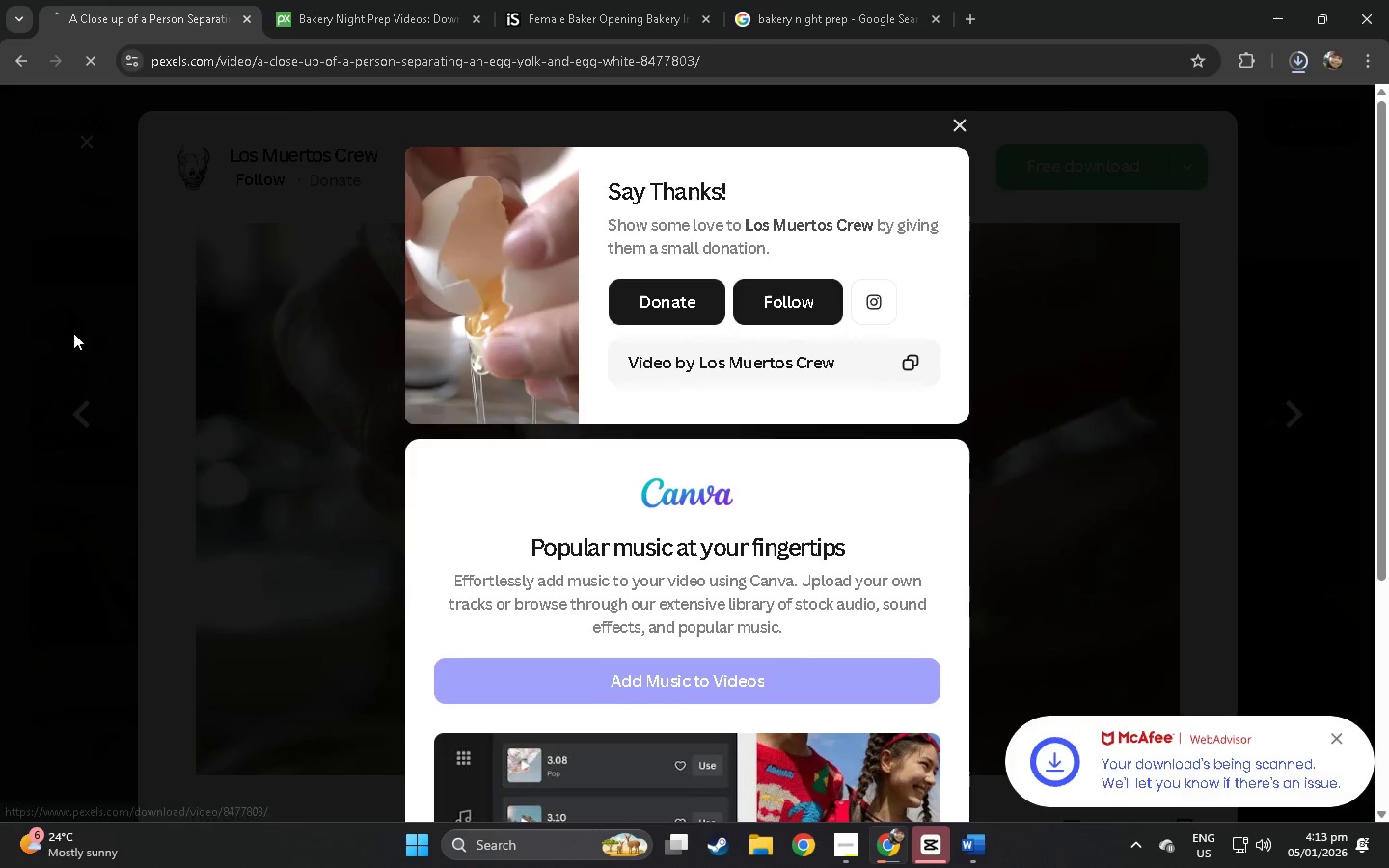 
left_click([0, 363])
 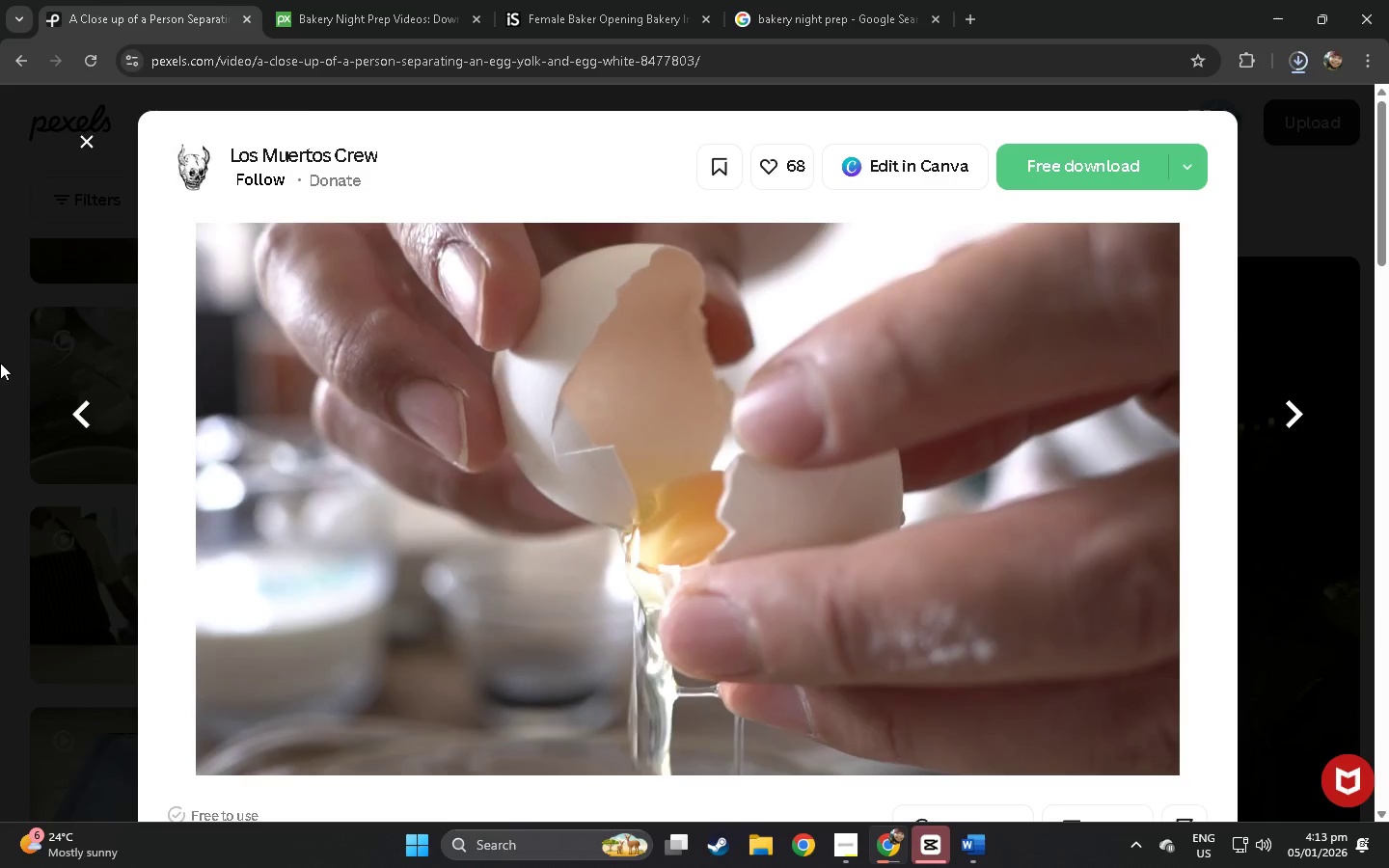 
left_click([0, 363])
 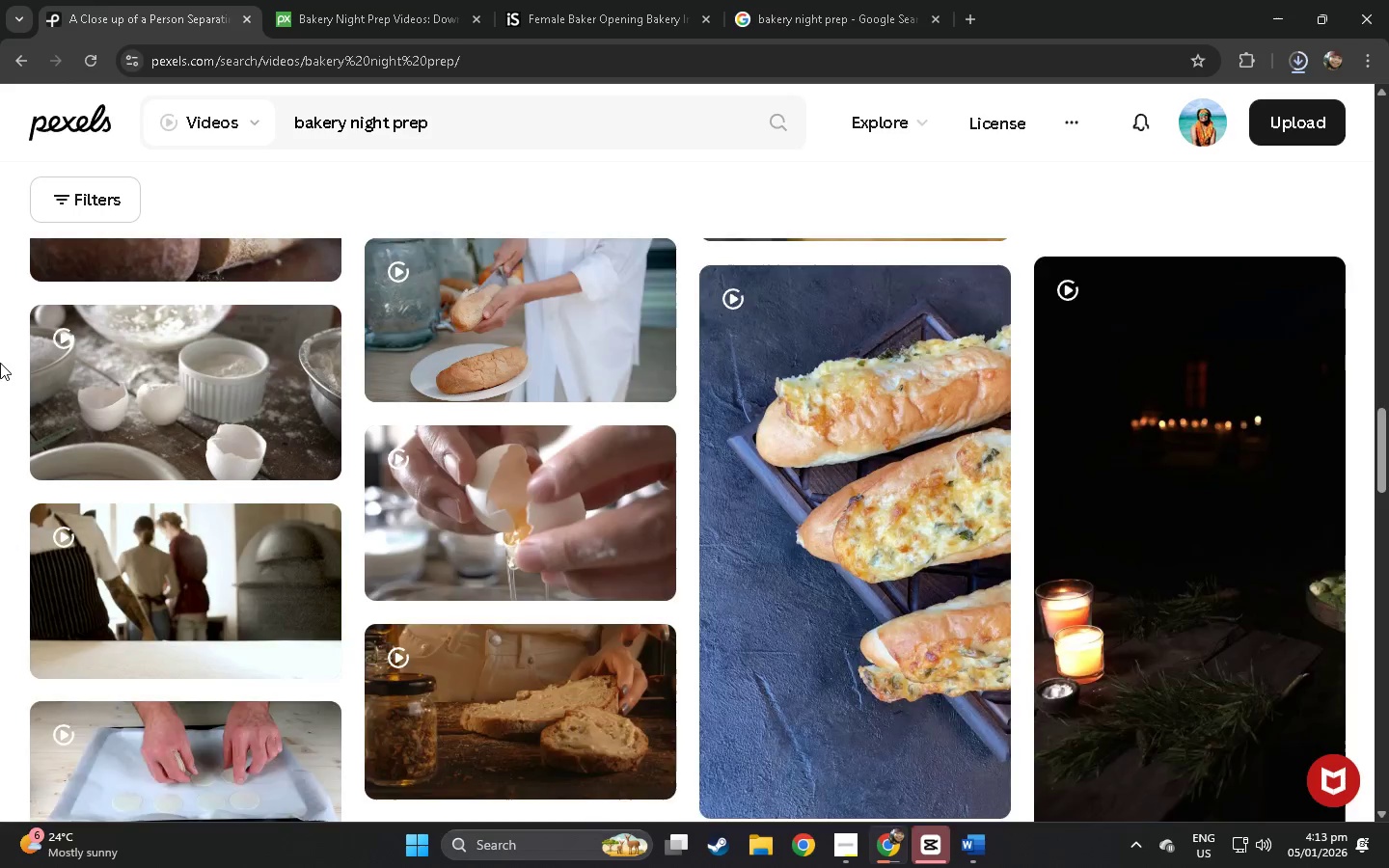 
scroll: coordinate [420, 417], scroll_direction: up, amount: 85.0
 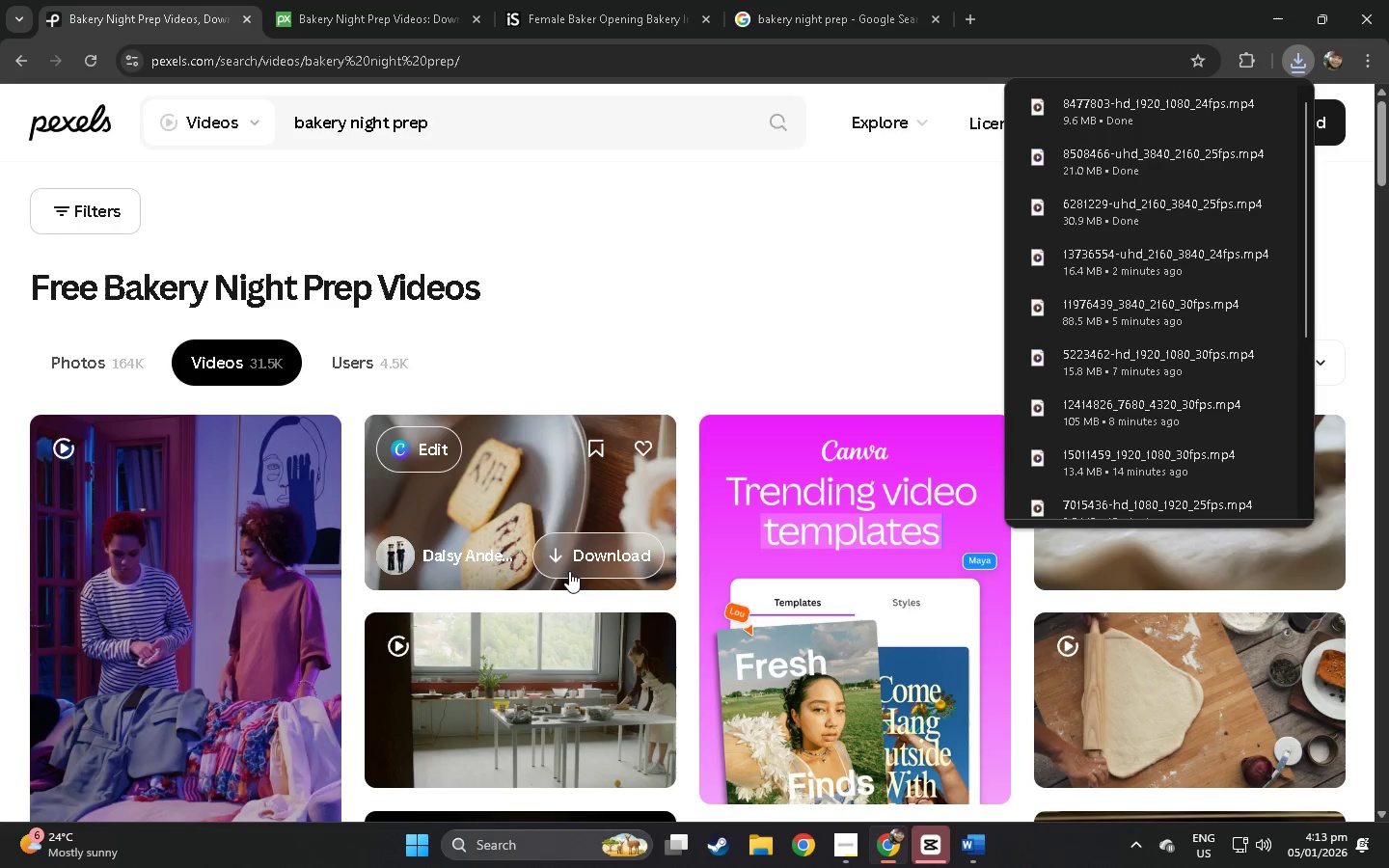 
left_click([537, 589])
 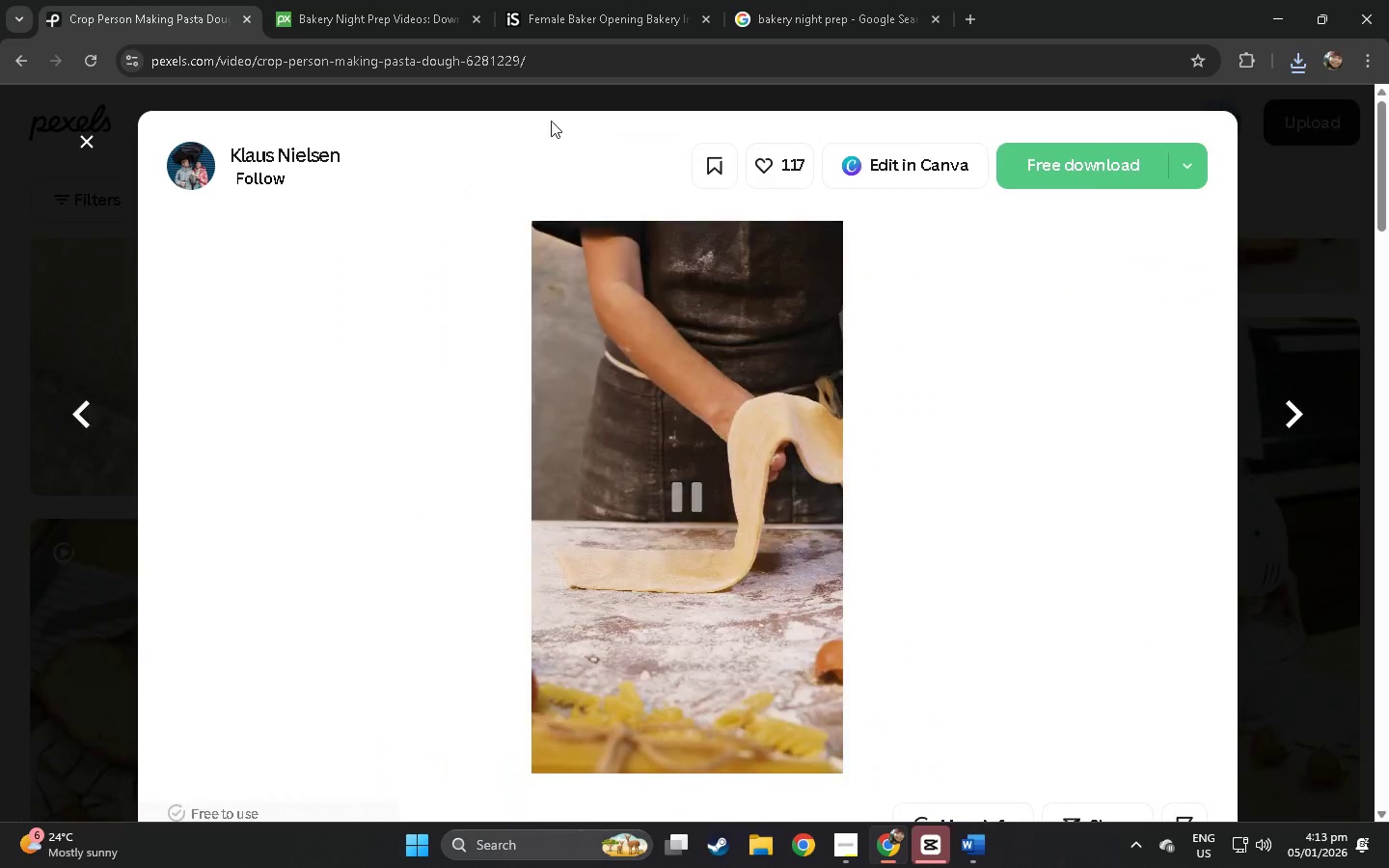 
scroll: coordinate [563, 556], scroll_direction: down, amount: 32.0
 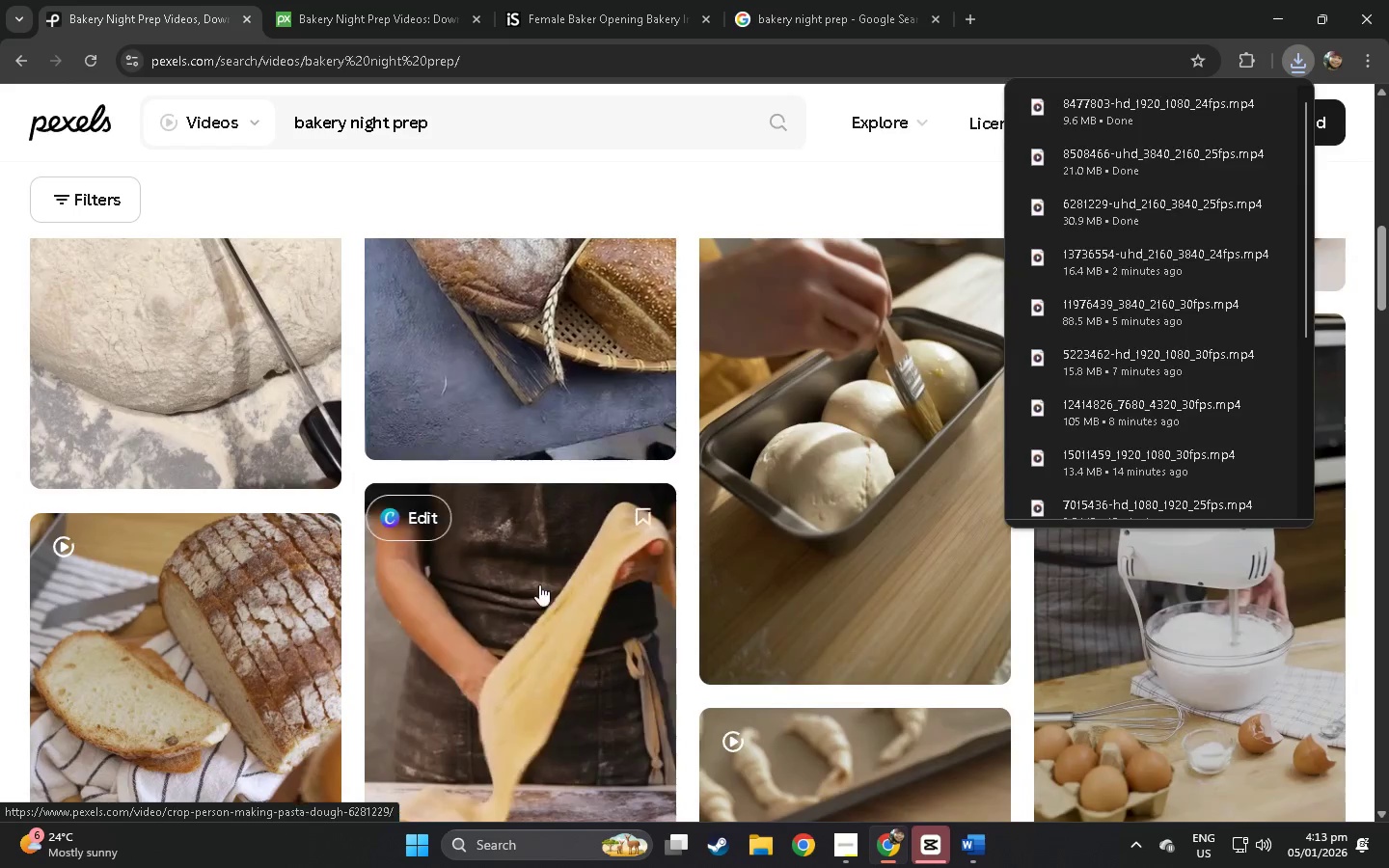 
left_click_drag(start_coordinate=[543, 64], to_coordinate=[32, 81])
 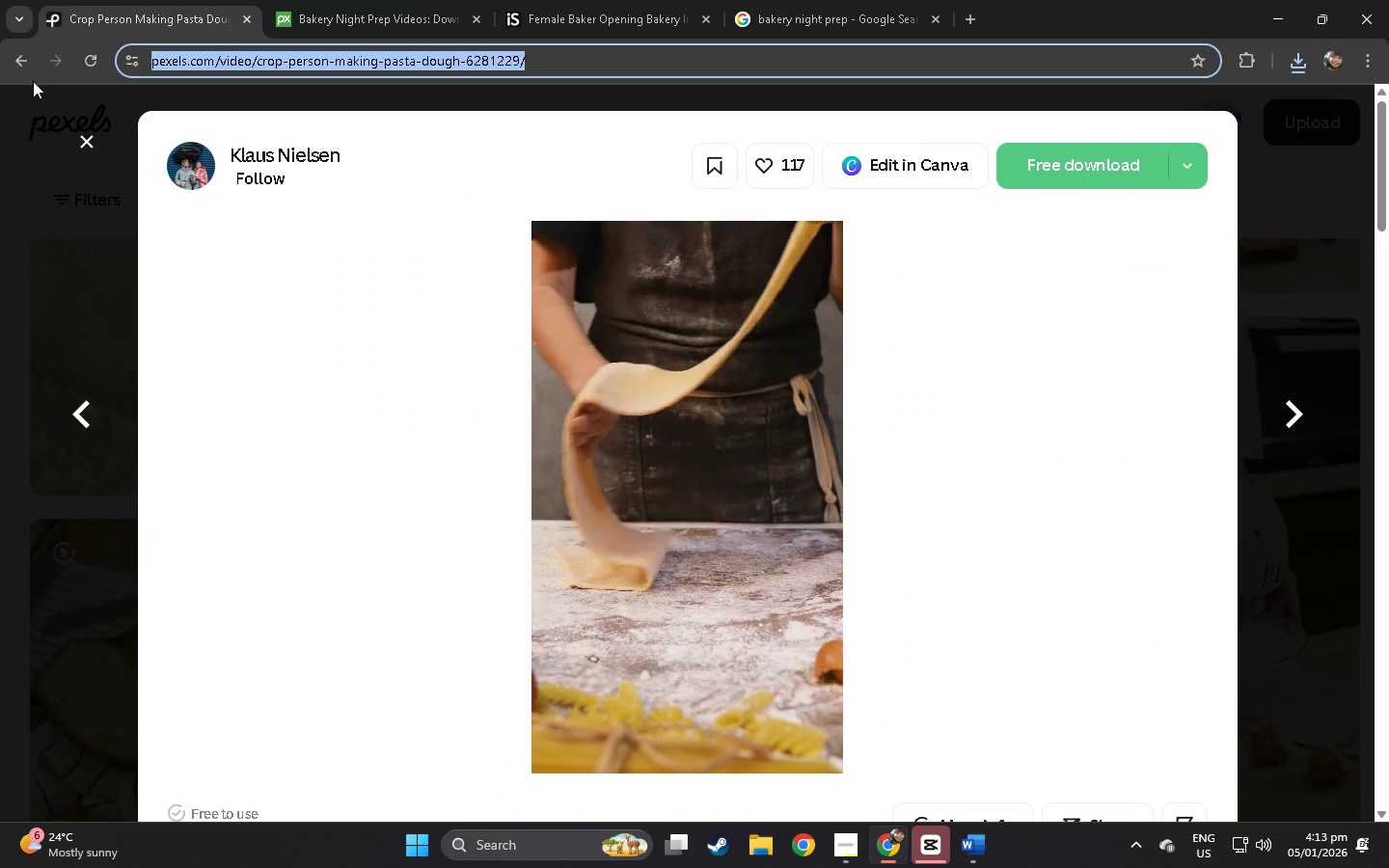 
key(Control+ControlLeft)
 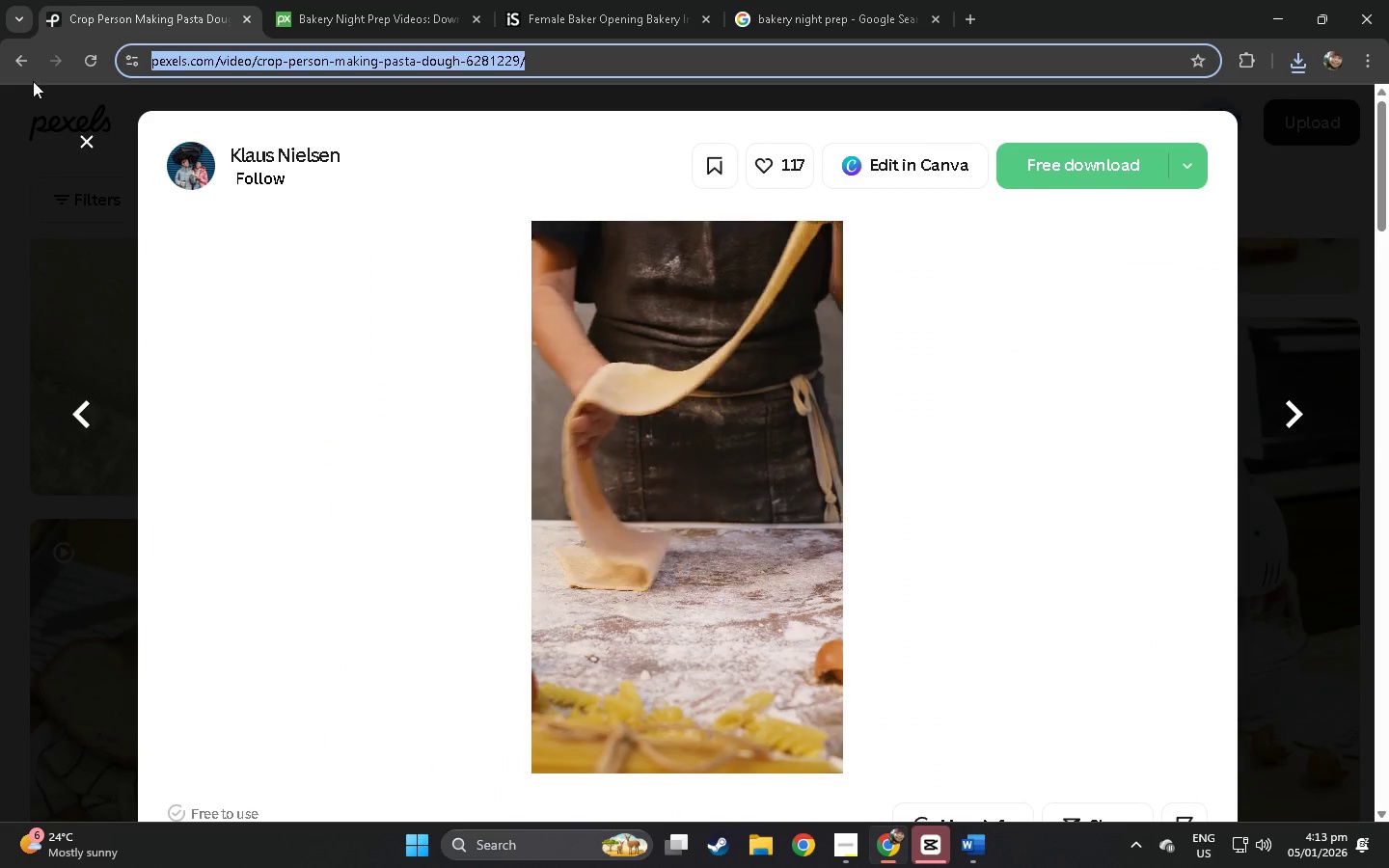 
key(Control+C)
 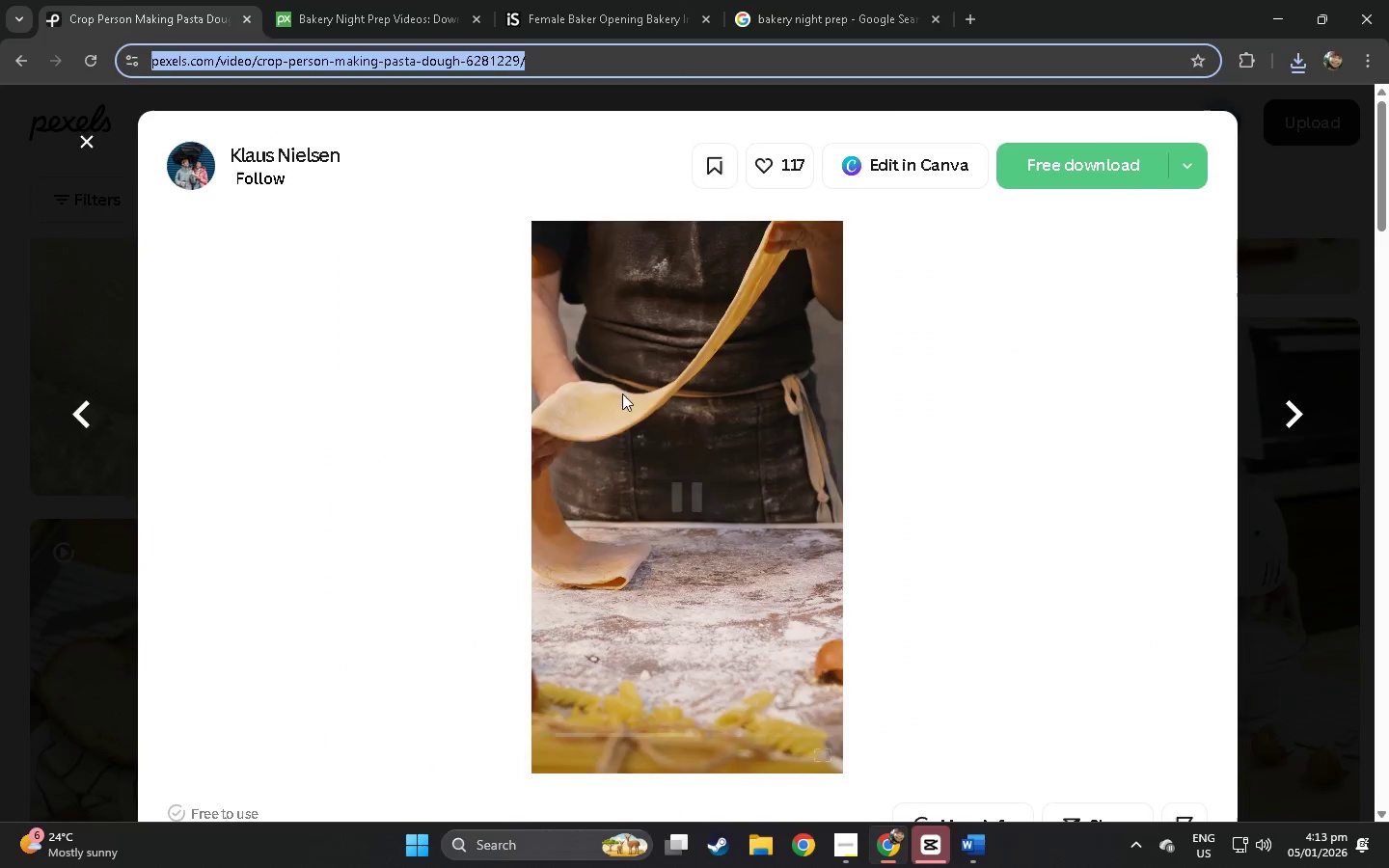 
key(Alt+AltLeft)
 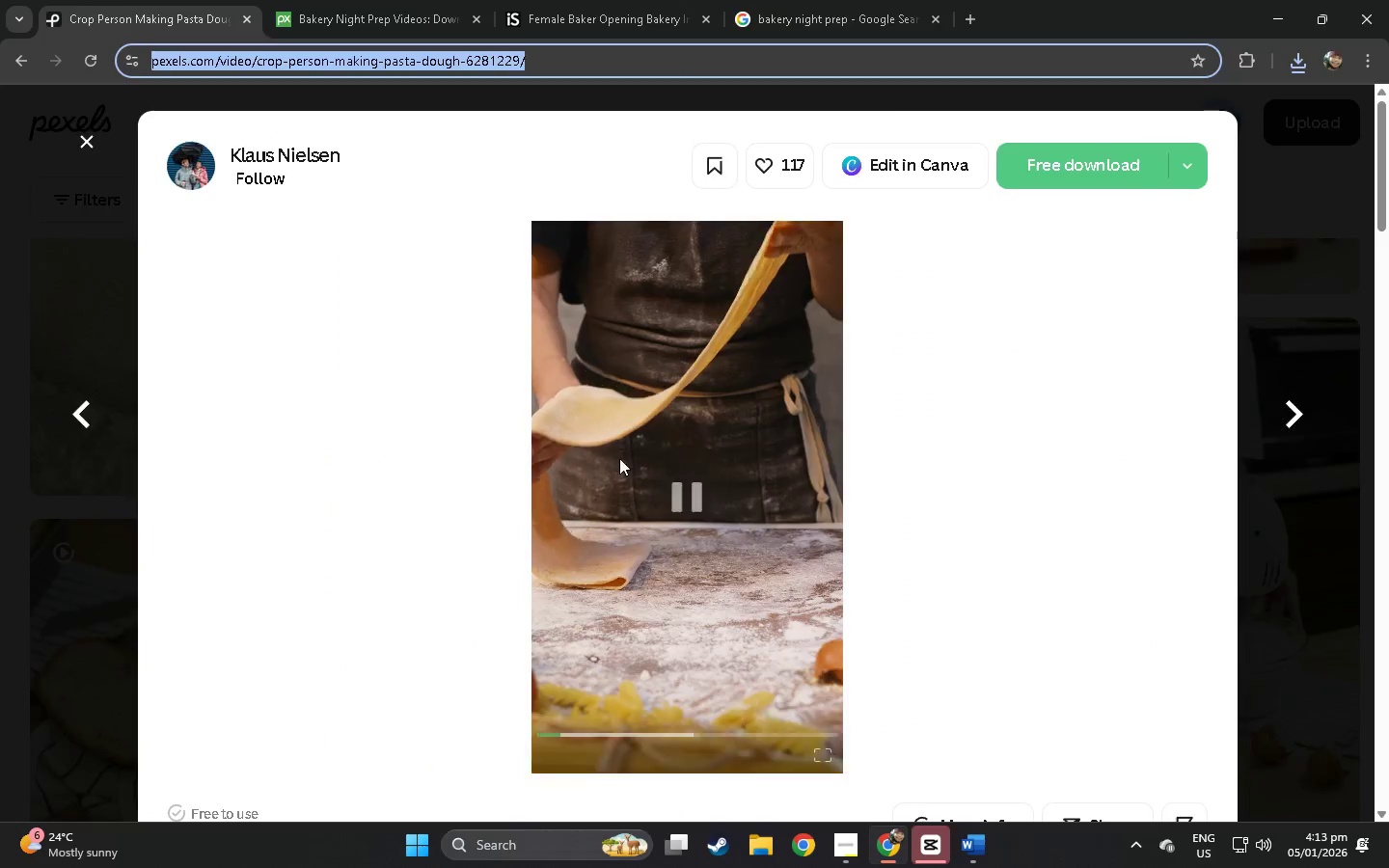 
key(Alt+Tab)
 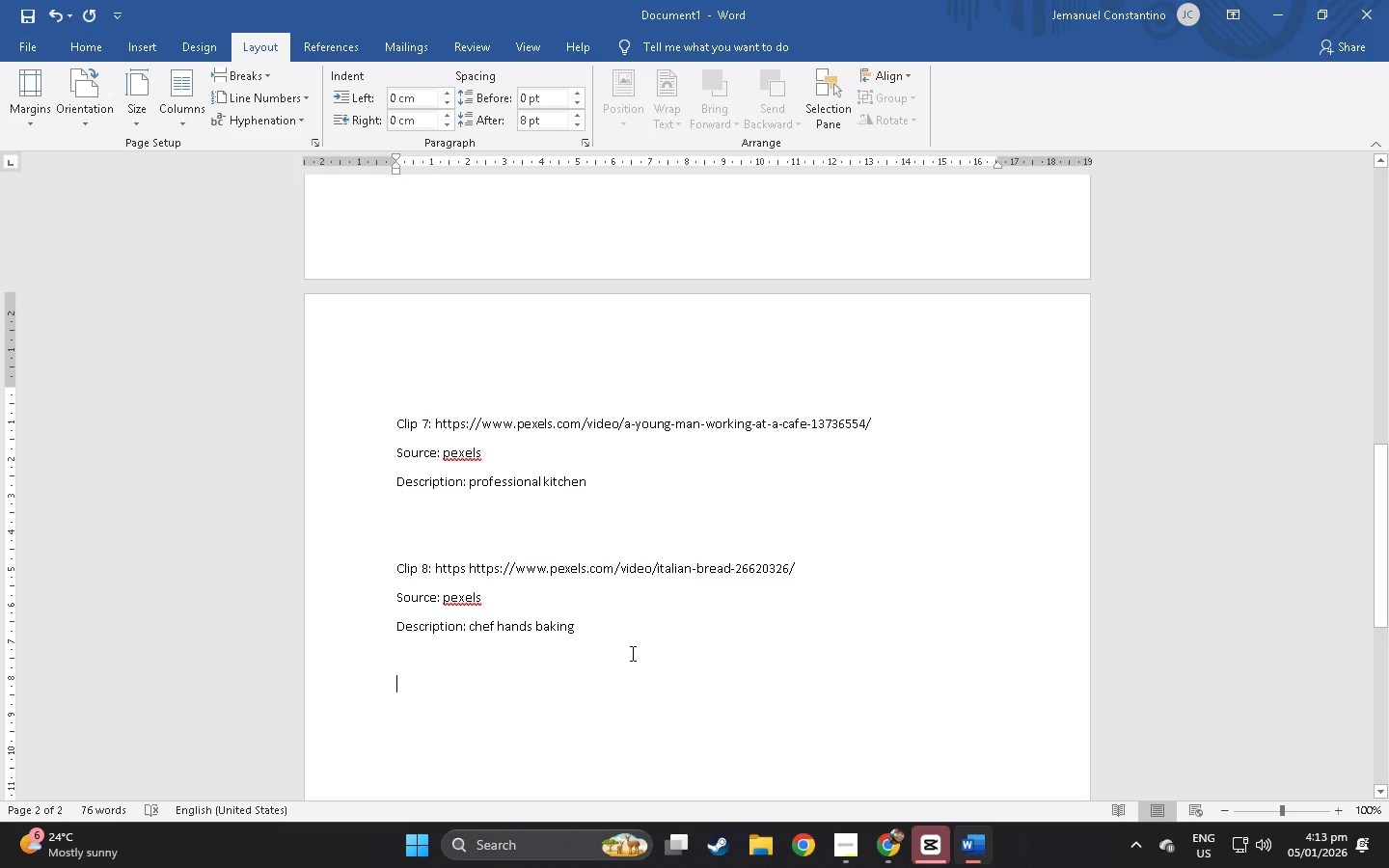 
key(Control+ControlLeft)
 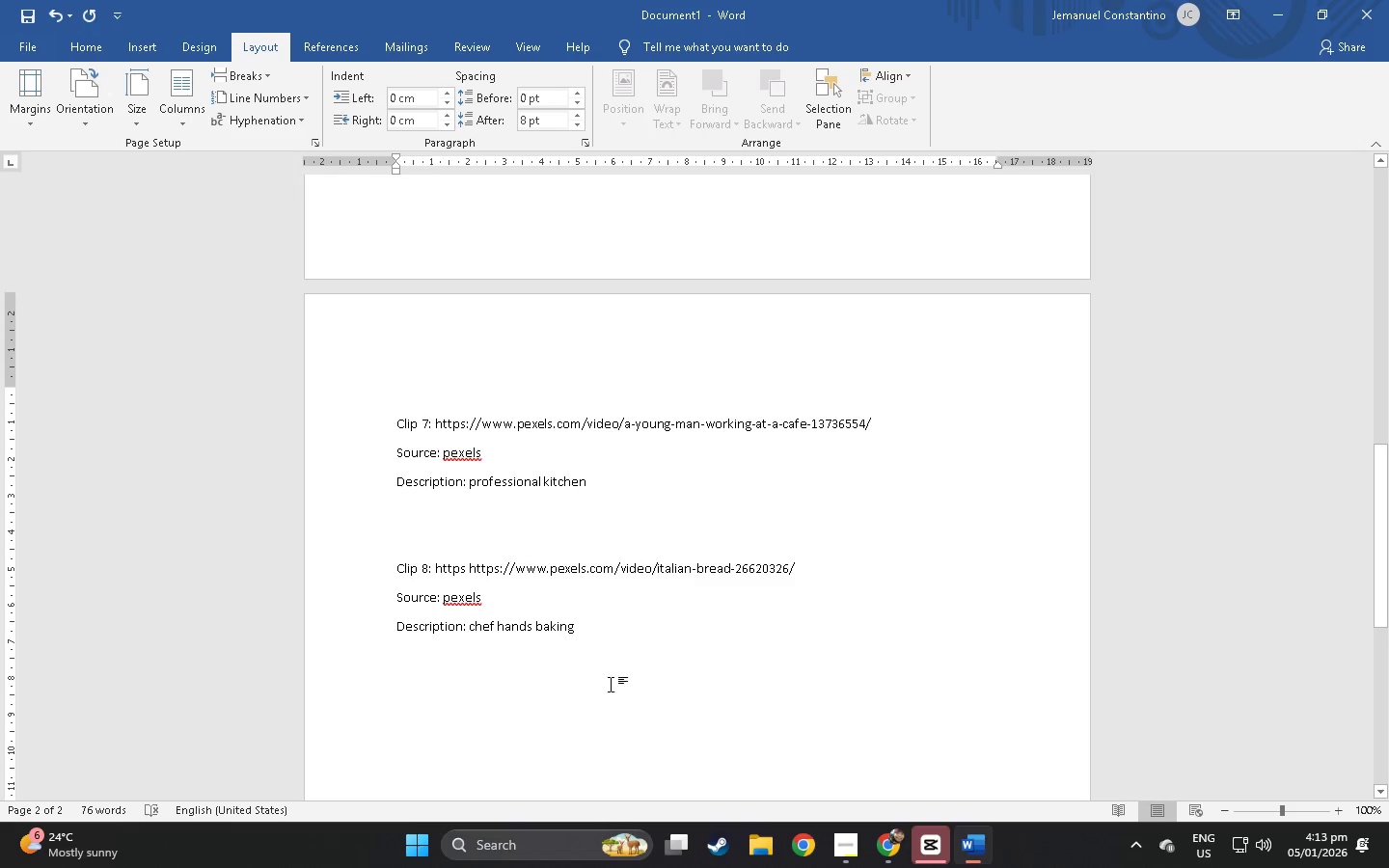 
key(Control+V)
 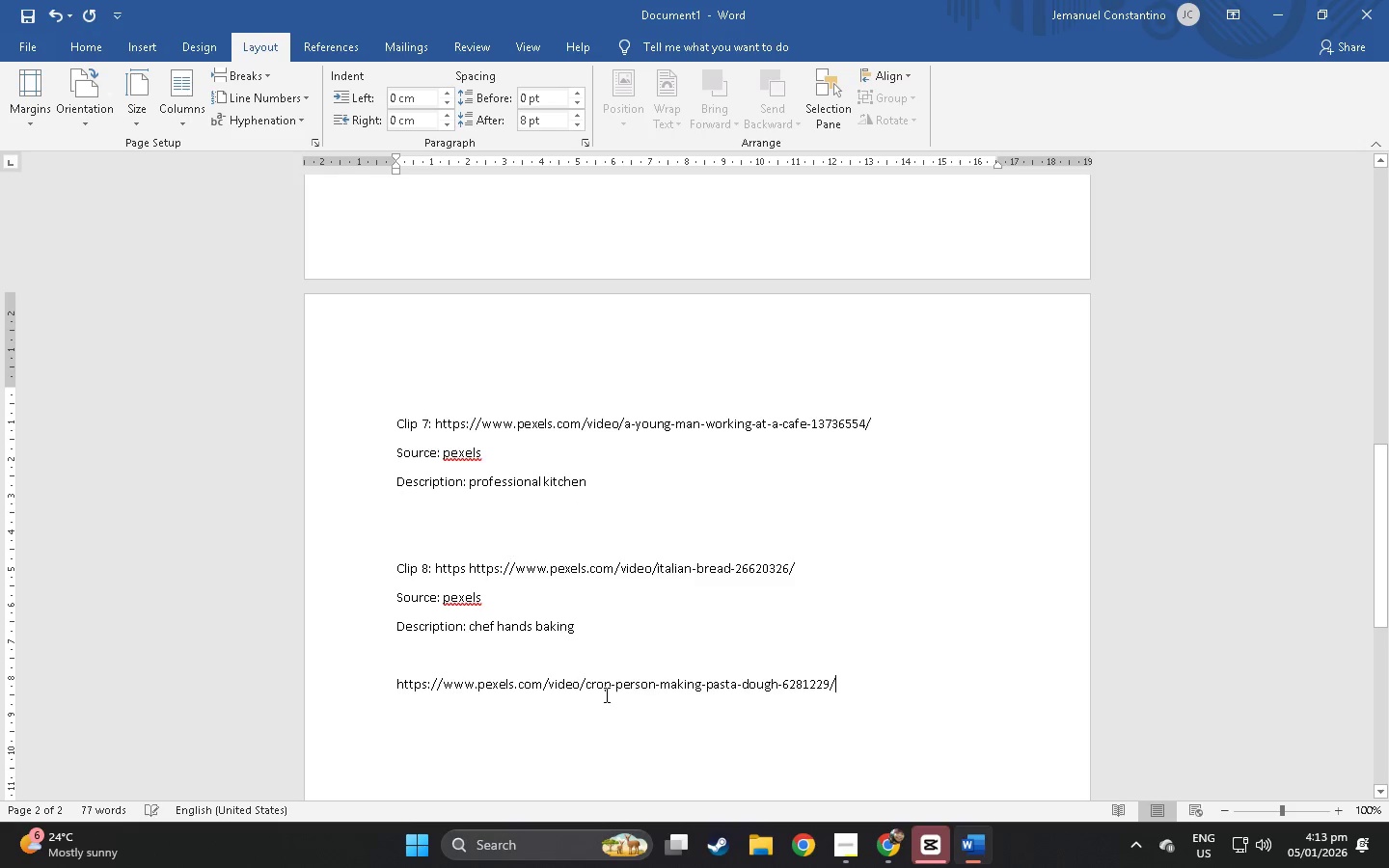 
key(Alt+AltLeft)
 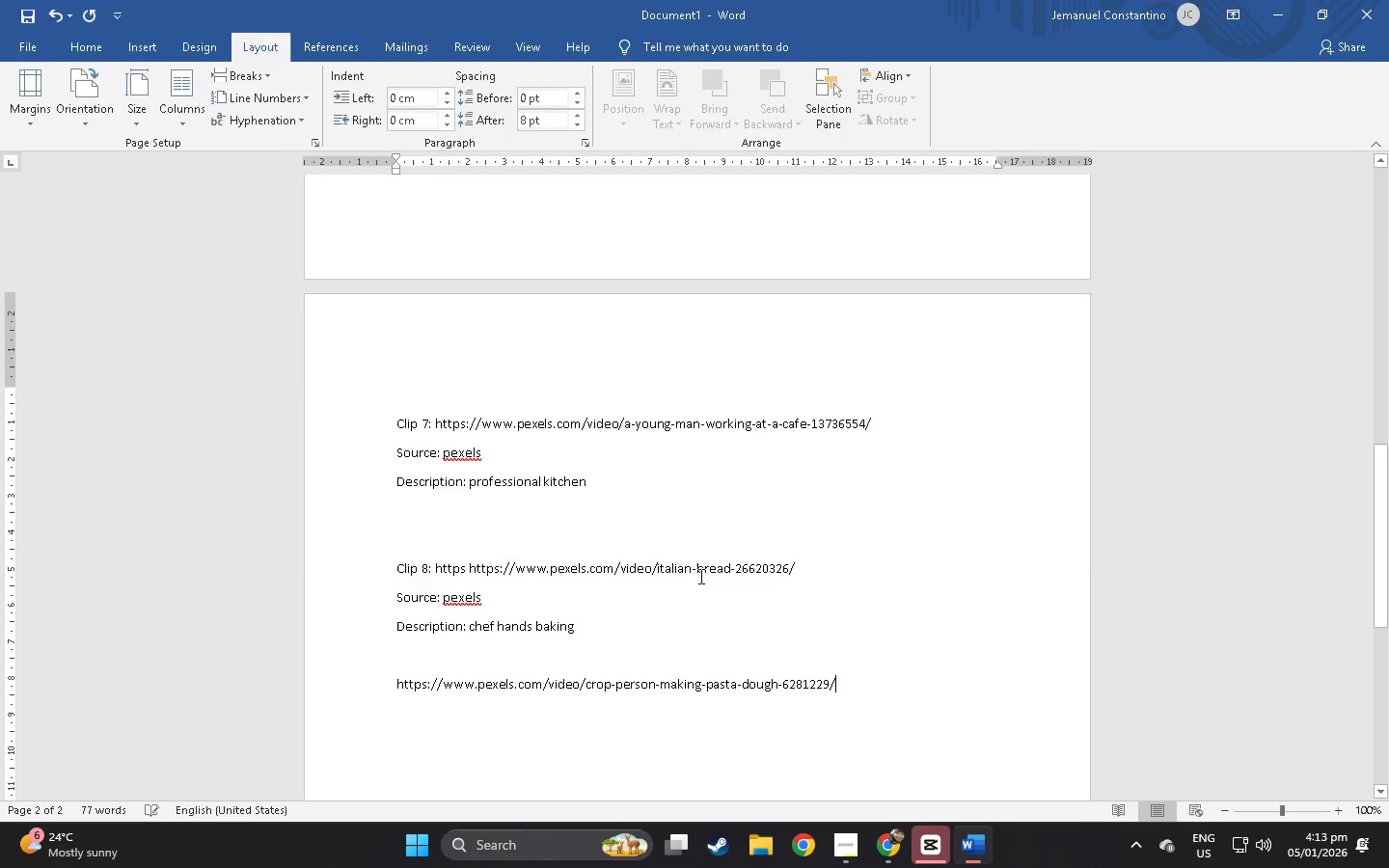 
key(Alt+Tab)
 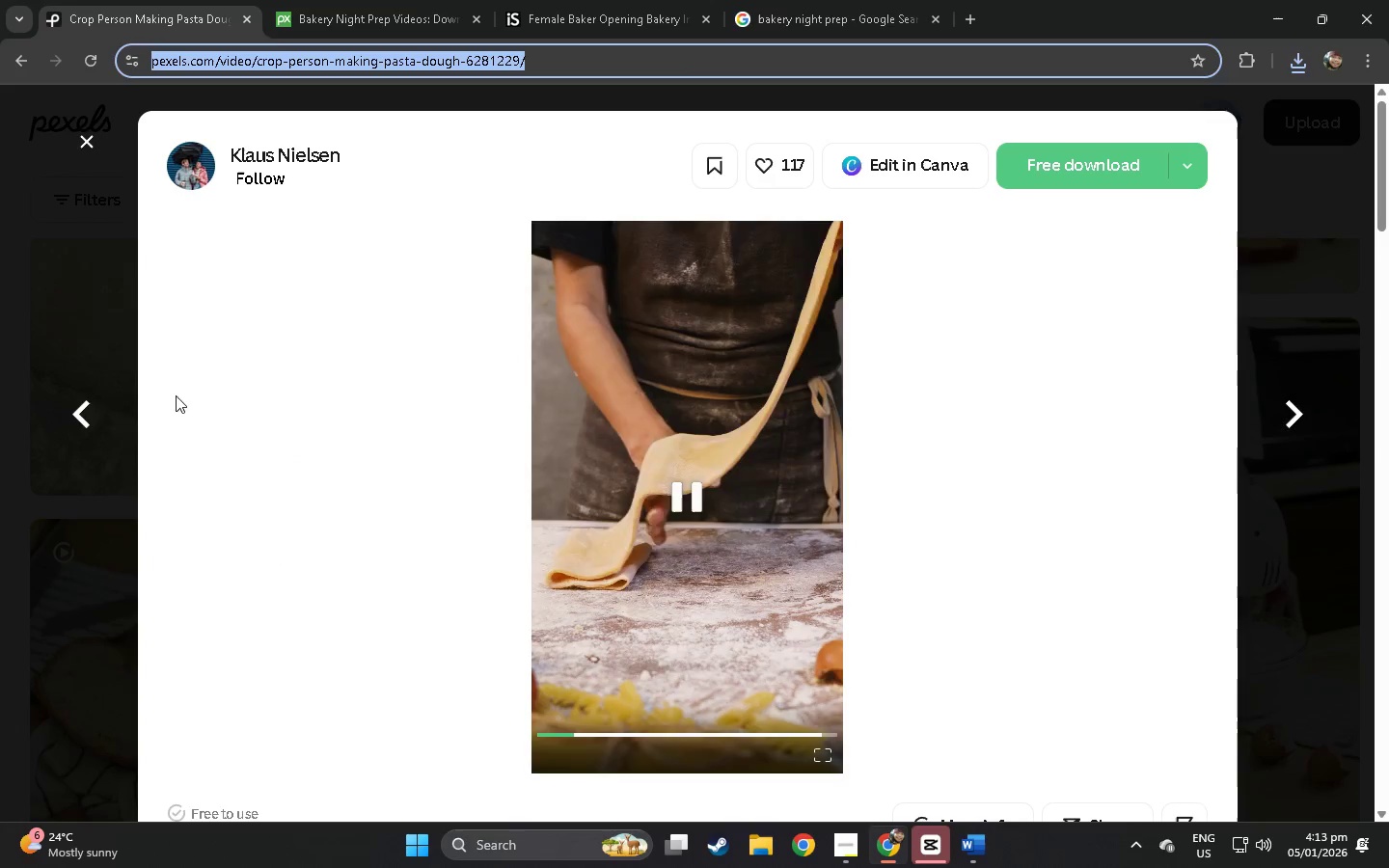 
left_click([0, 392])
 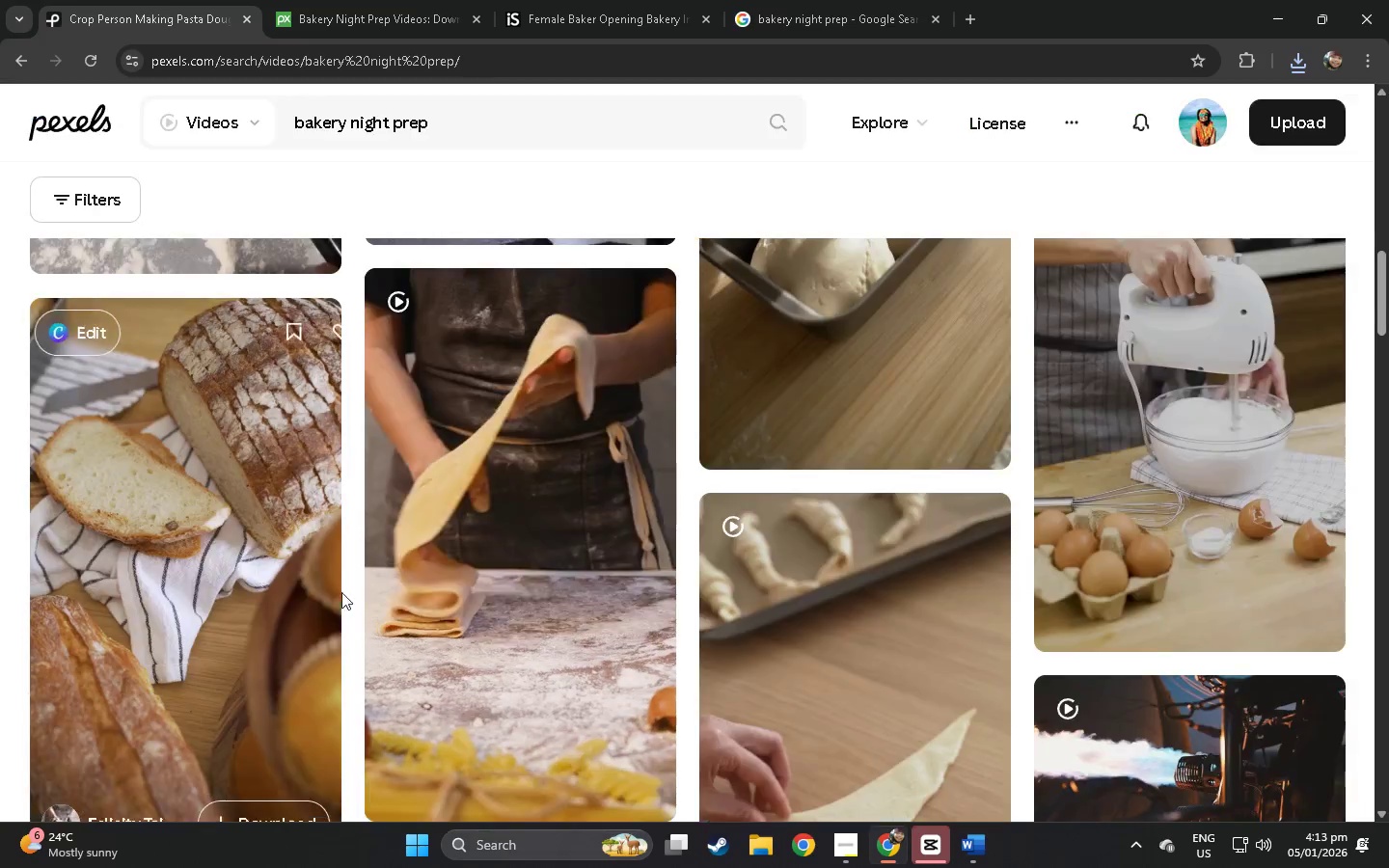 
left_click([579, 373])
 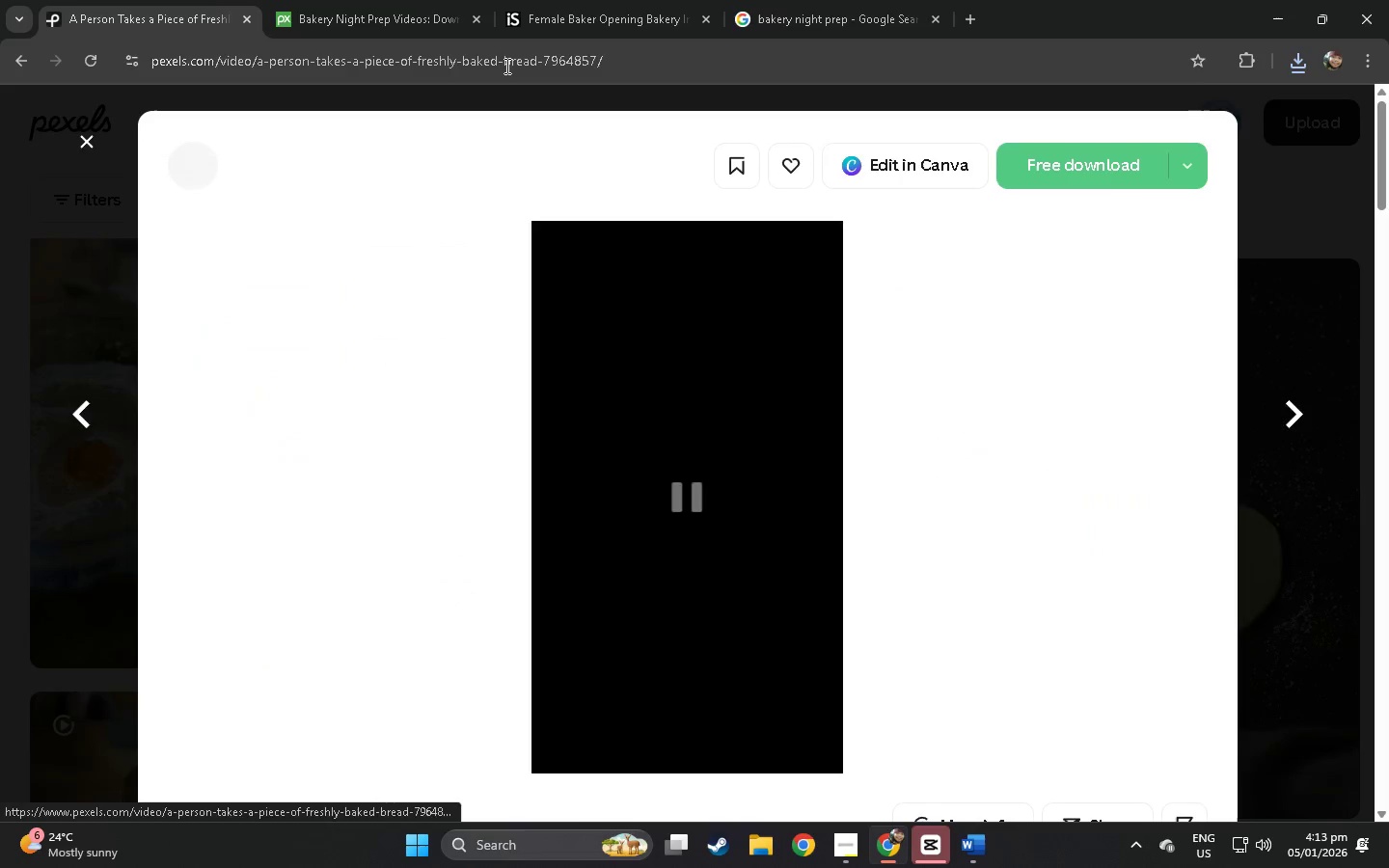 
scroll: coordinate [418, 548], scroll_direction: down, amount: 25.0
 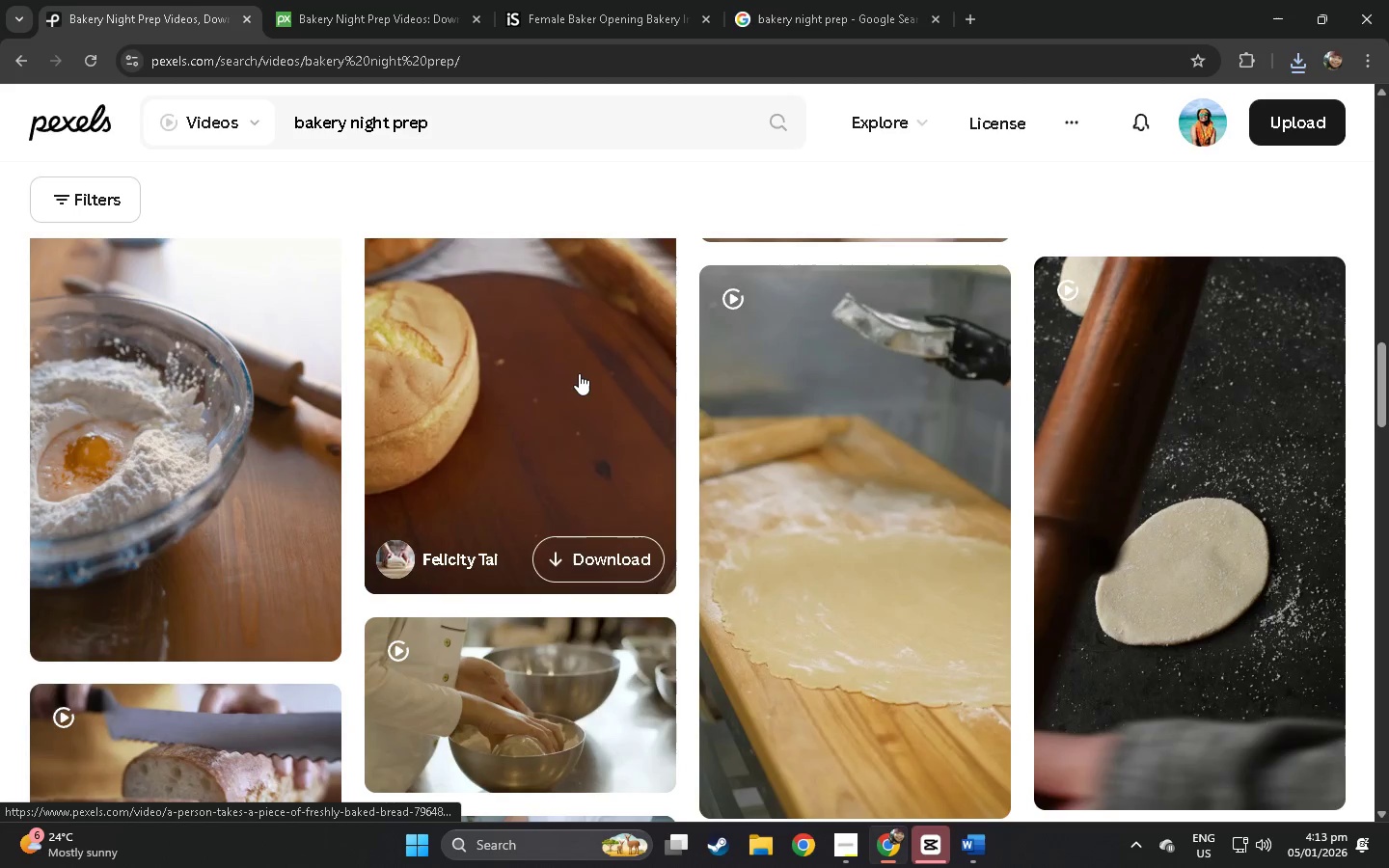 
left_click([516, 59])
 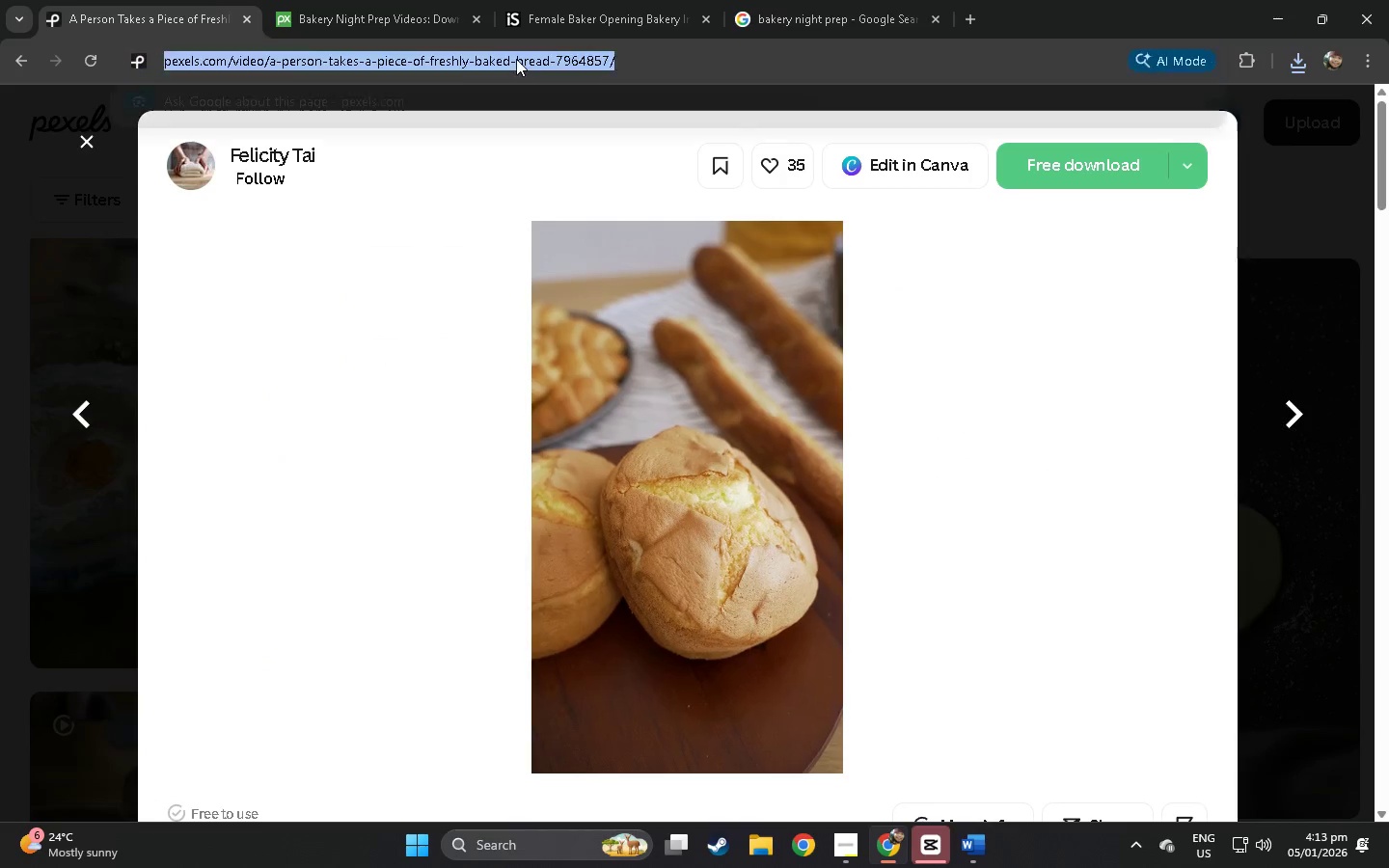 
key(Control+ControlLeft)
 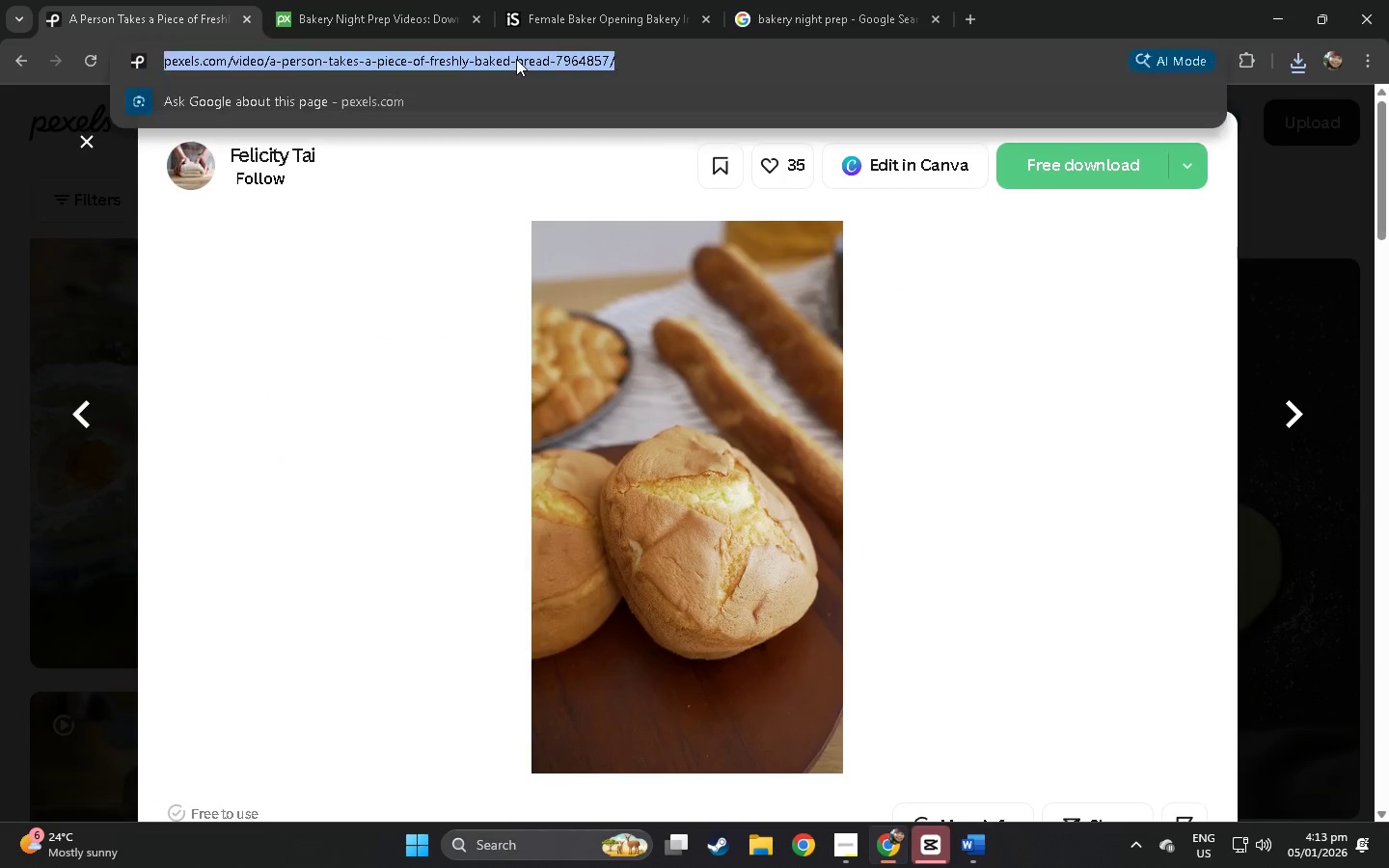 
key(Control+C)
 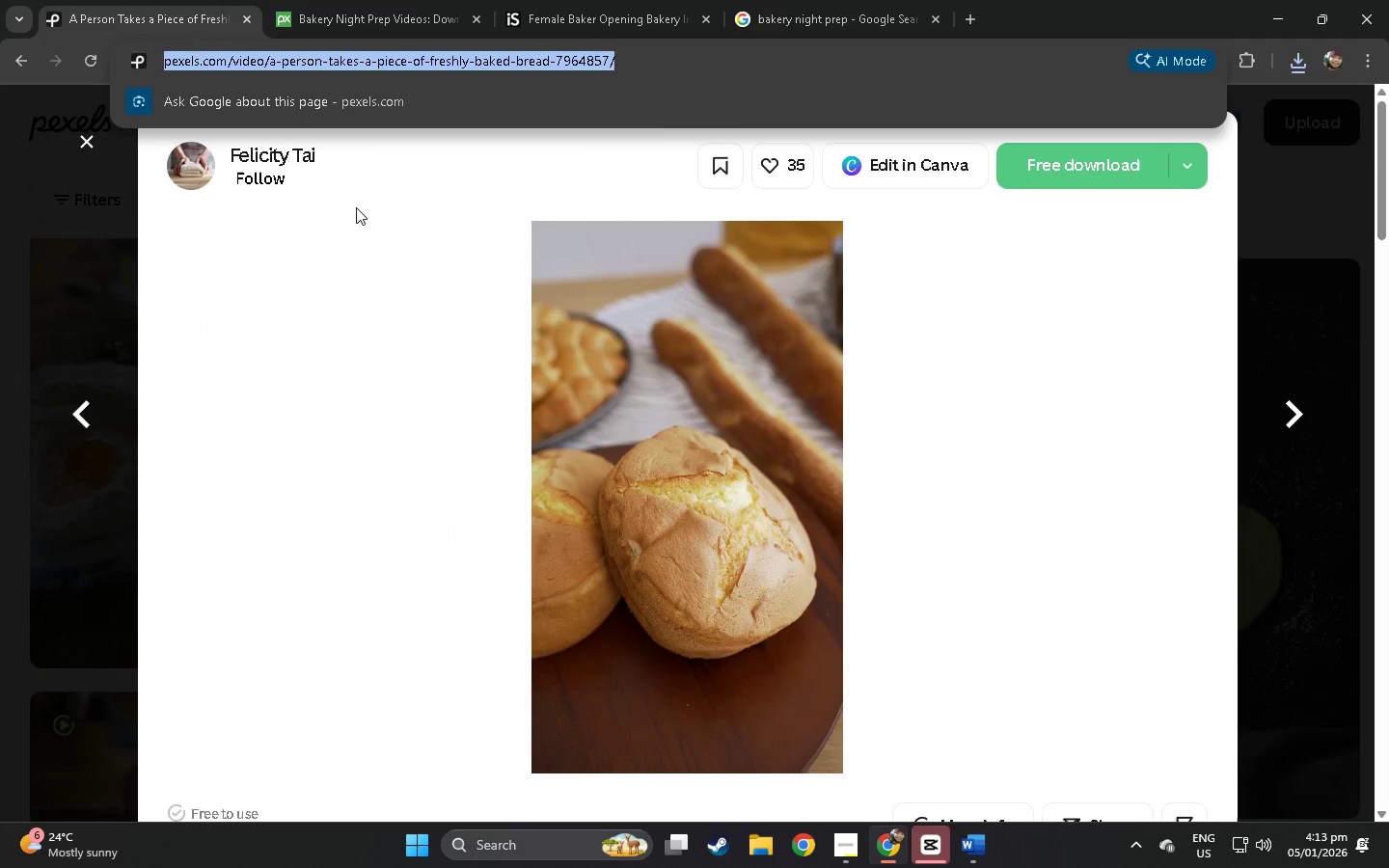 
key(Alt+AltLeft)
 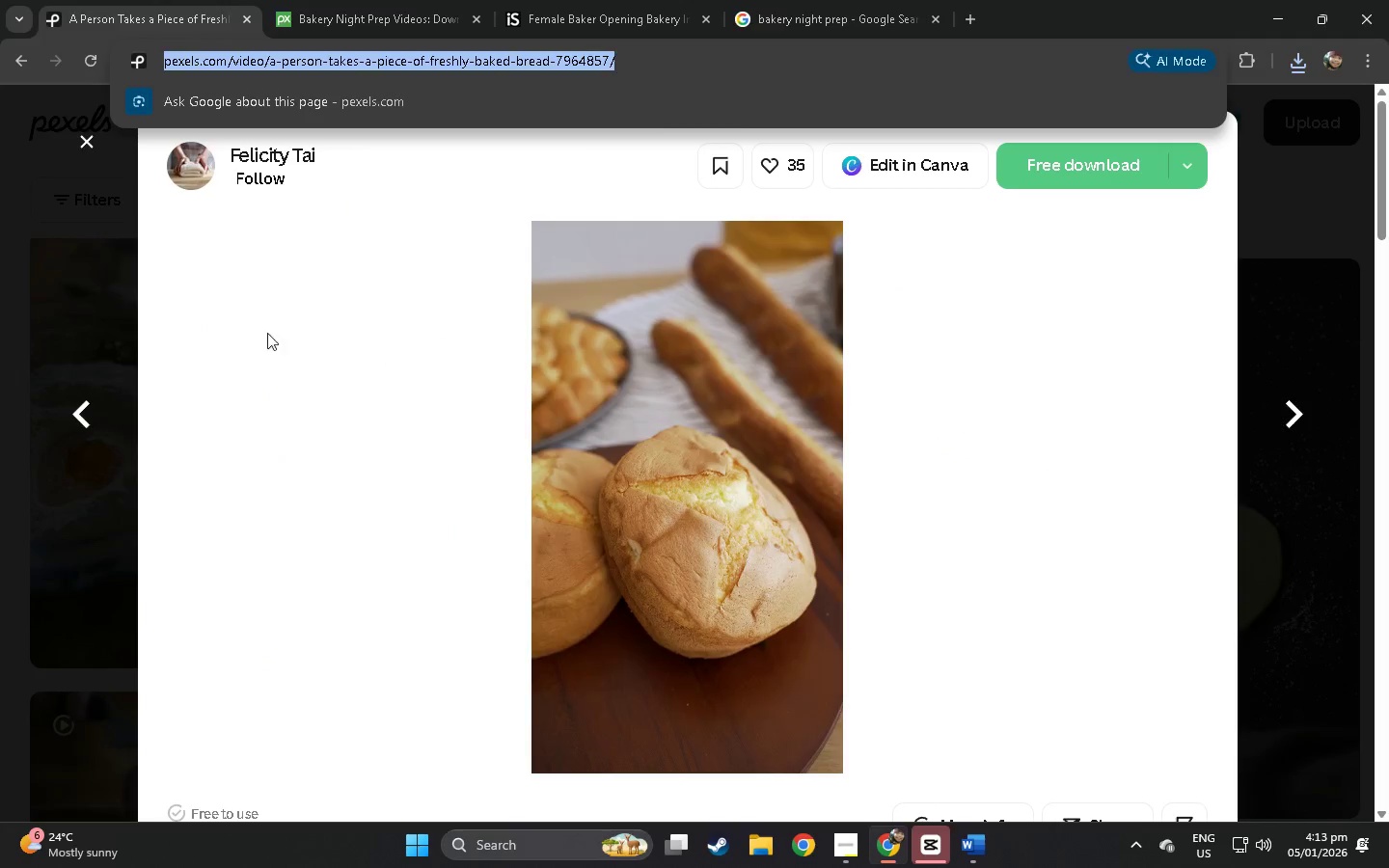 
key(Alt+Tab)
 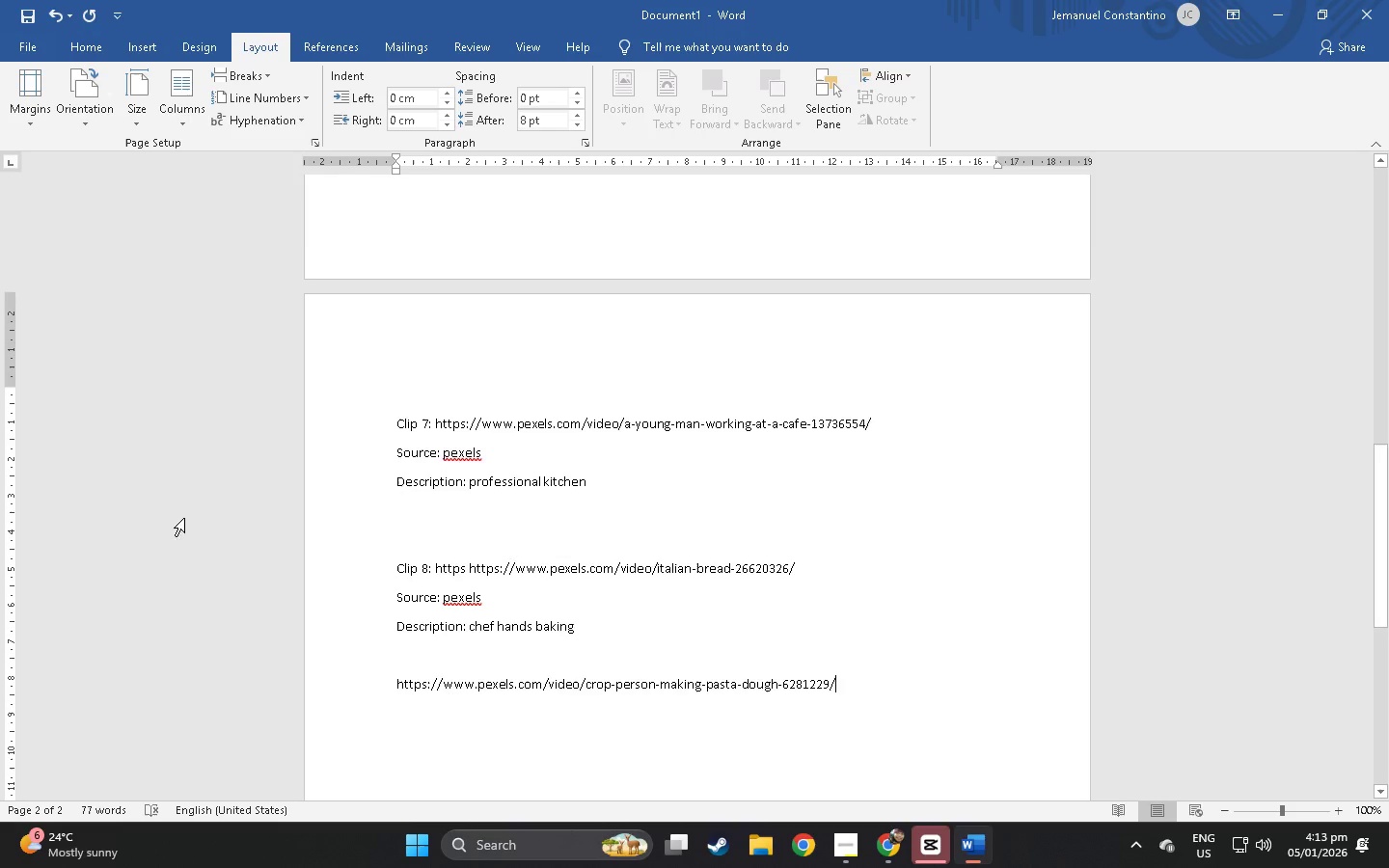 
scroll: coordinate [469, 586], scroll_direction: down, amount: 3.0
 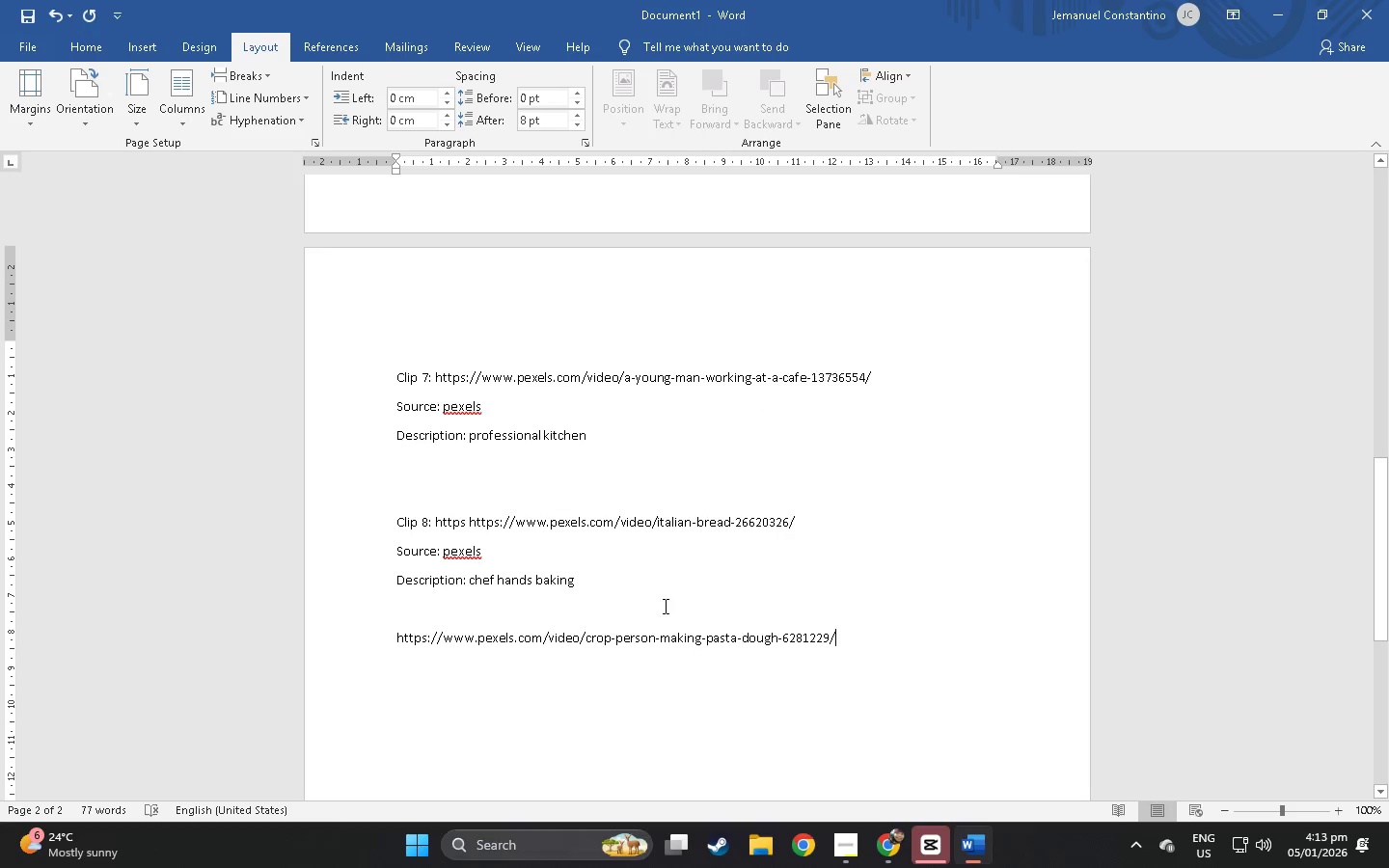 
key(Enter)
 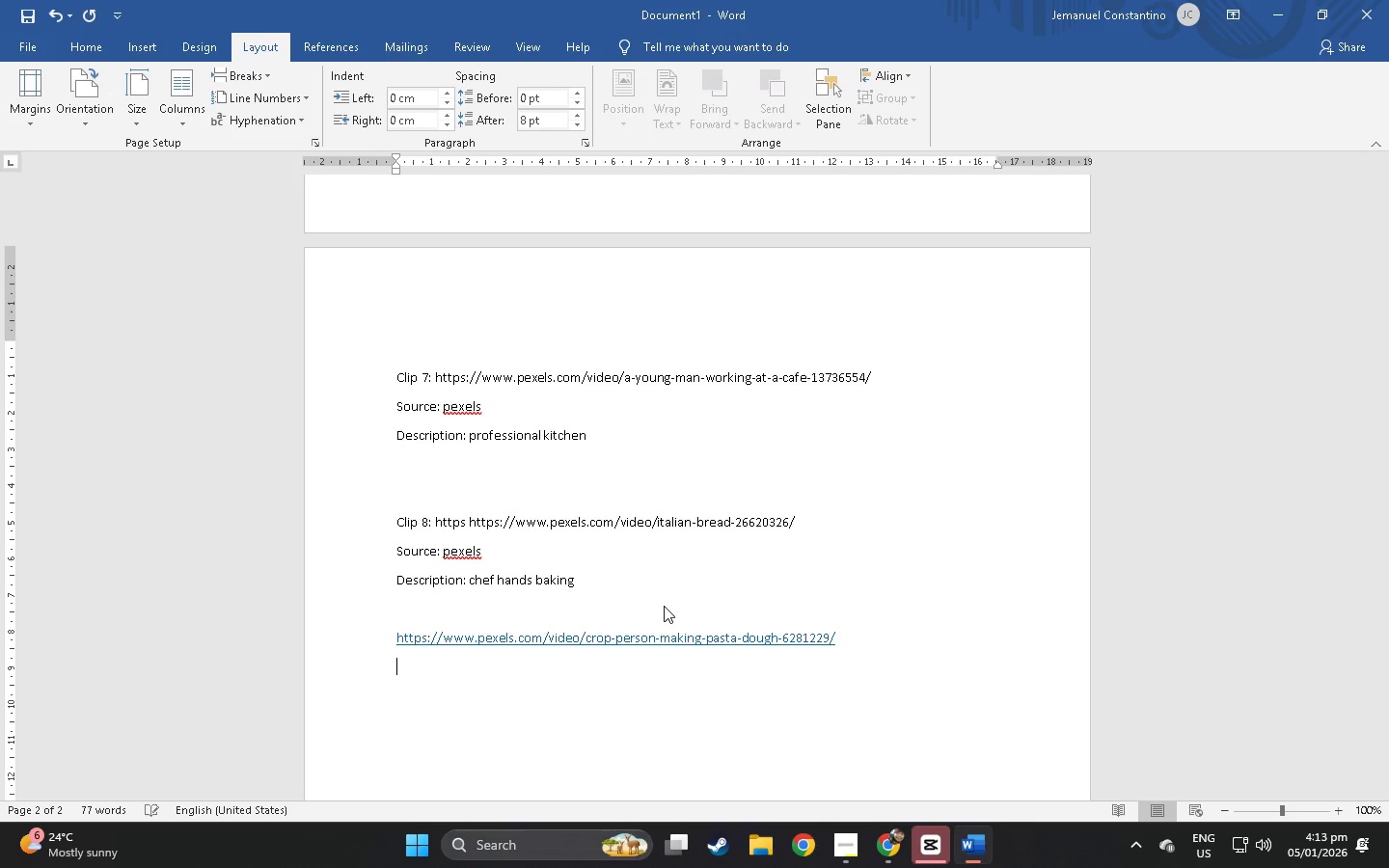 
key(Control+ControlLeft)
 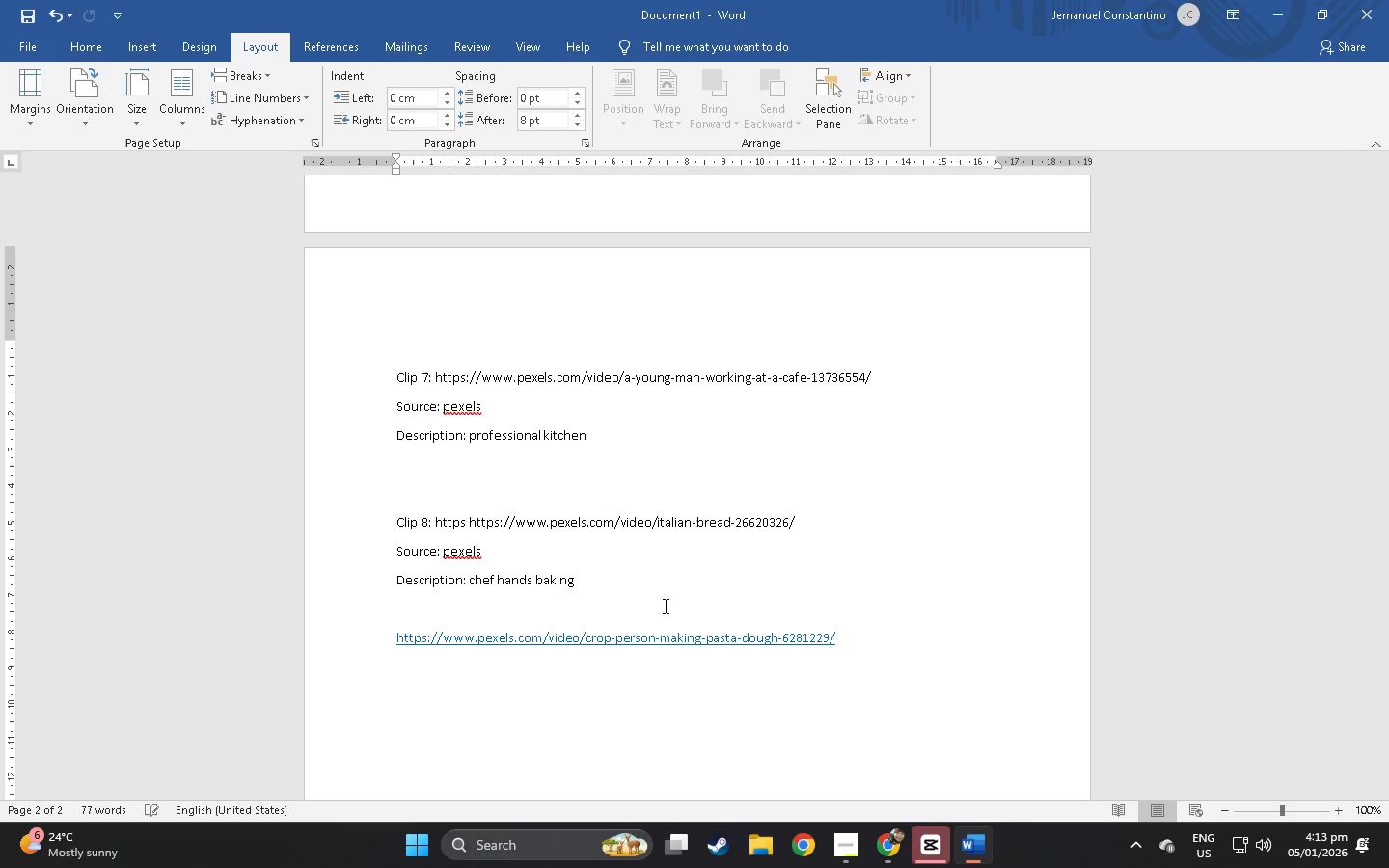 
key(Control+V)
 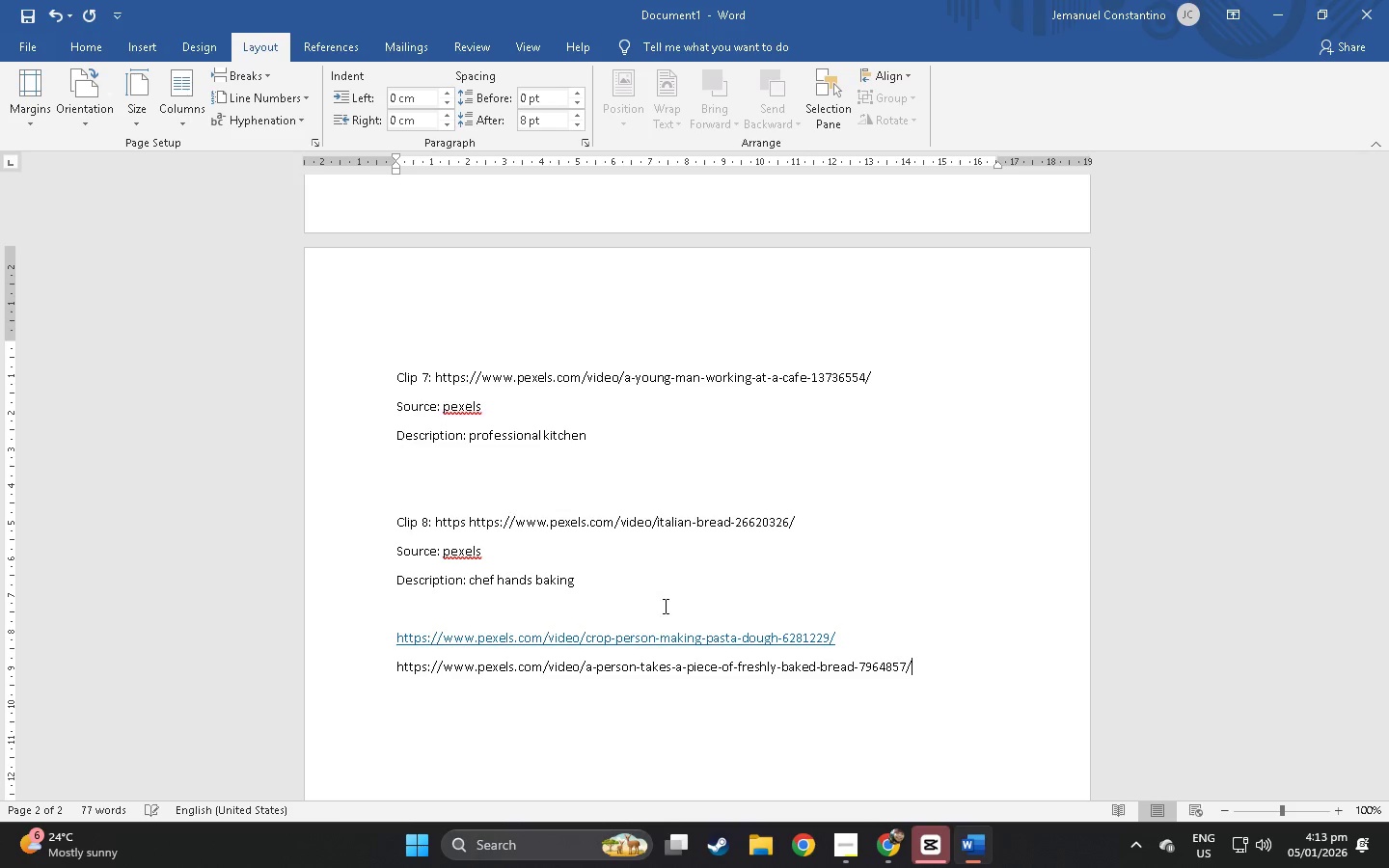 
key(Alt+AltLeft)
 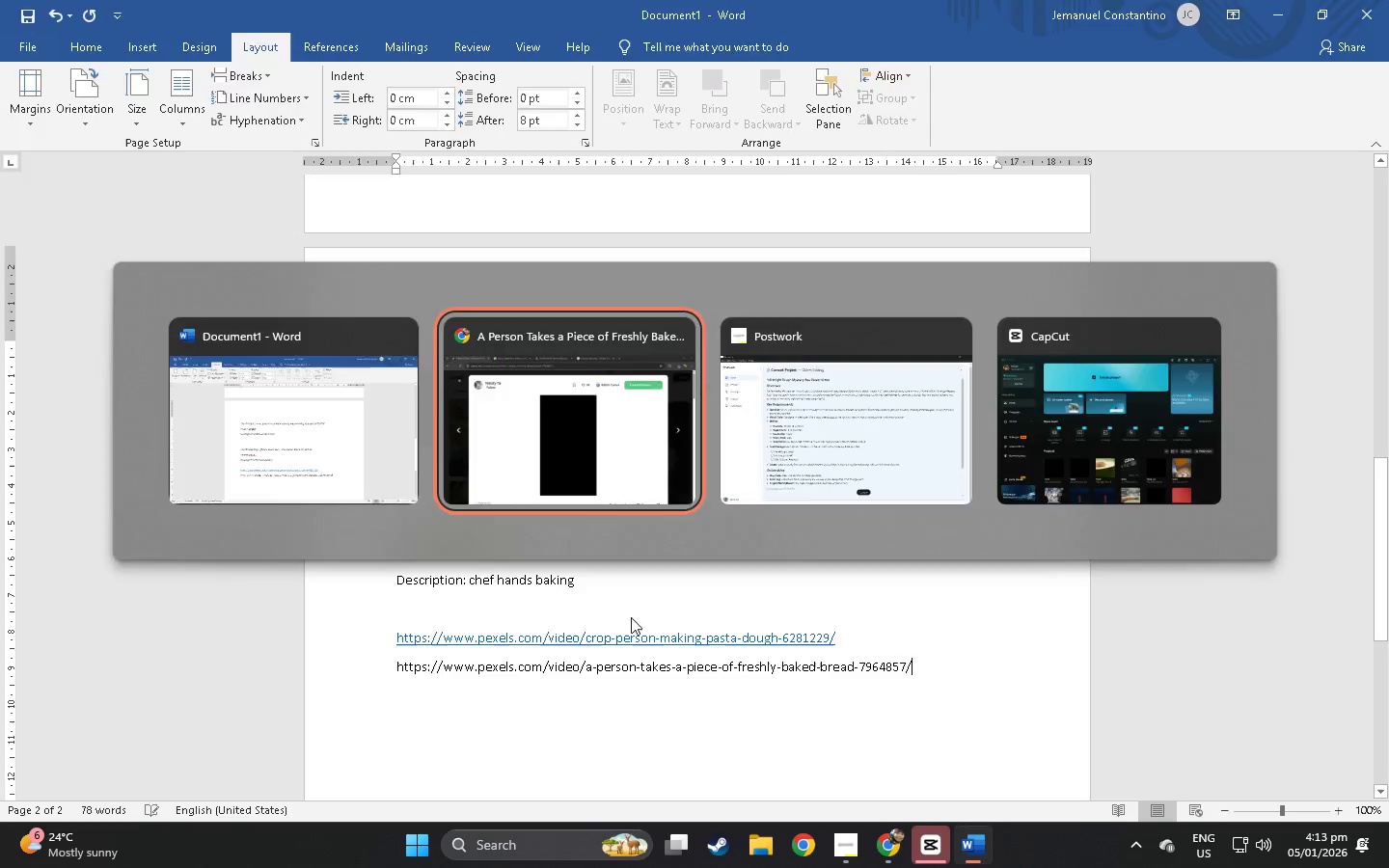 
key(Alt+Tab)
 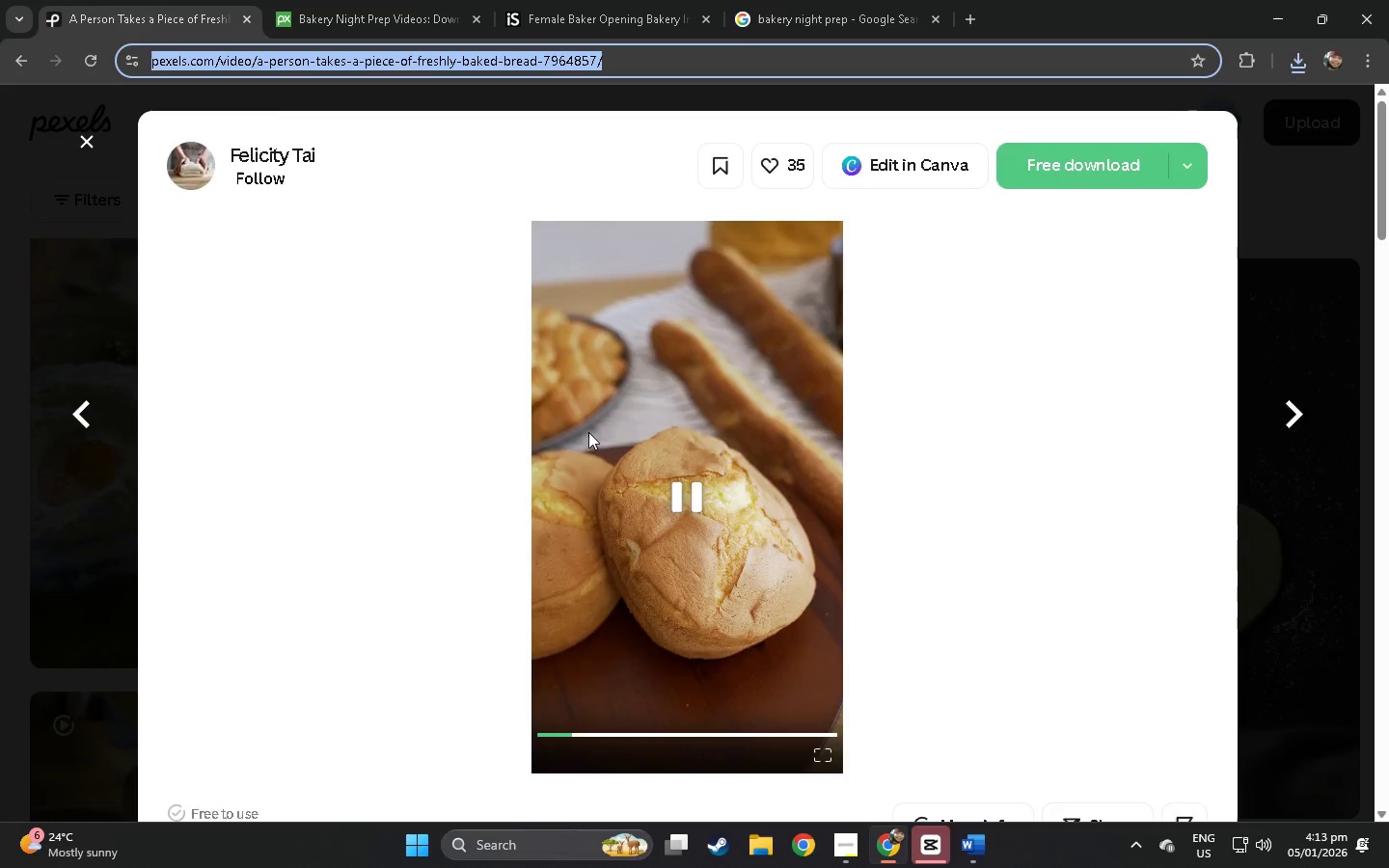 
left_click([0, 547])
 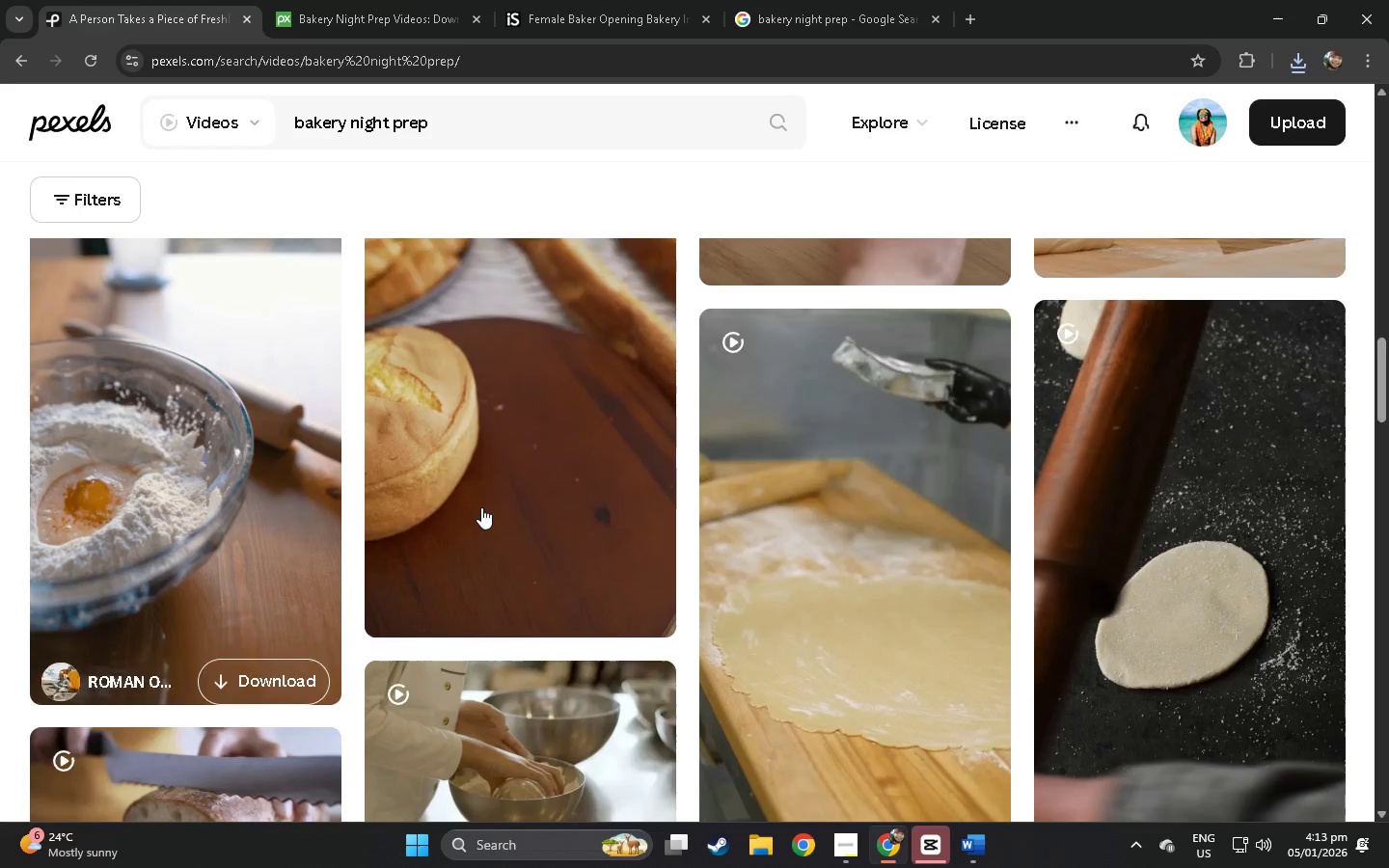 
scroll: coordinate [489, 506], scroll_direction: down, amount: 16.0
 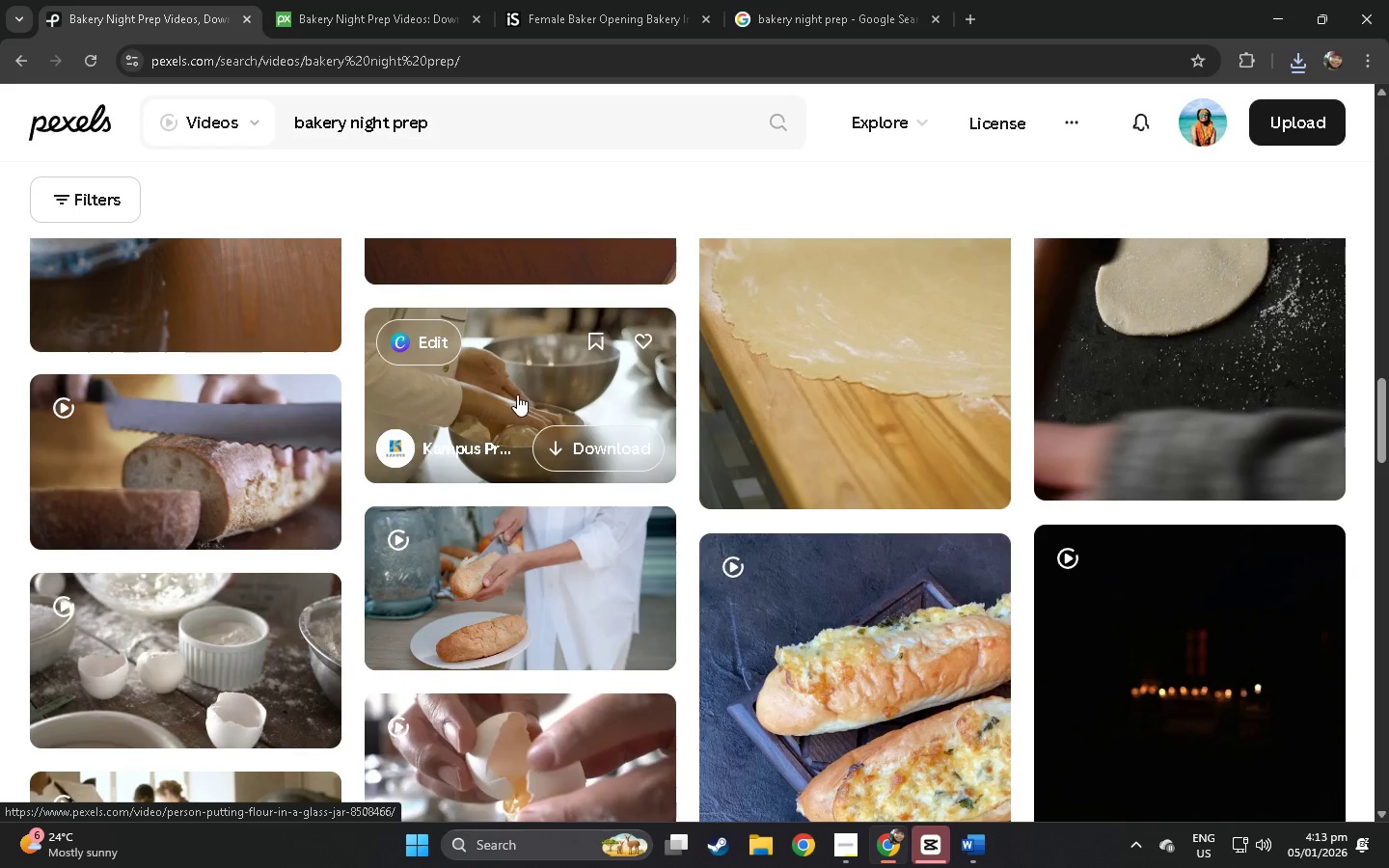 
left_click([515, 393])
 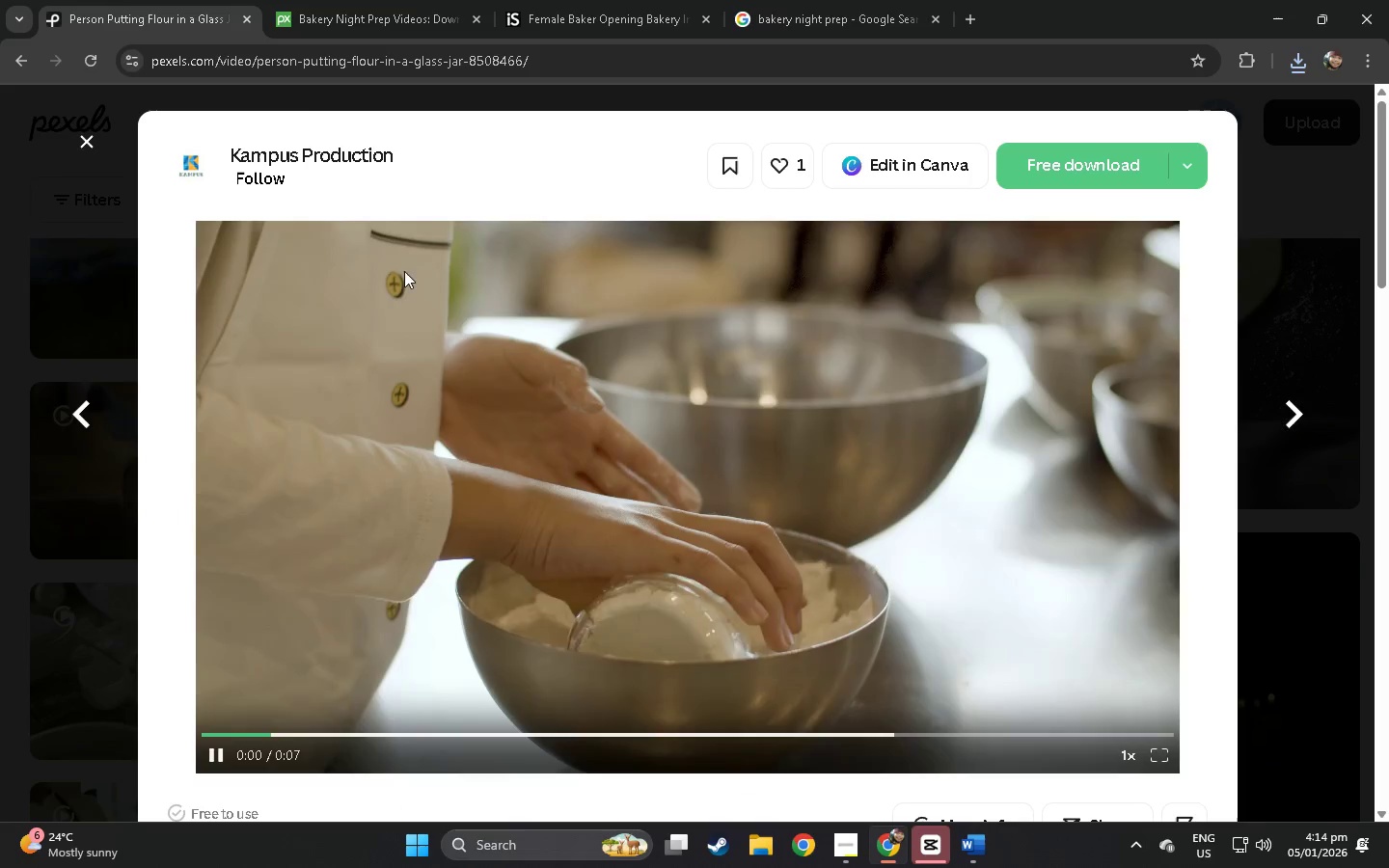 
left_click([440, 74])
 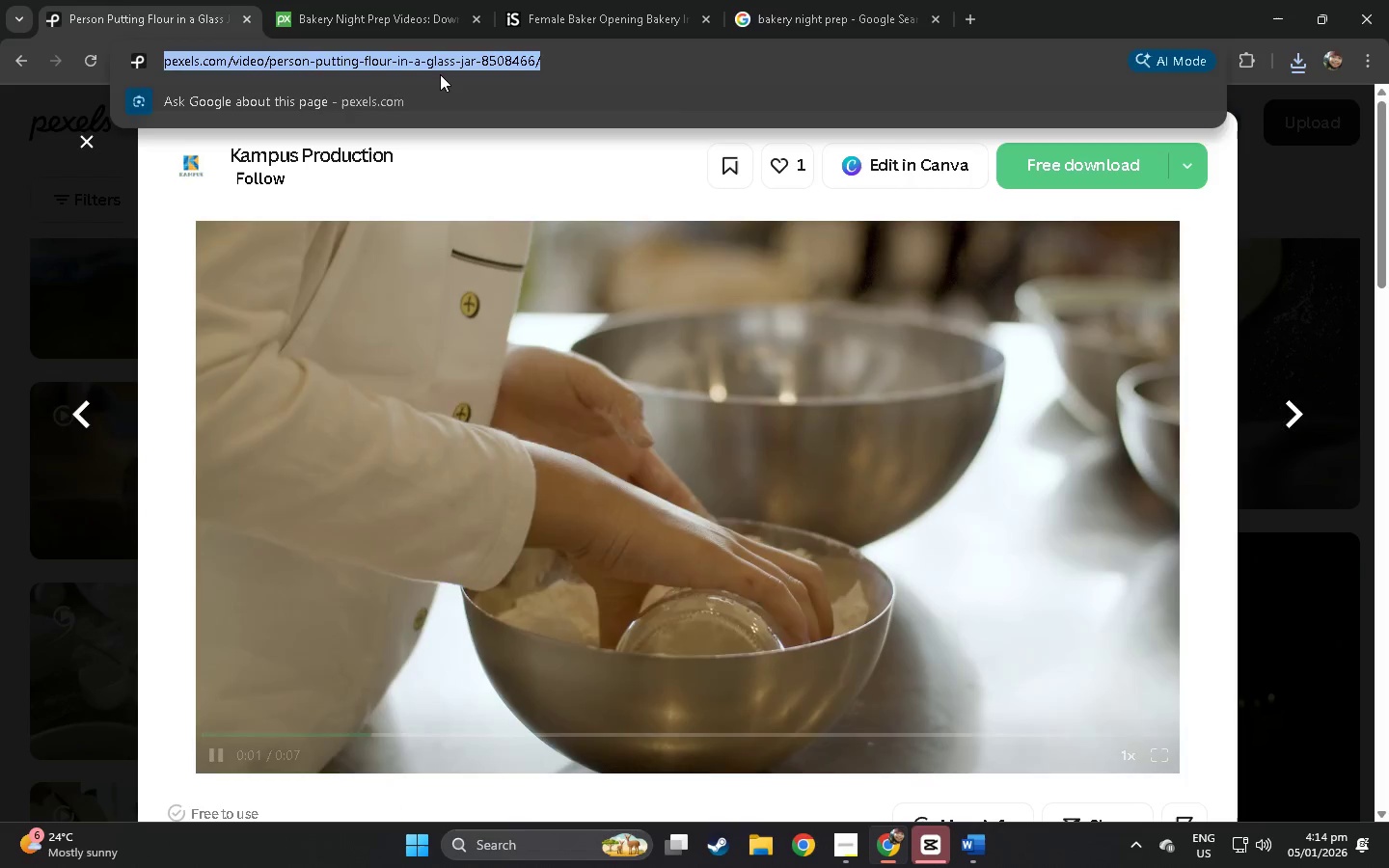 
key(Control+ControlLeft)
 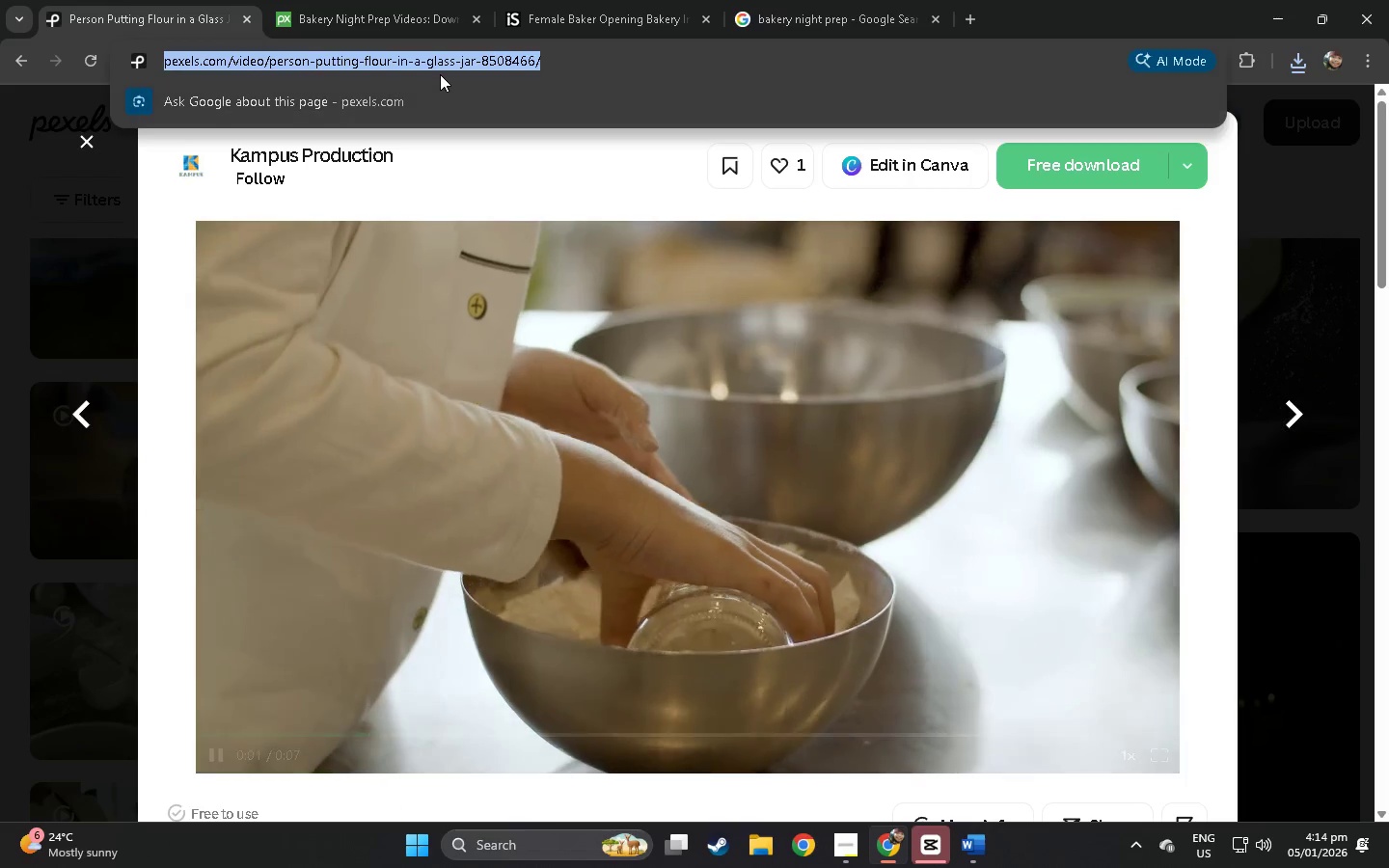 
key(Control+C)
 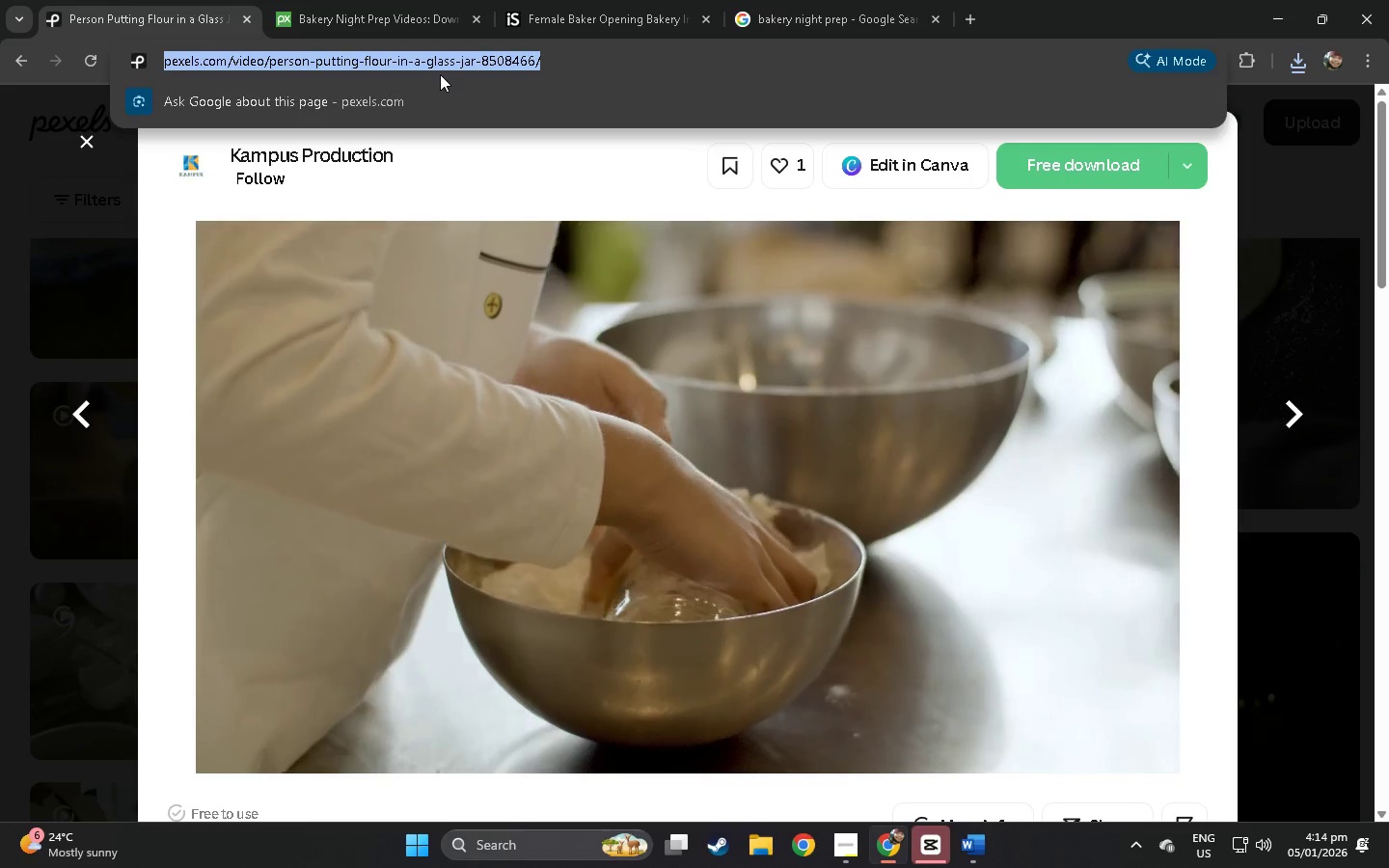 
key(Alt+AltLeft)
 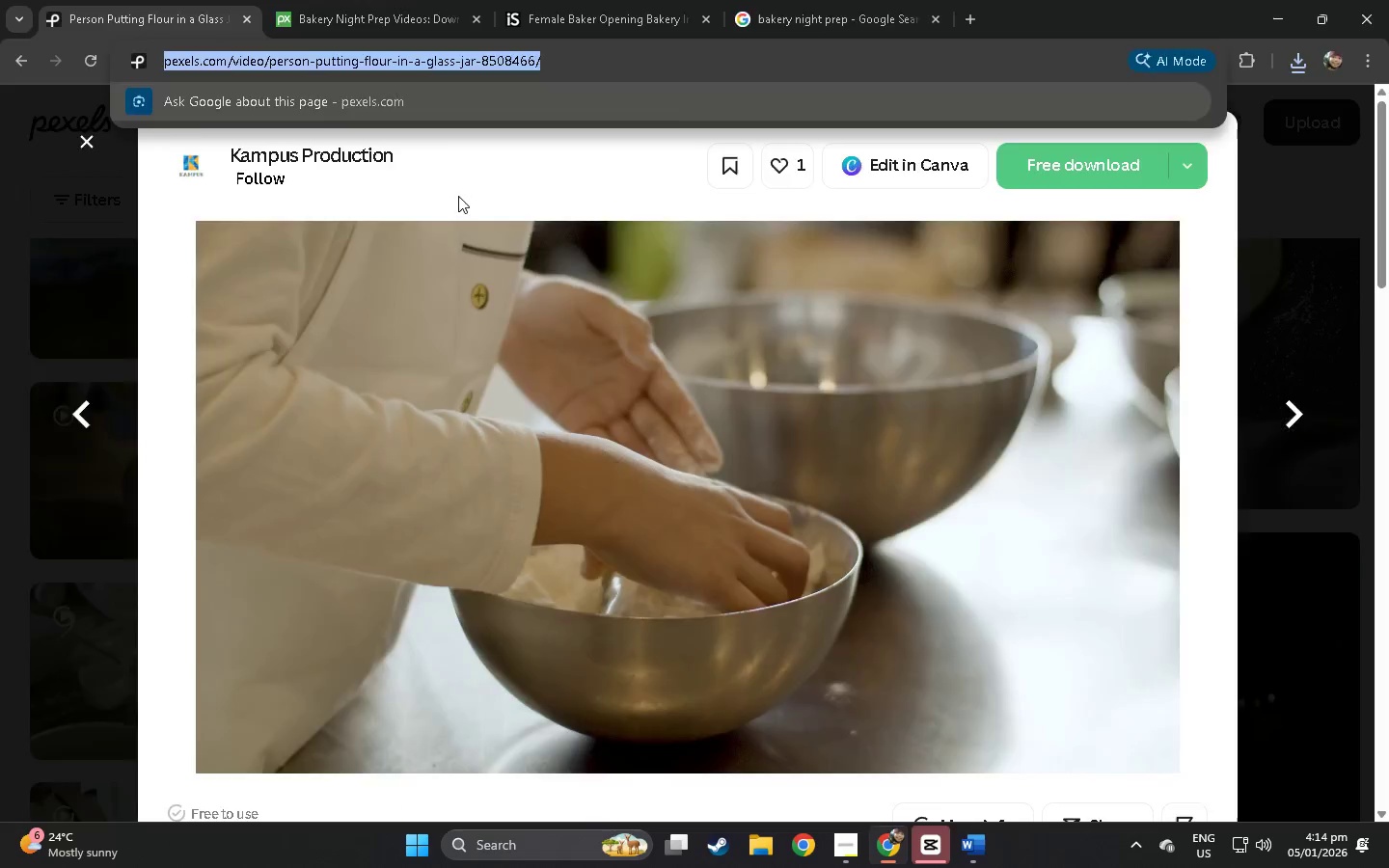 
key(Alt+Tab)
 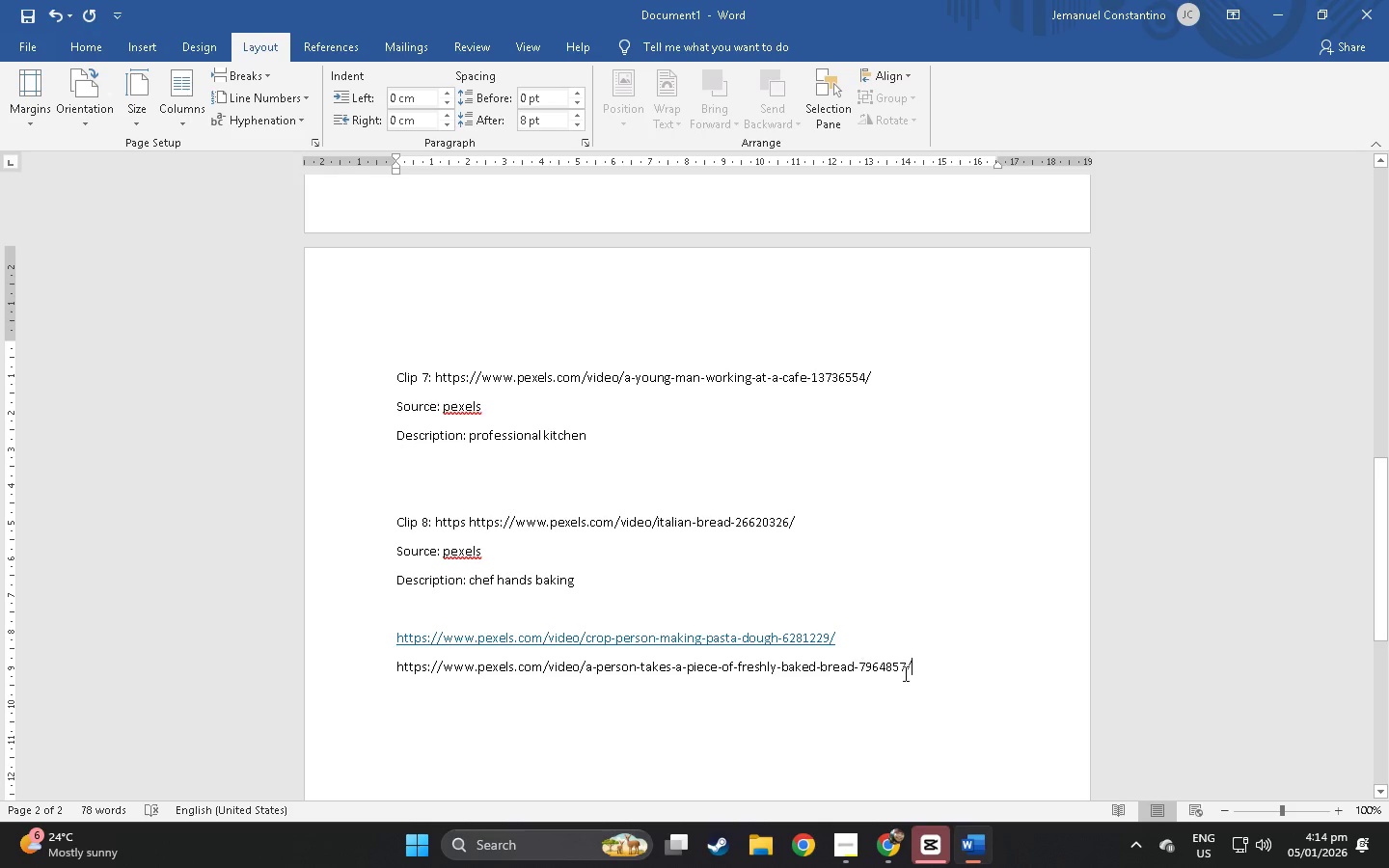 
left_click([933, 673])
 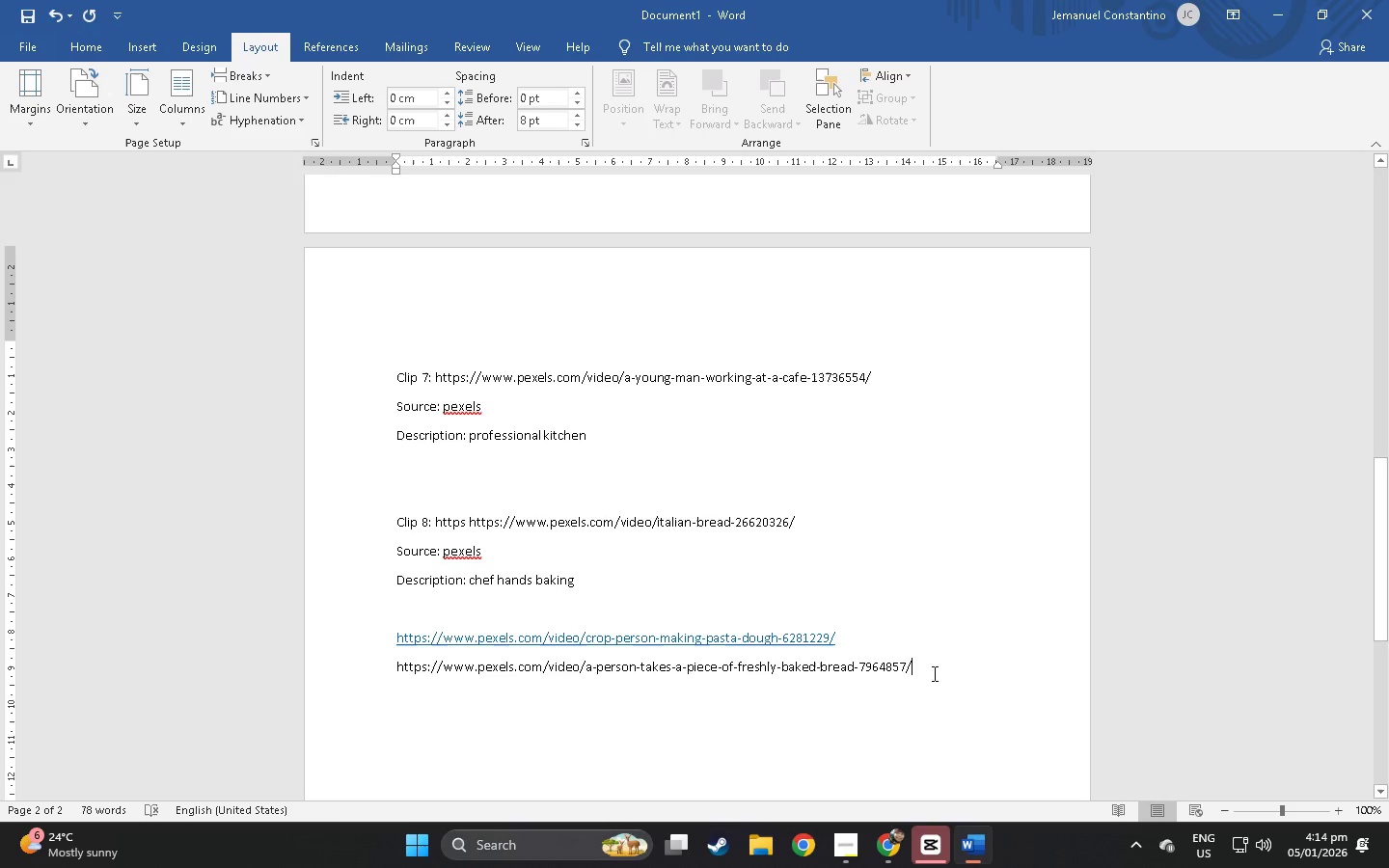 
key(Enter)
 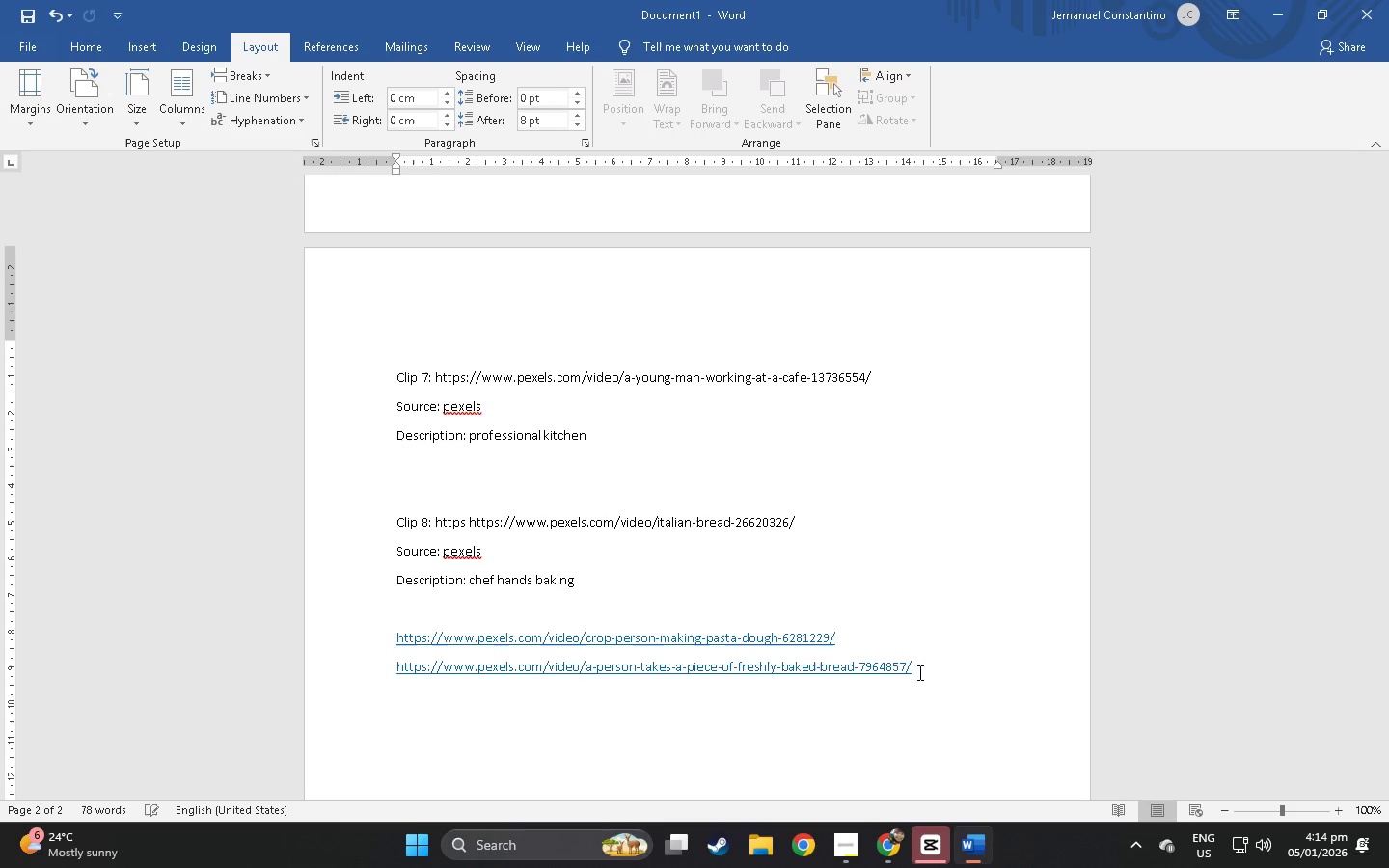 
key(Alt+AltLeft)
 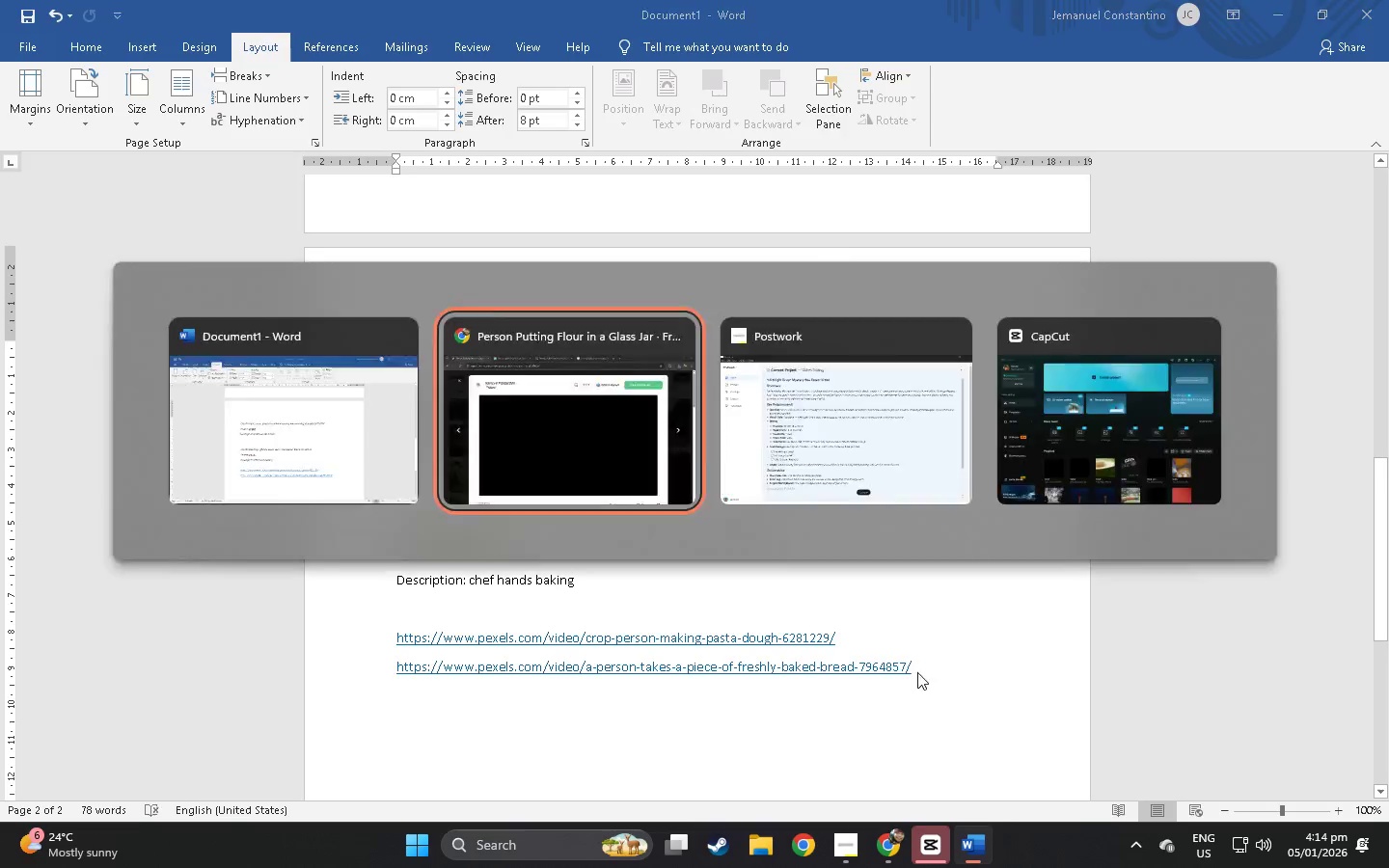 
key(Alt+Tab)
 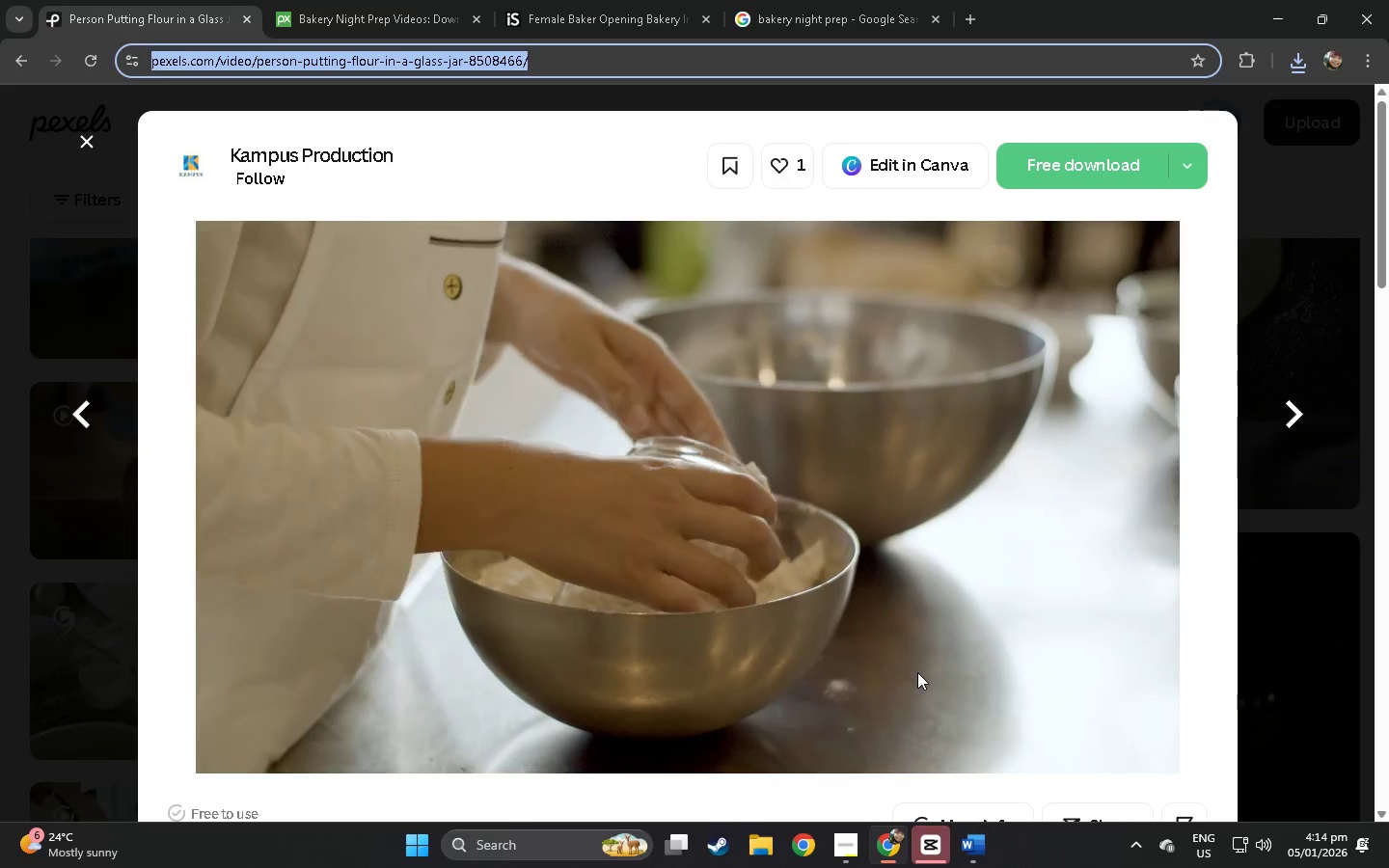 
key(Alt+AltLeft)
 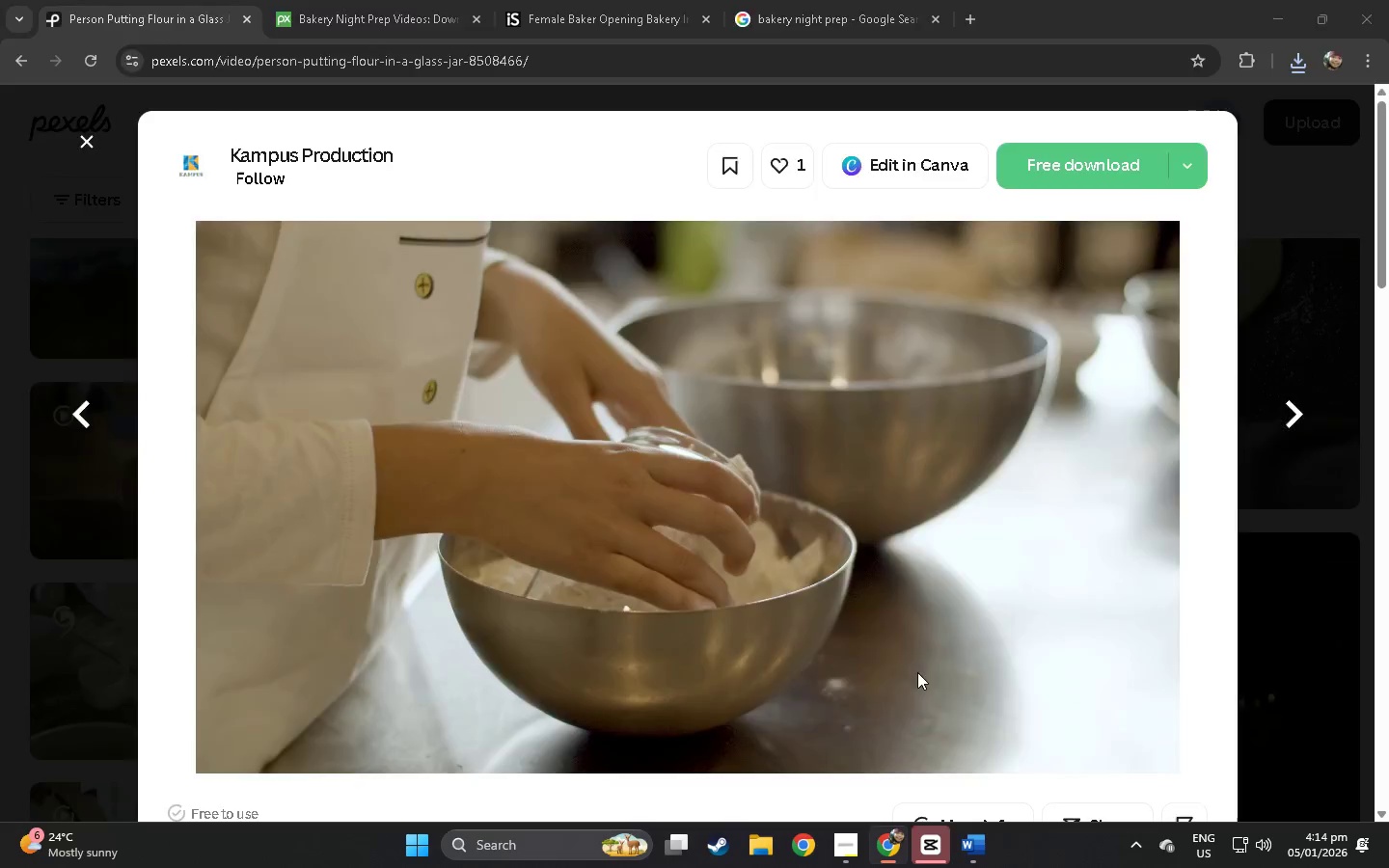 
key(Alt+Tab)
 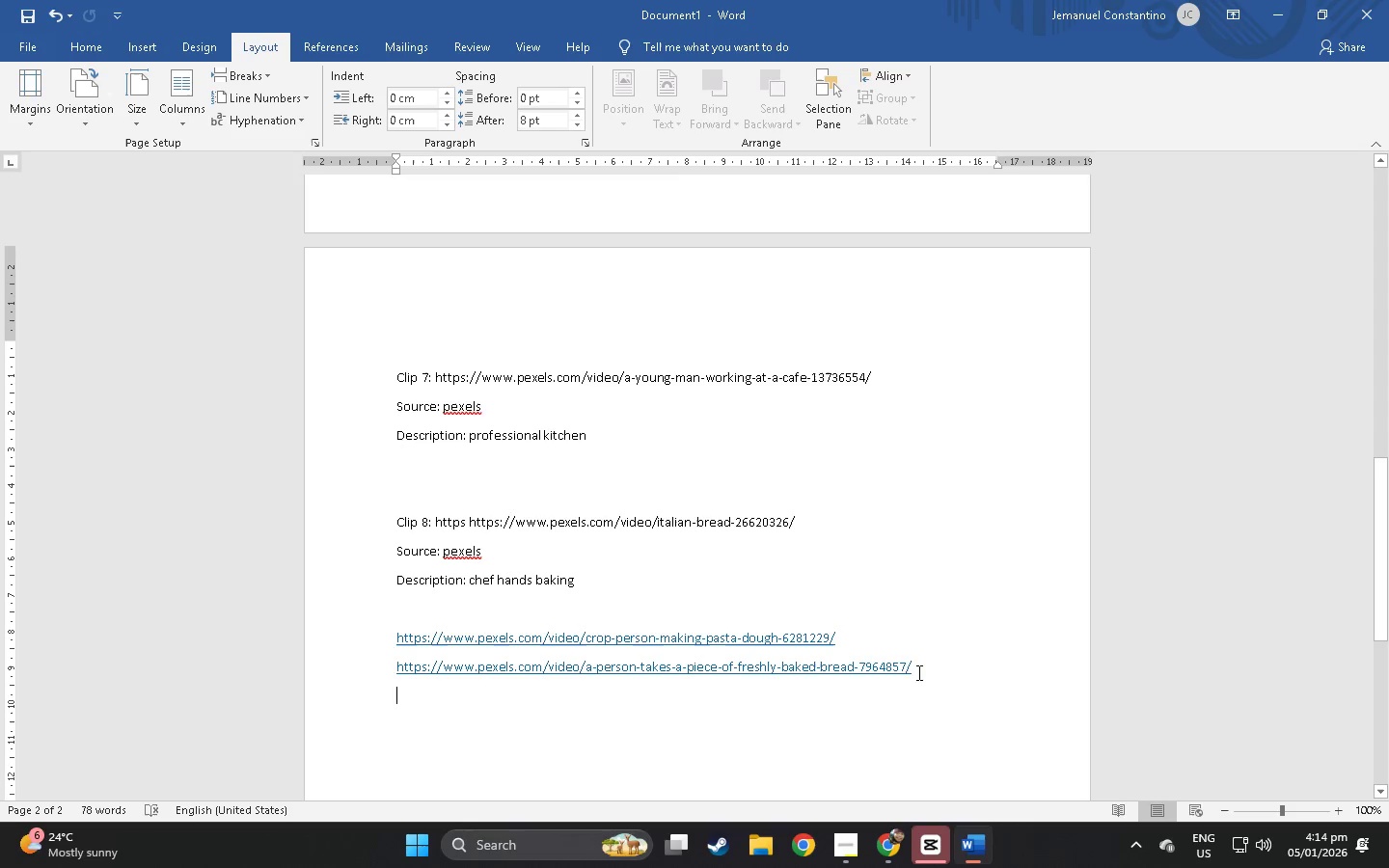 
key(Control+ControlLeft)
 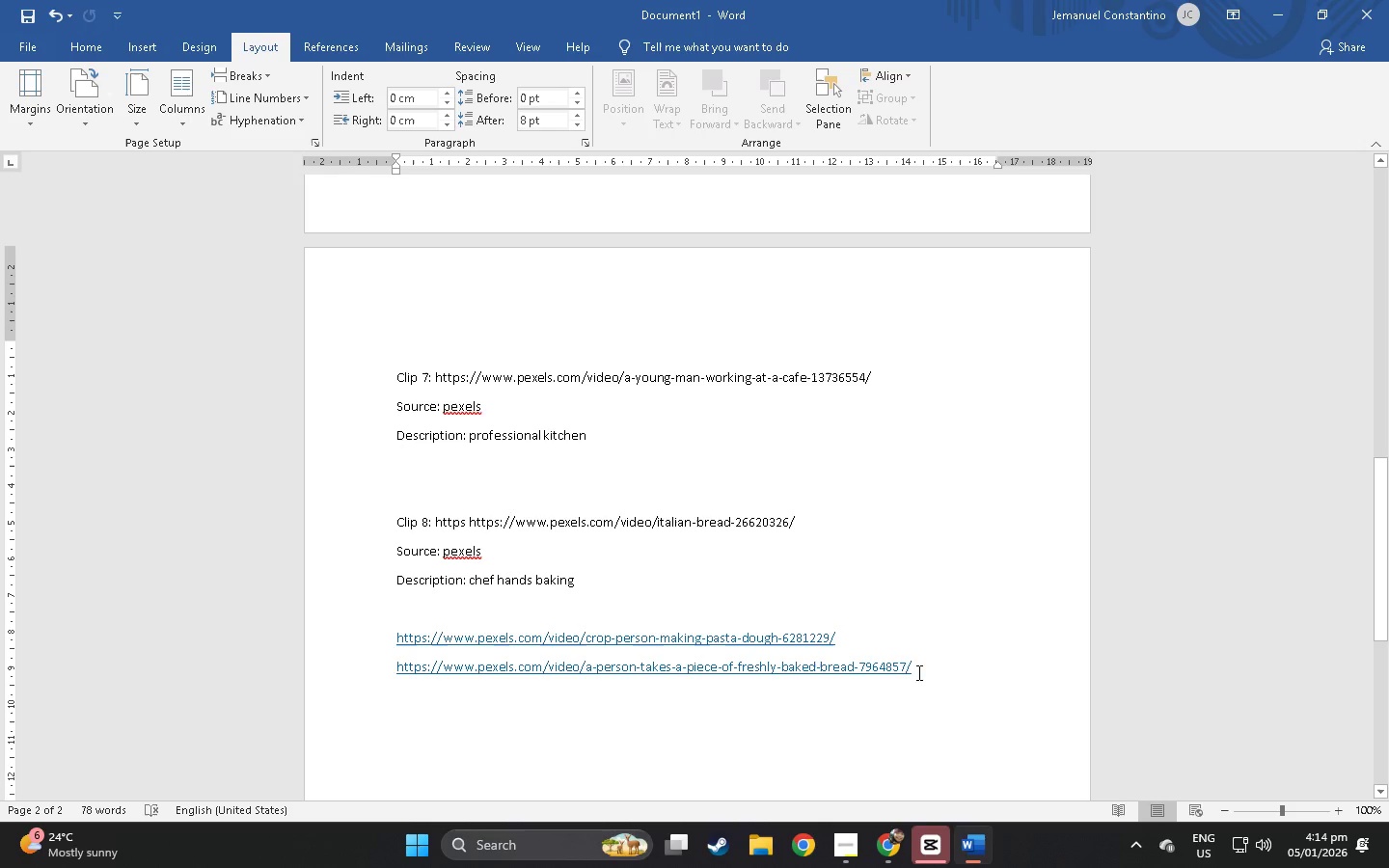 
key(Control+V)
 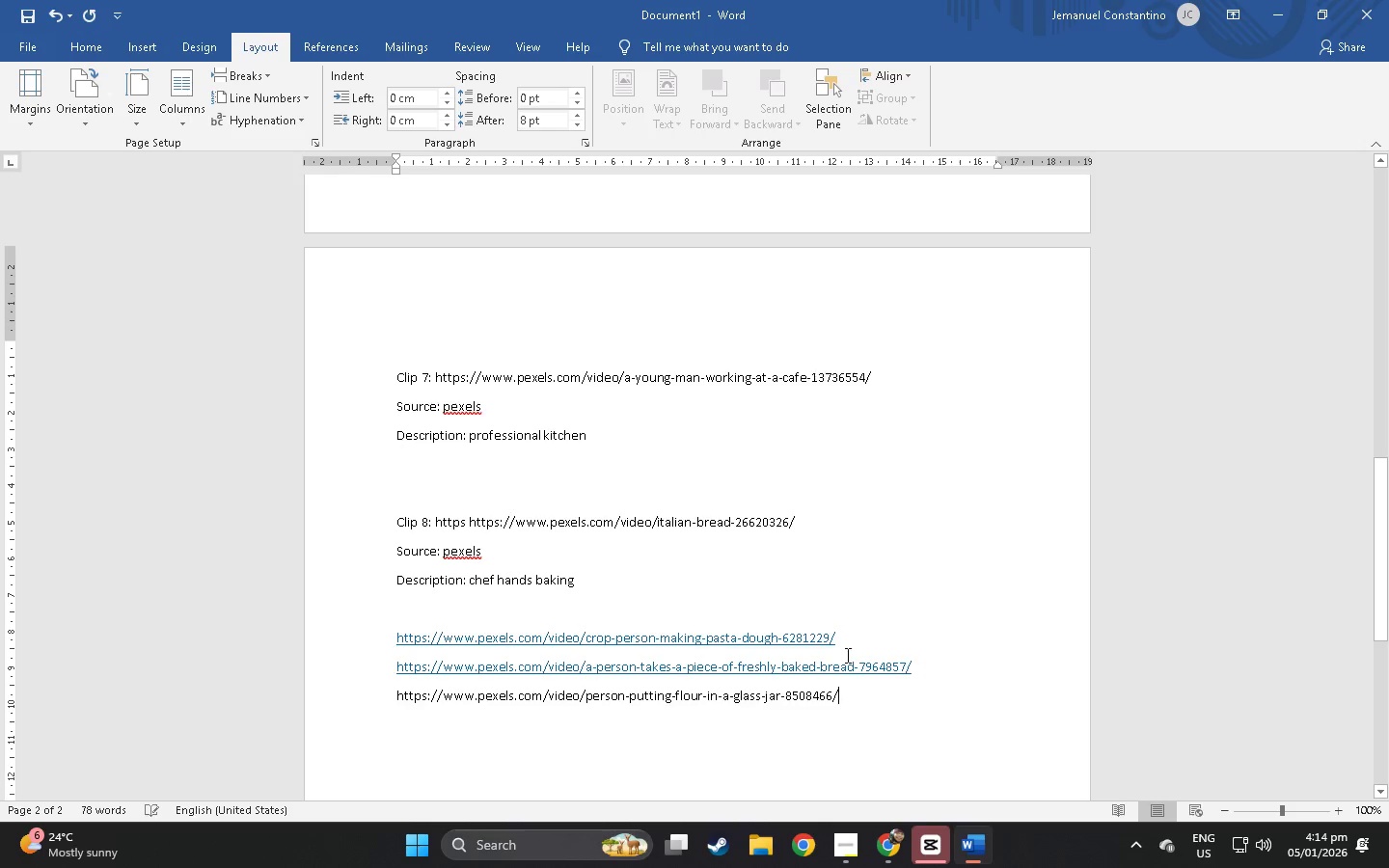 
key(Alt+AltLeft)
 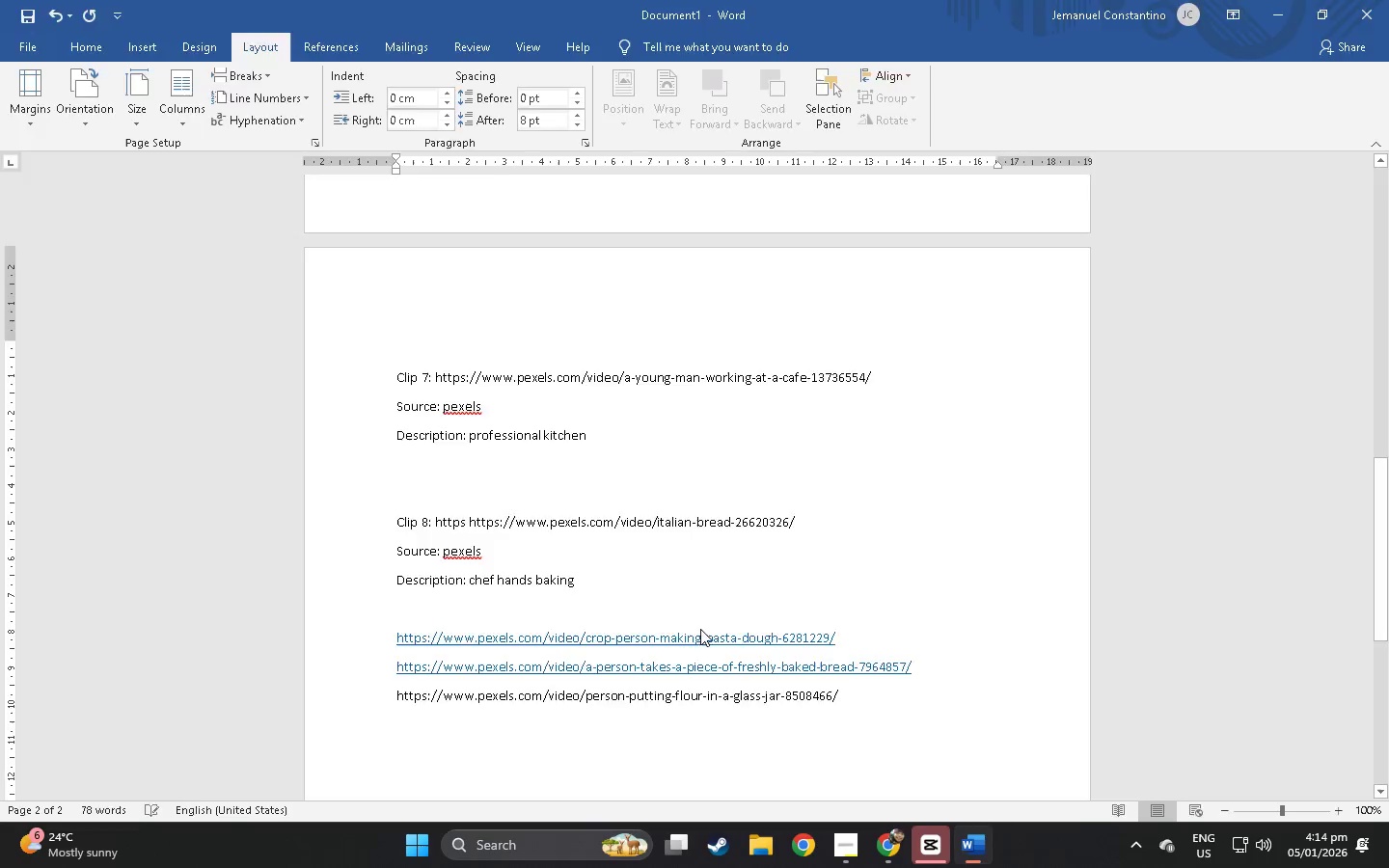 
key(Alt+Tab)
 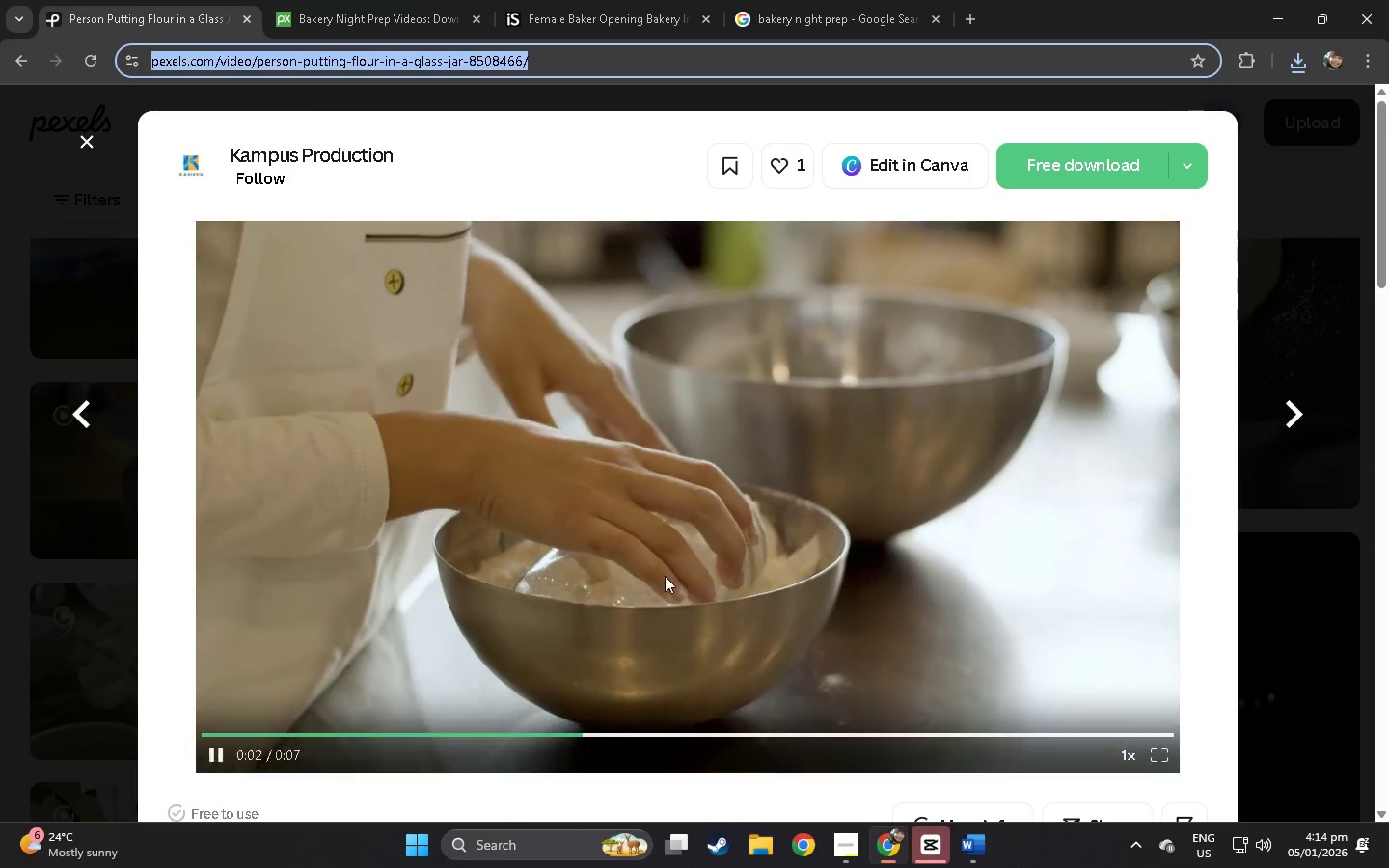 
scroll: coordinate [659, 575], scroll_direction: down, amount: 15.0
 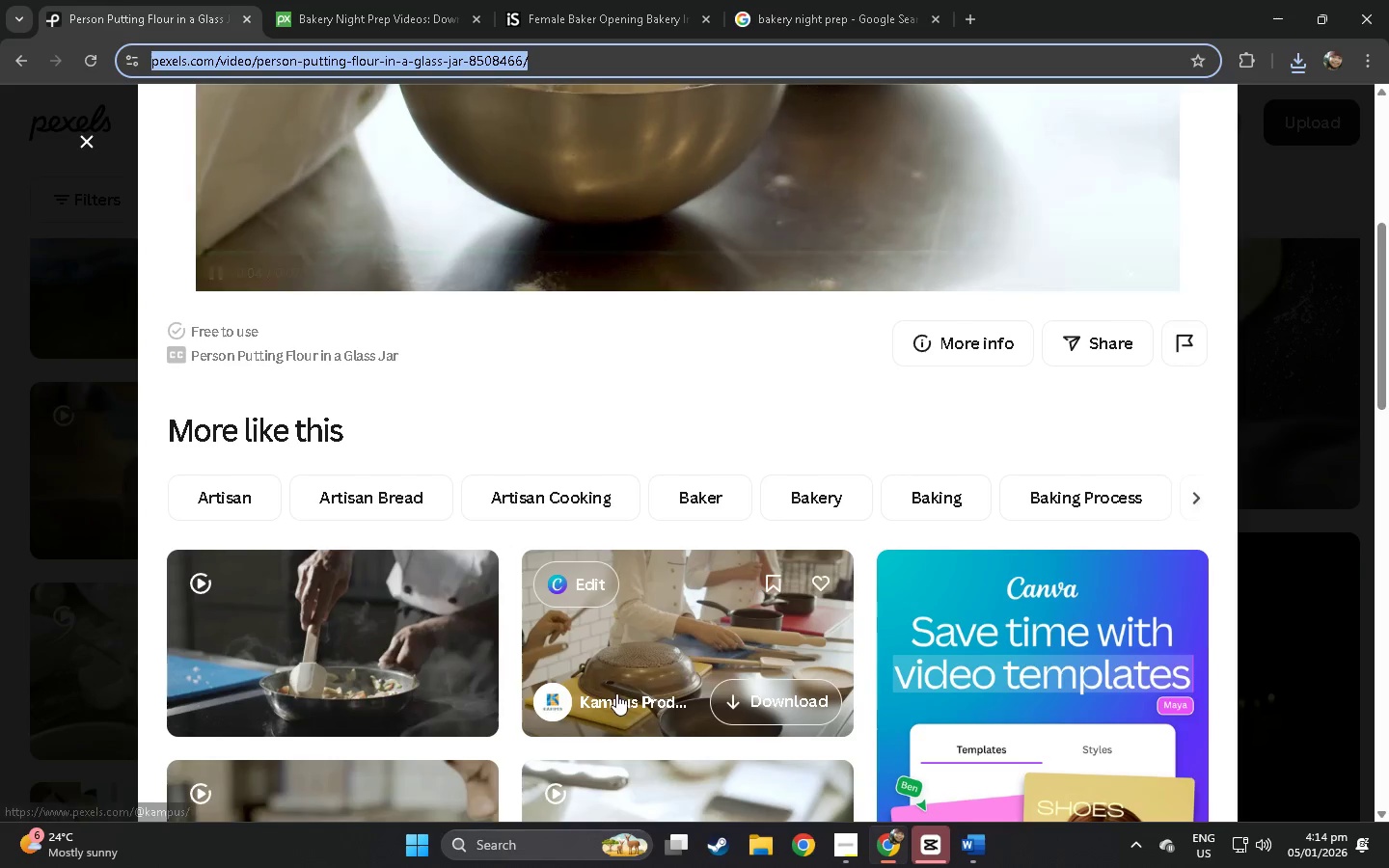 
key(Alt+AltLeft)
 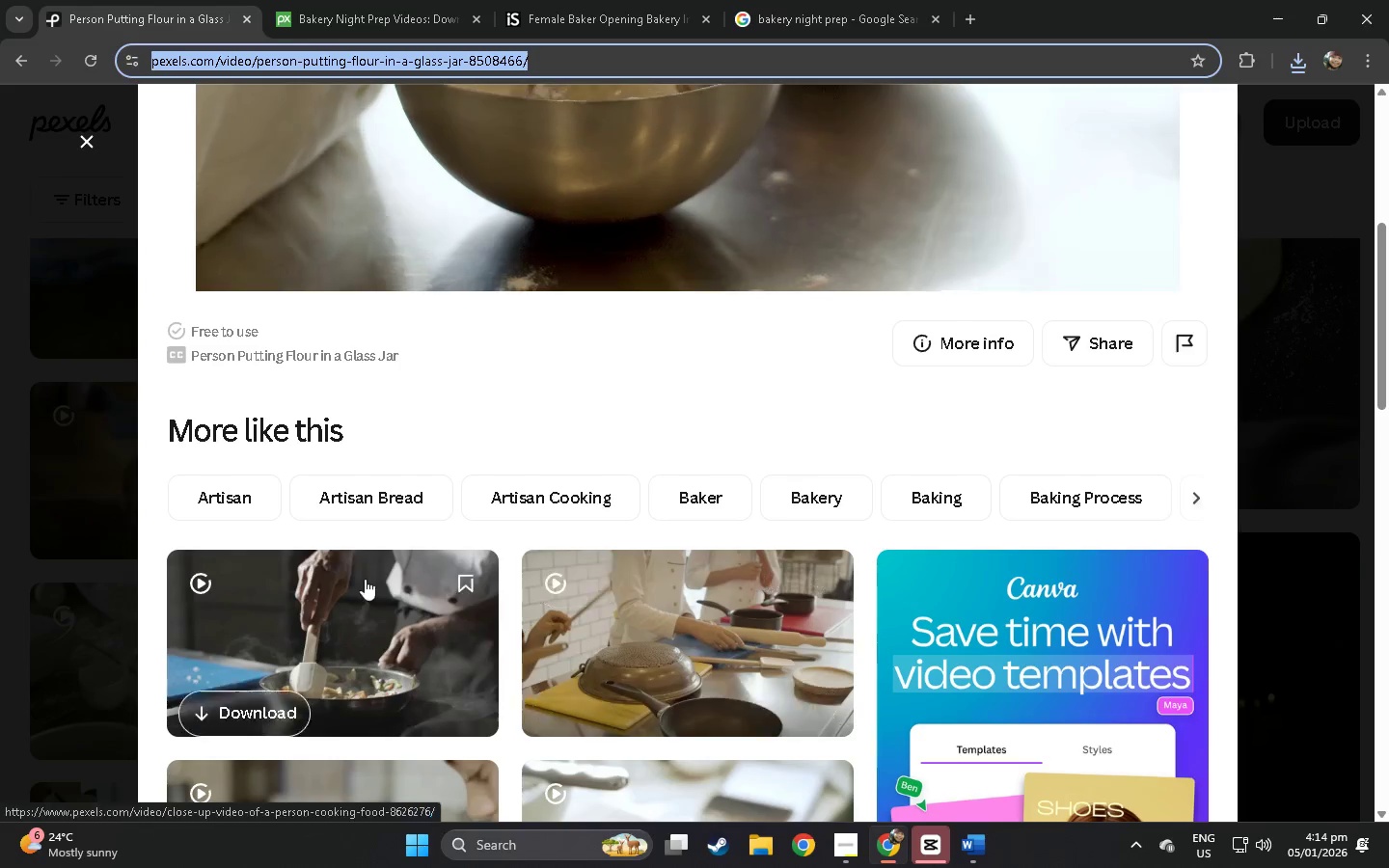 
key(Alt+Tab)
 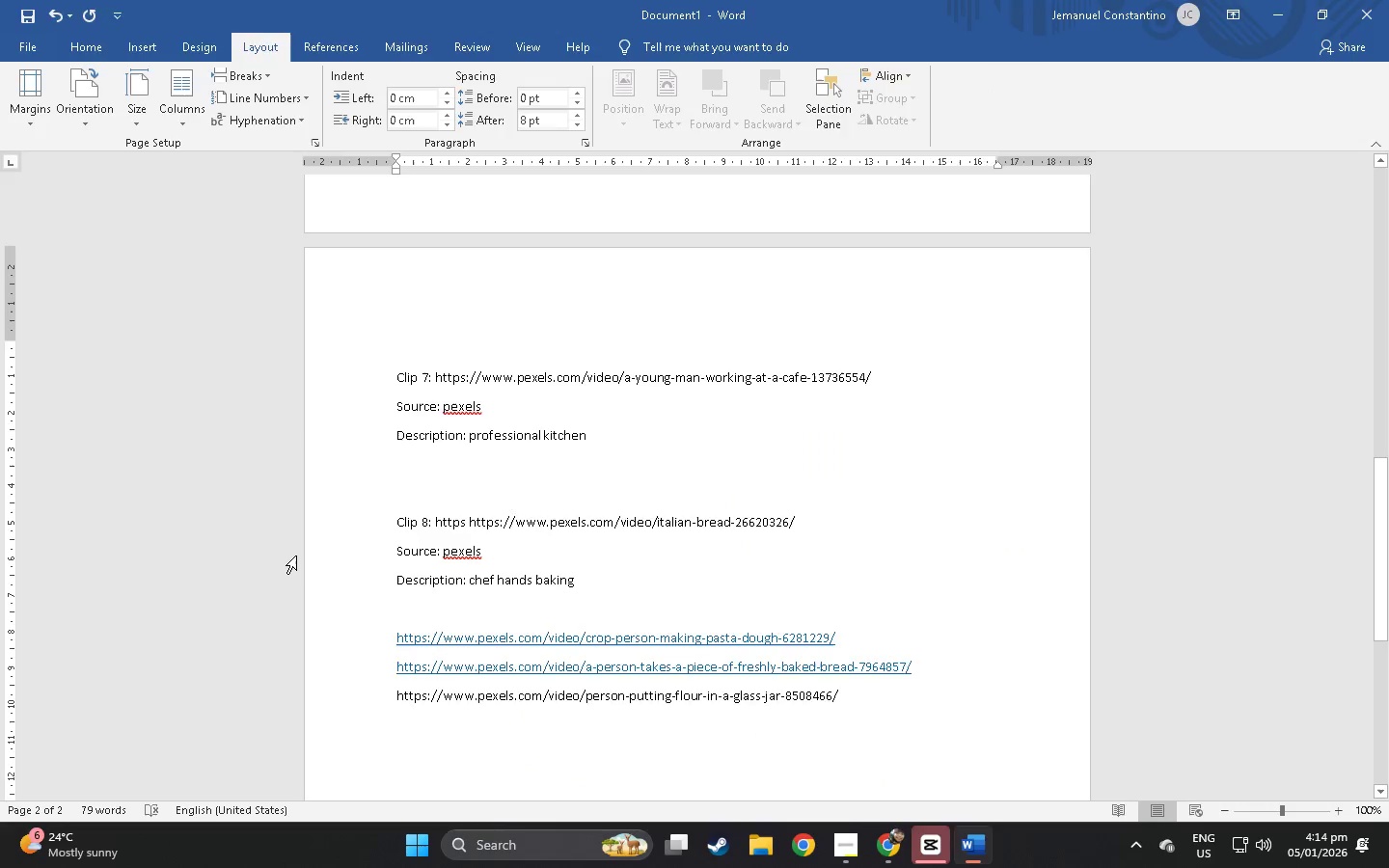 
key(Alt+AltLeft)
 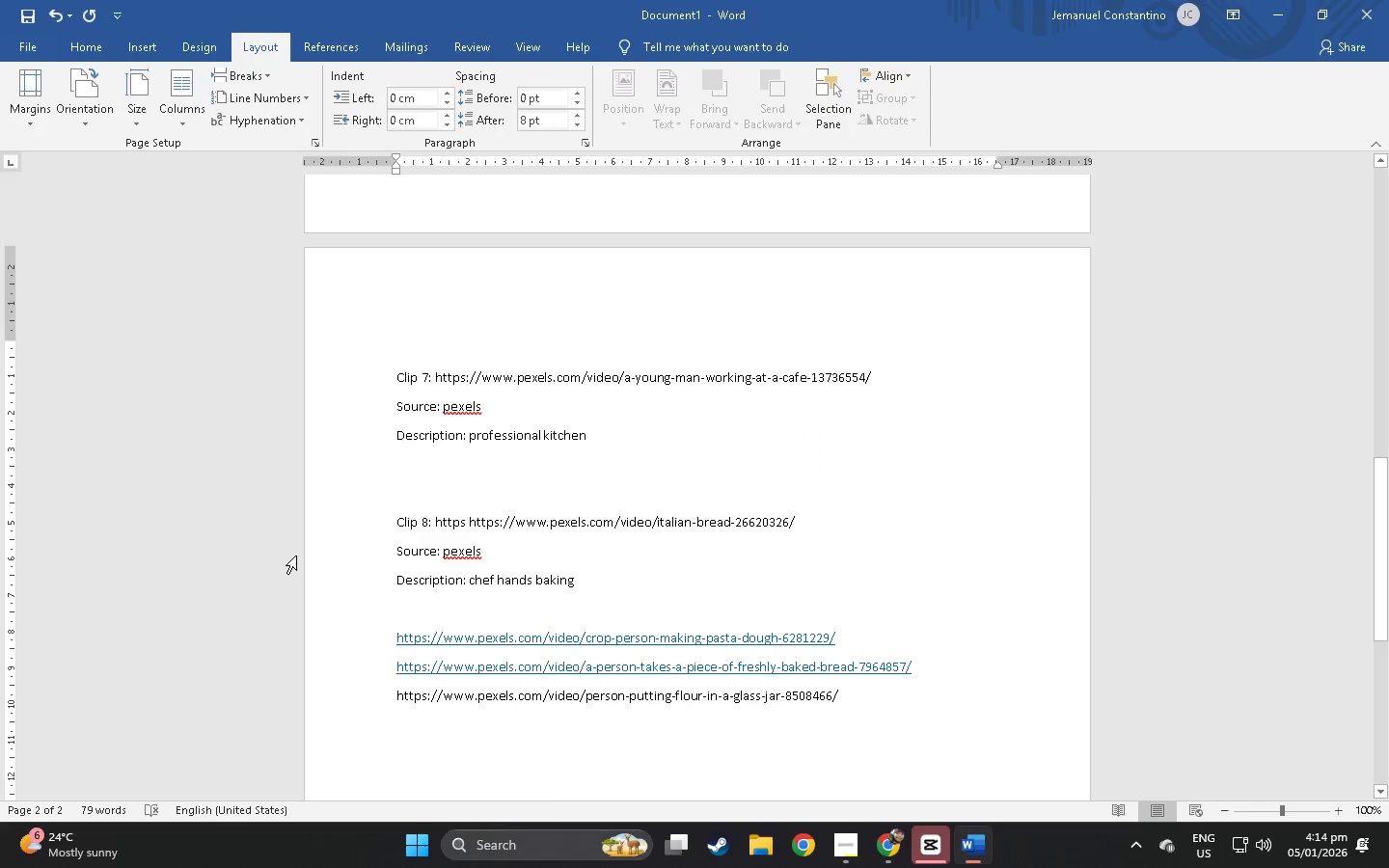 
key(Alt+Tab)
 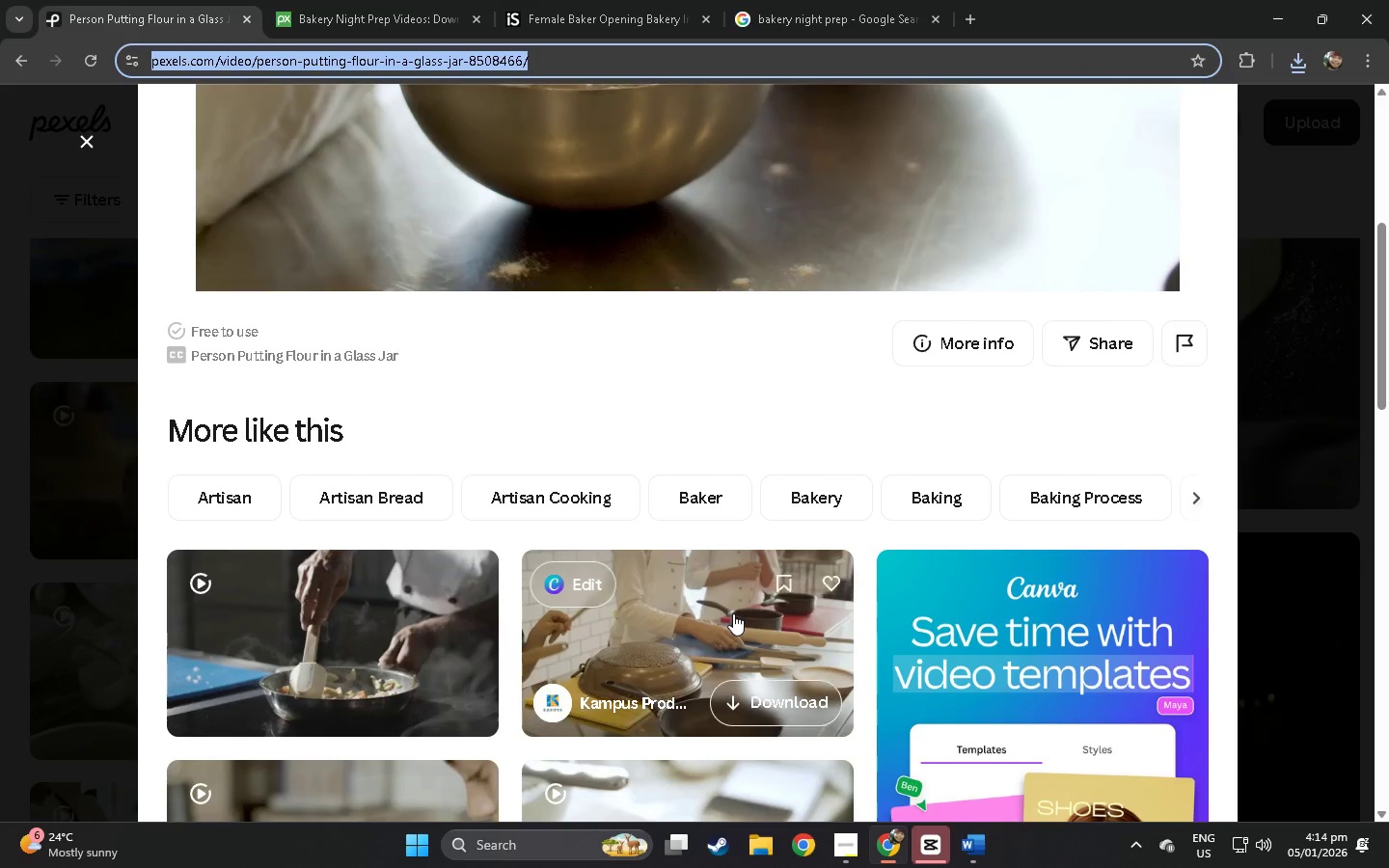 
left_click([733, 614])
 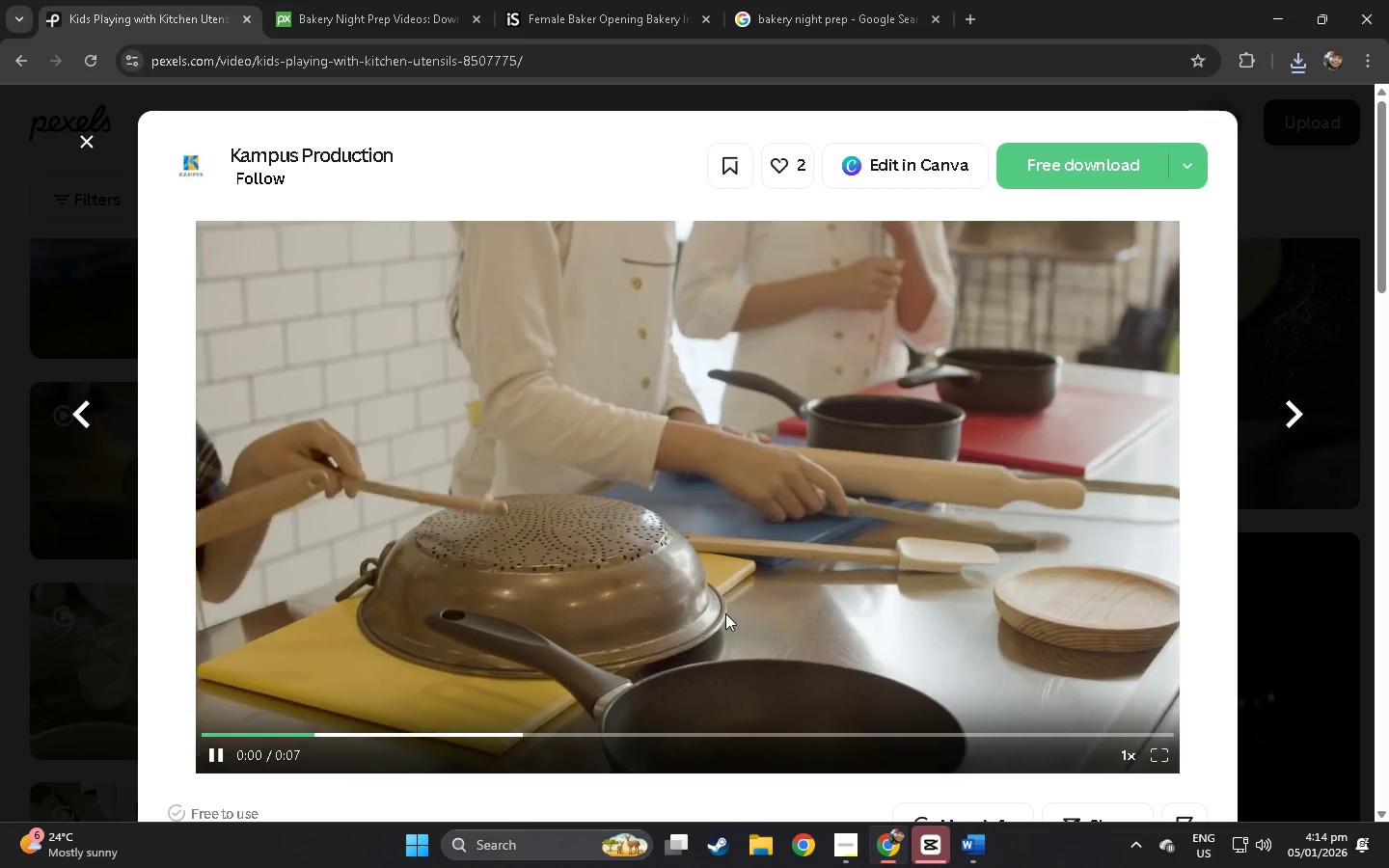 
wait(5.06)
 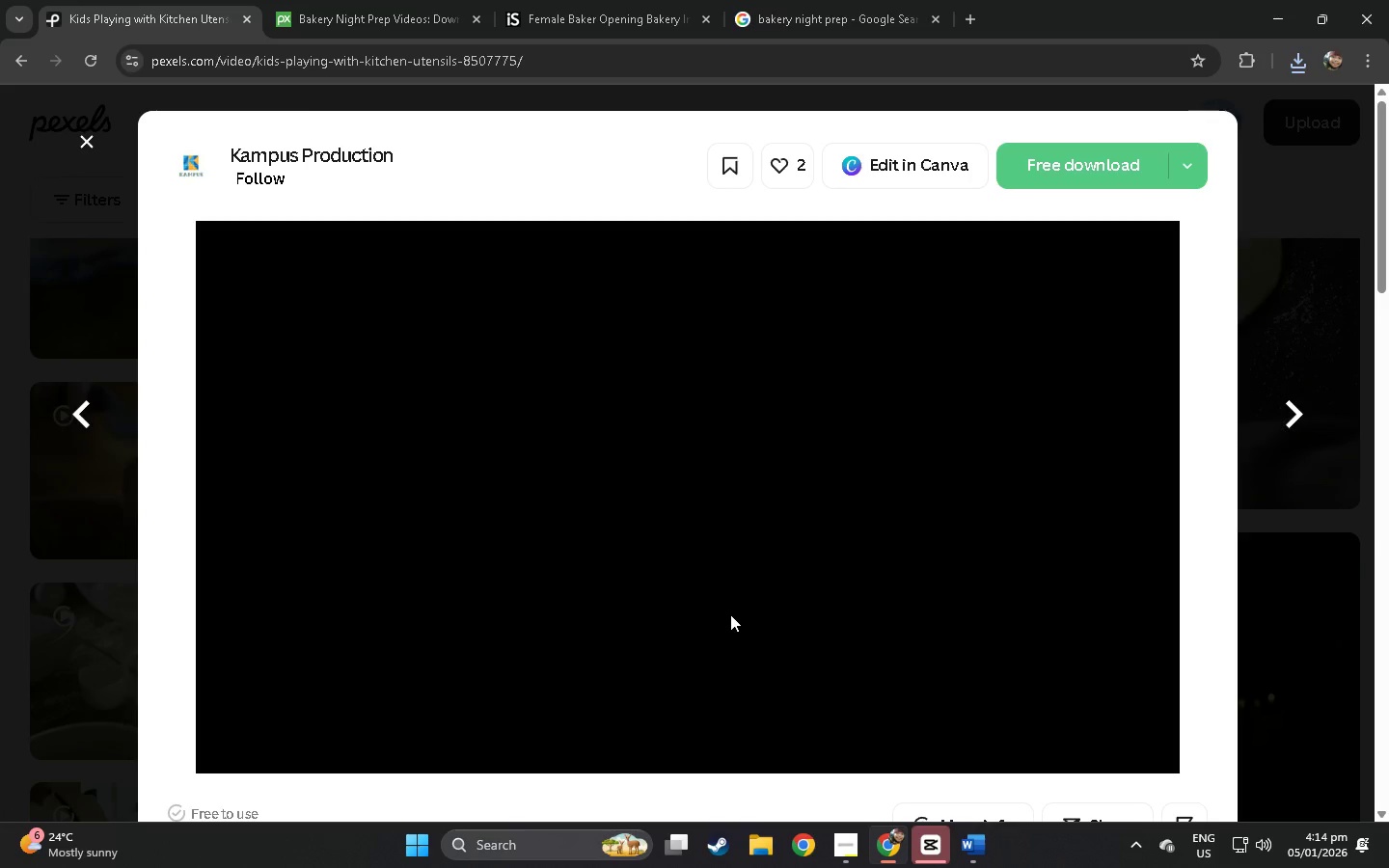 
scroll: coordinate [12, 496], scroll_direction: down, amount: 3.0
 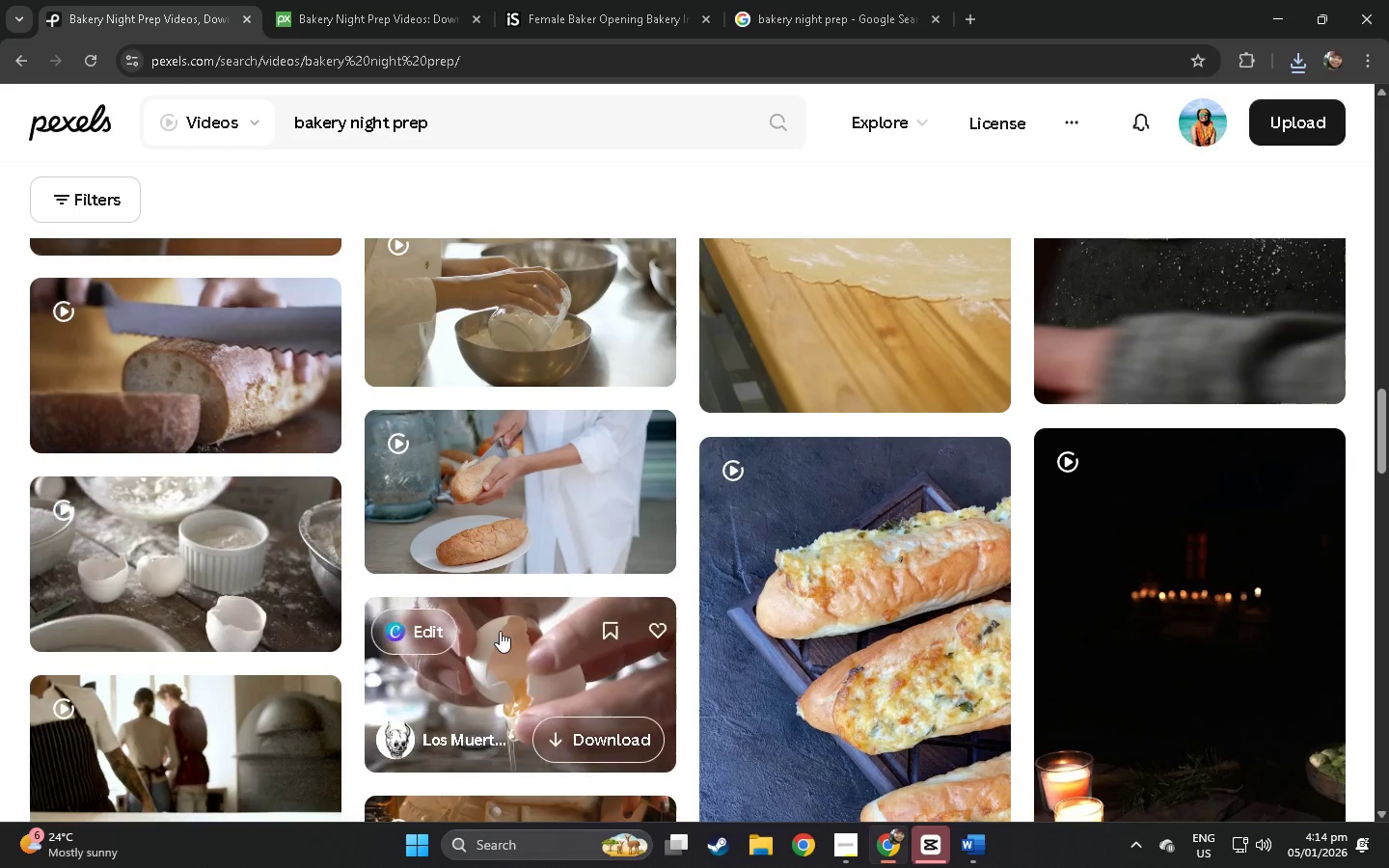 
left_click([518, 666])
 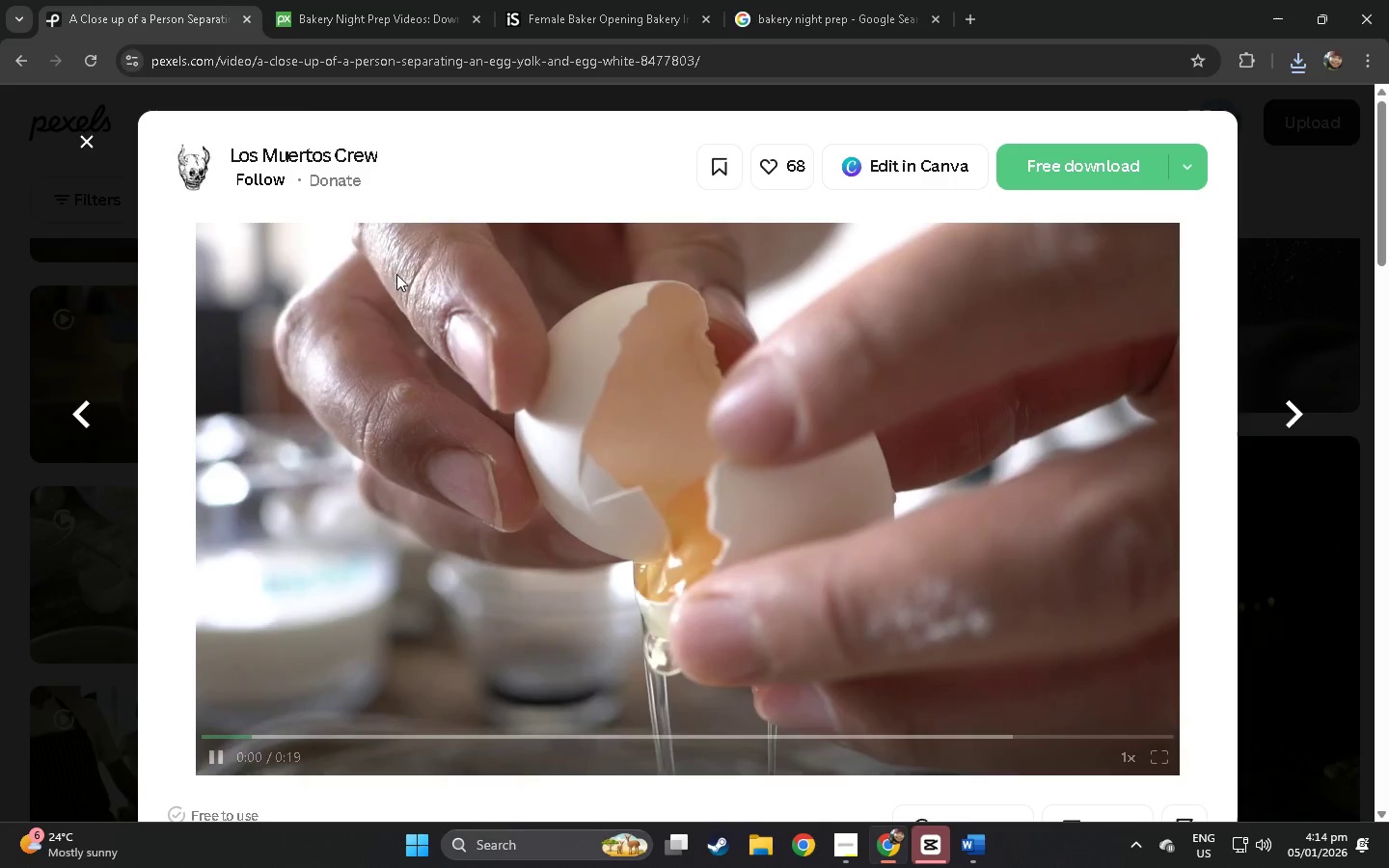 
left_click([518, 69])
 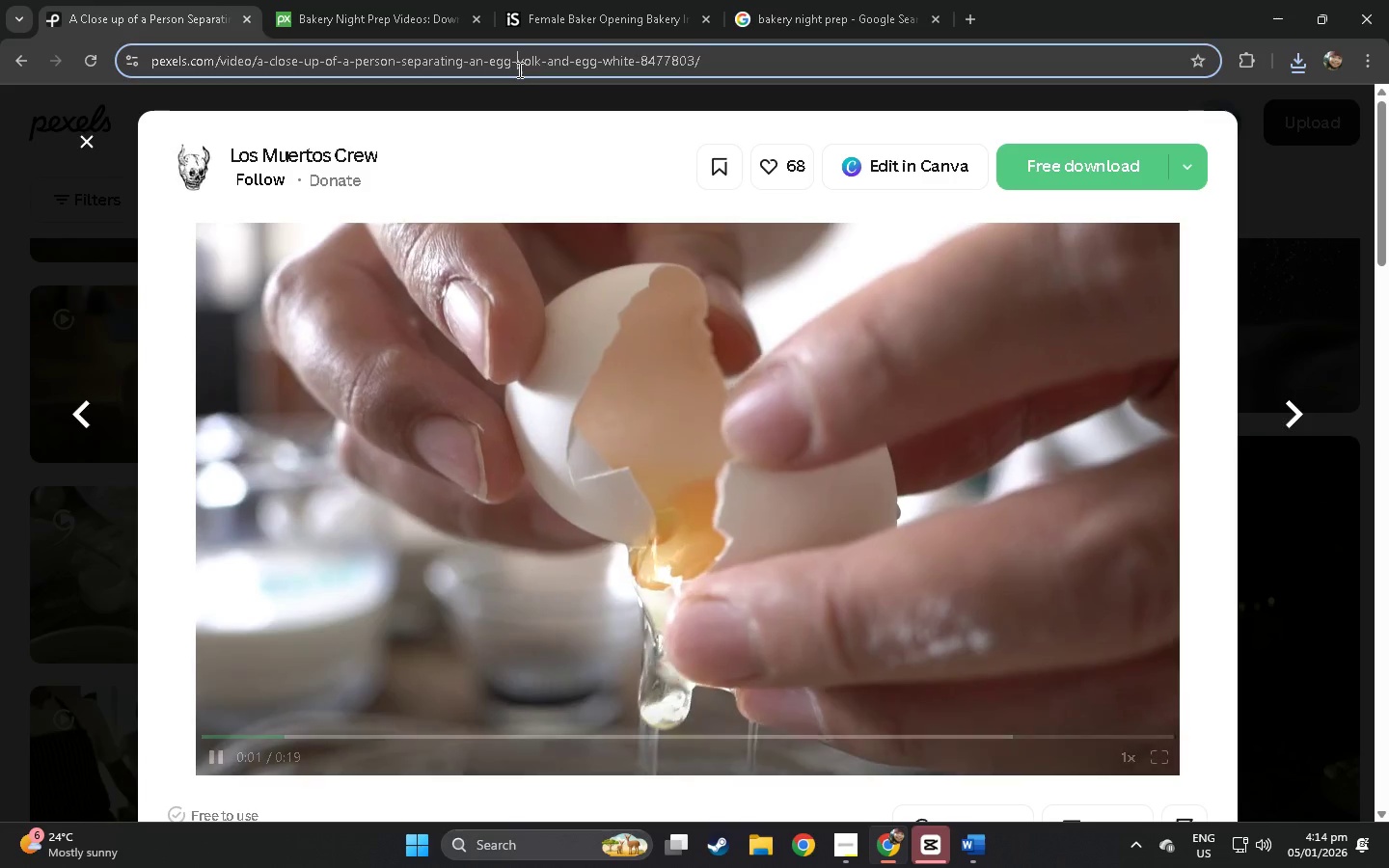 
key(Control+ControlLeft)
 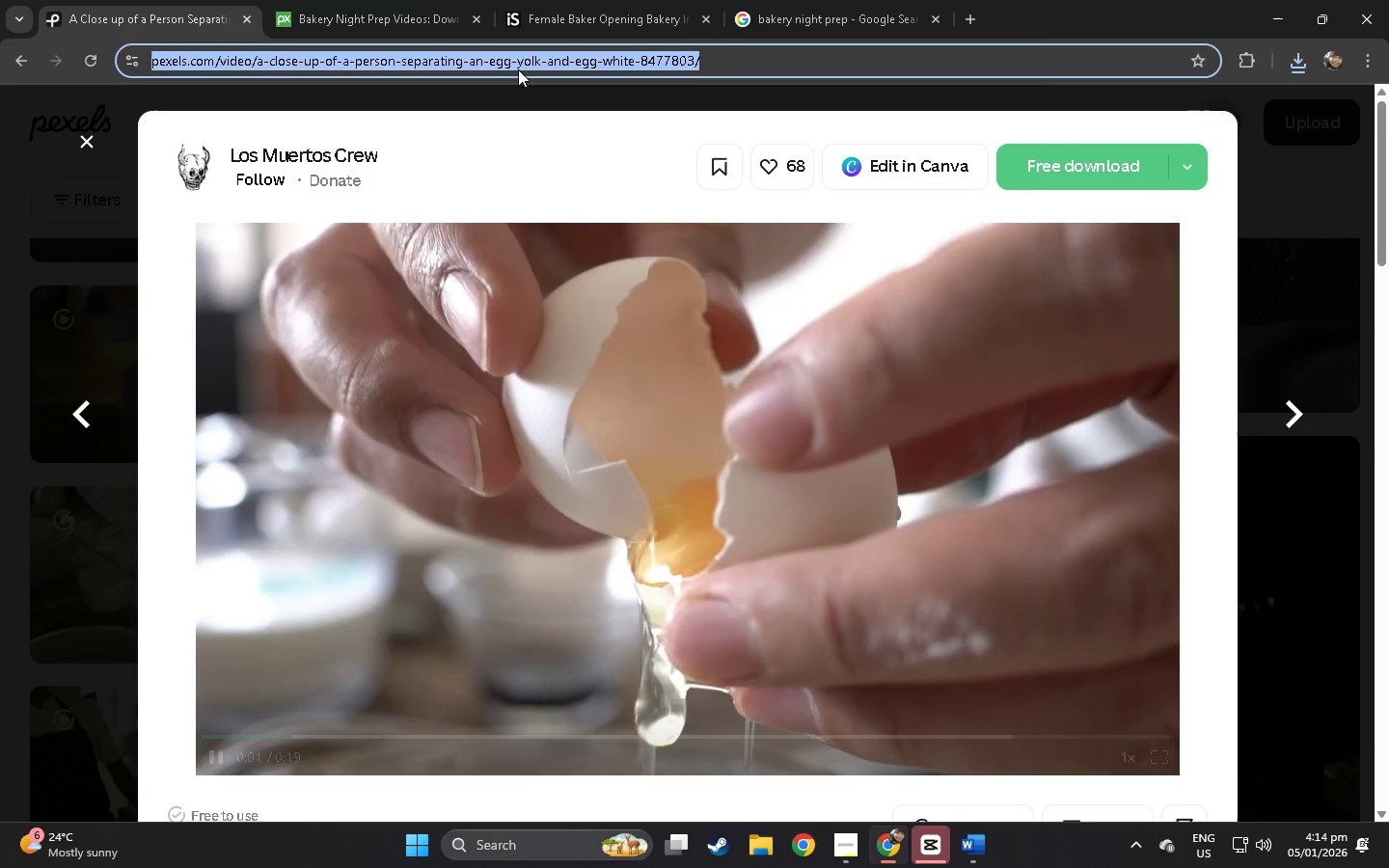 
key(Control+C)
 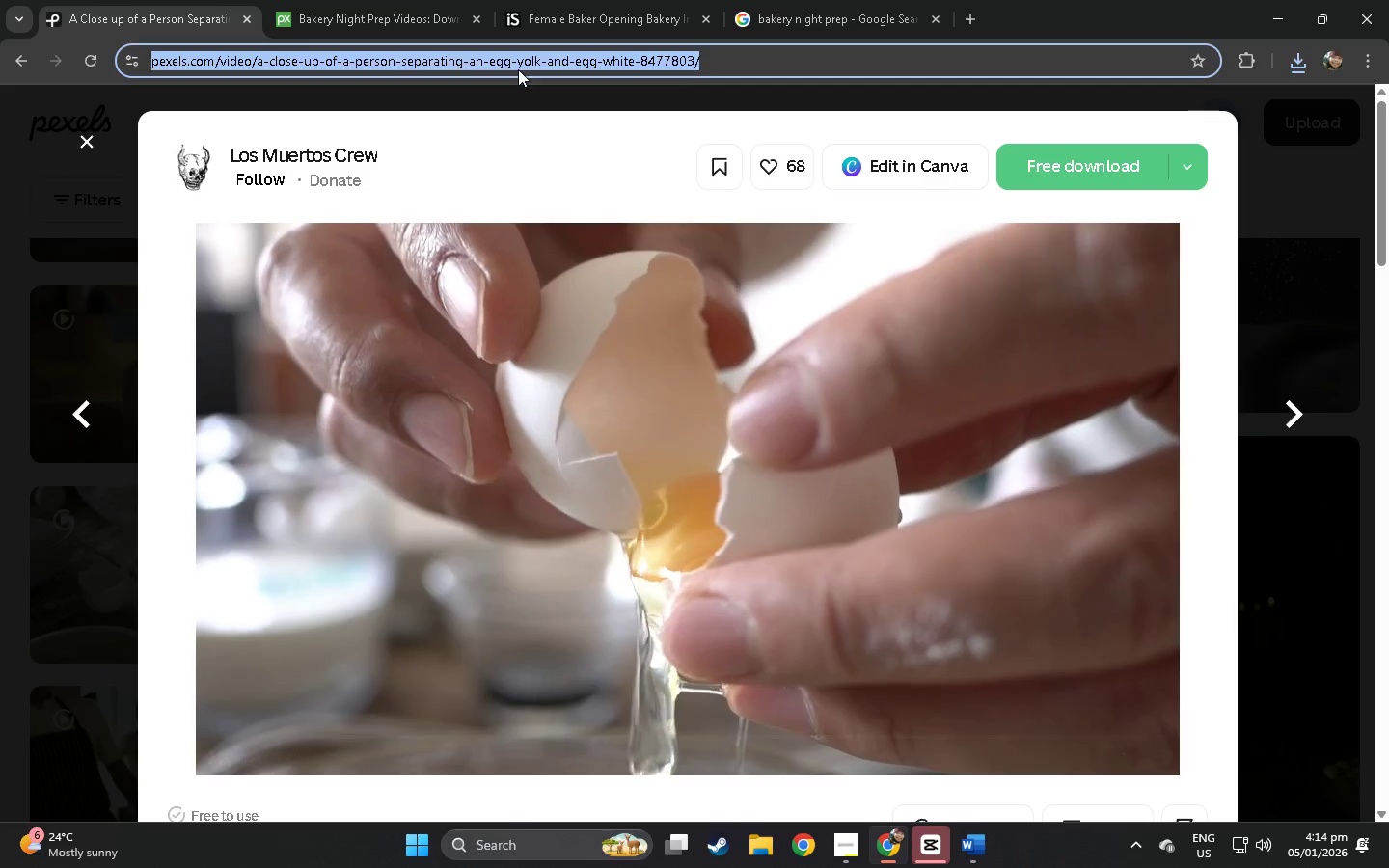 
key(Alt+AltLeft)
 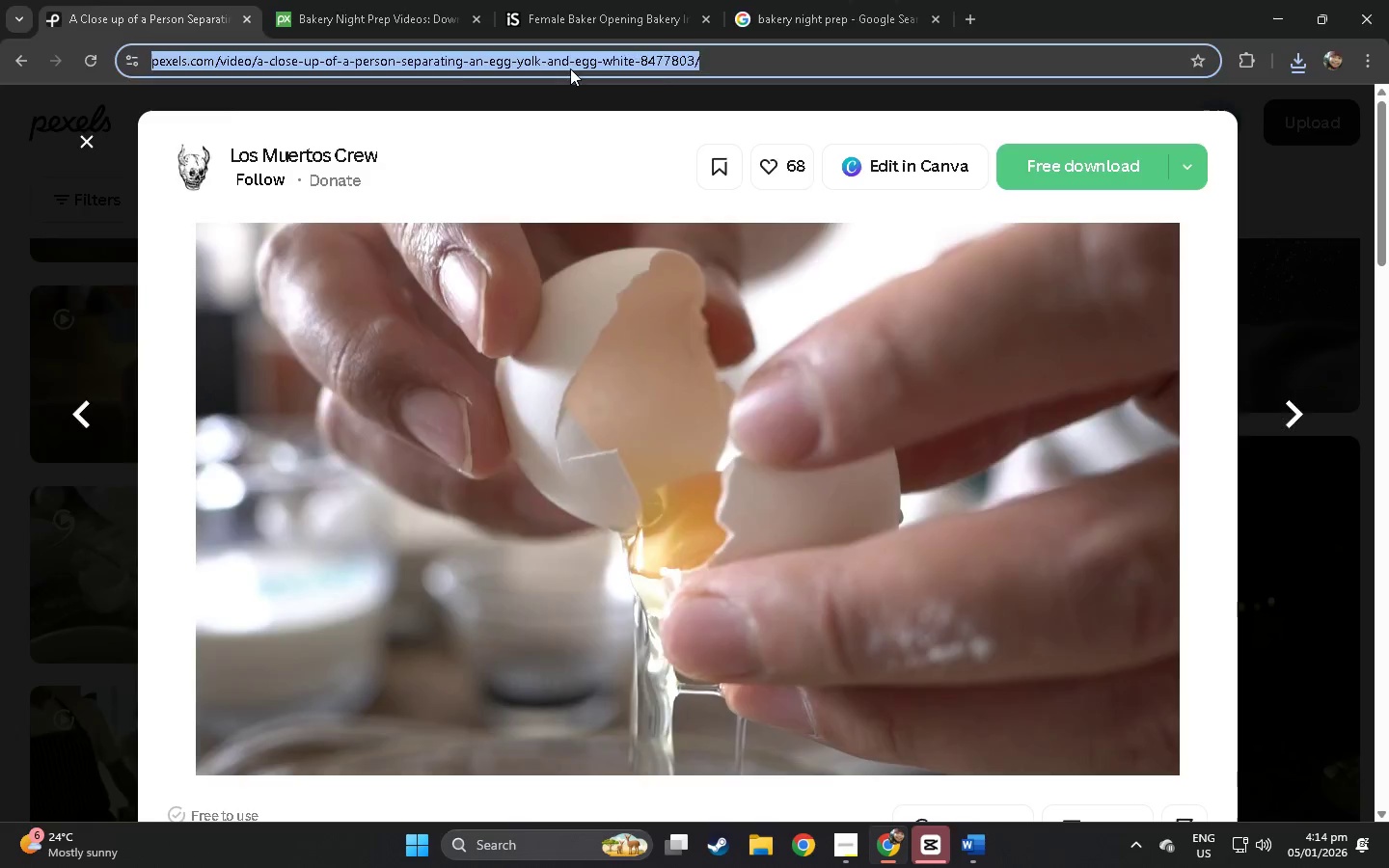 
key(Alt+Tab)
 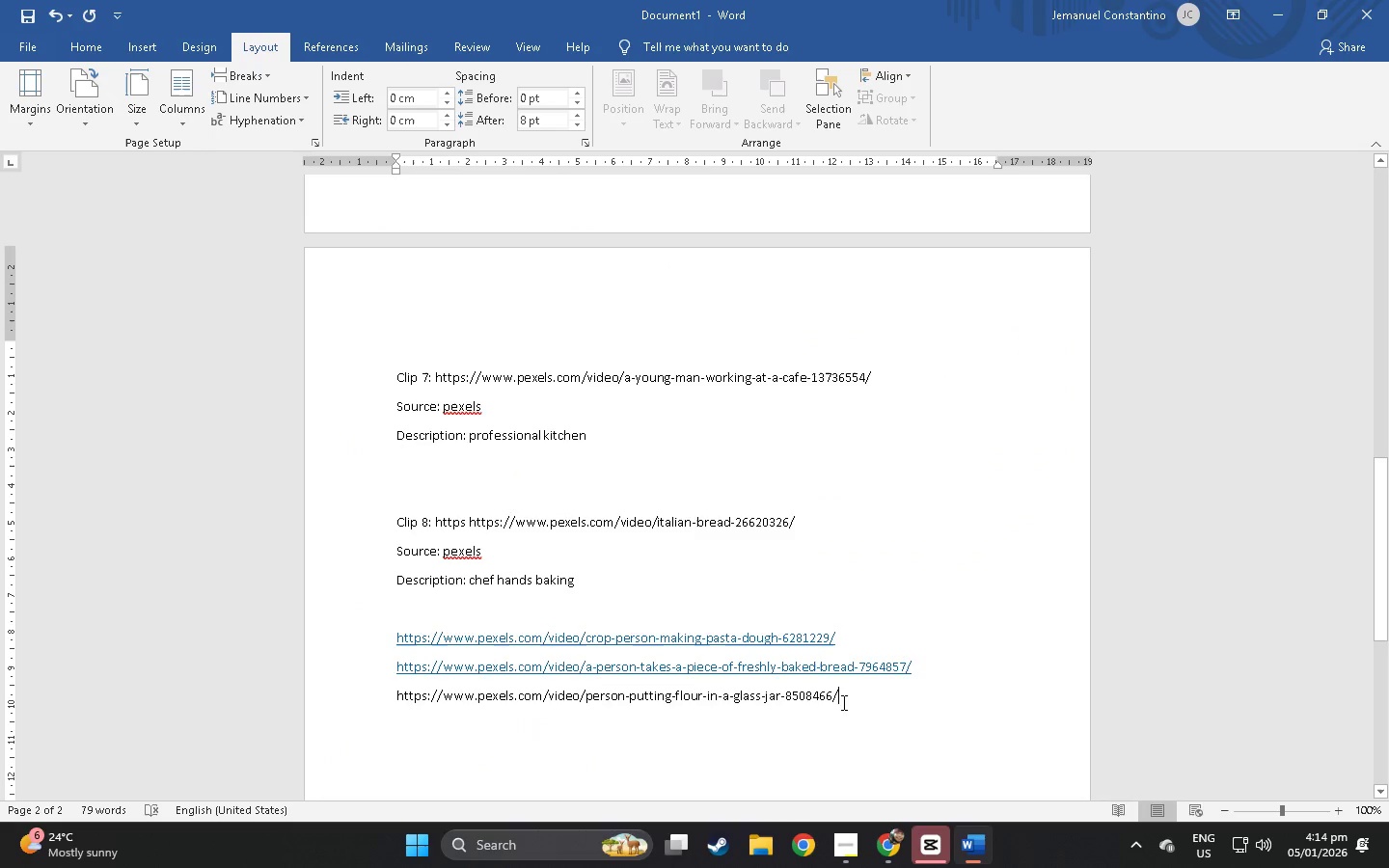 
left_click([853, 701])
 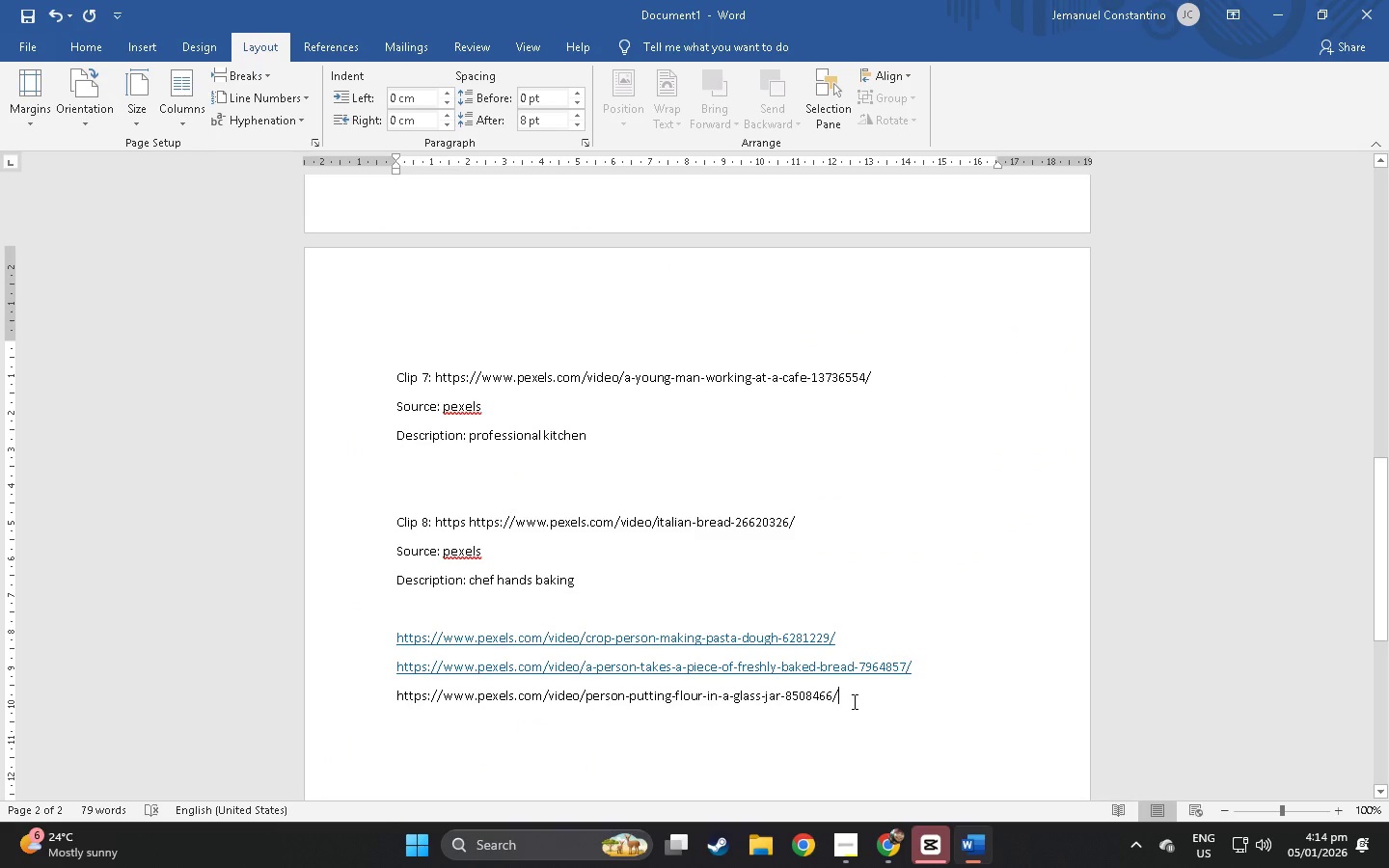 
key(Enter)
 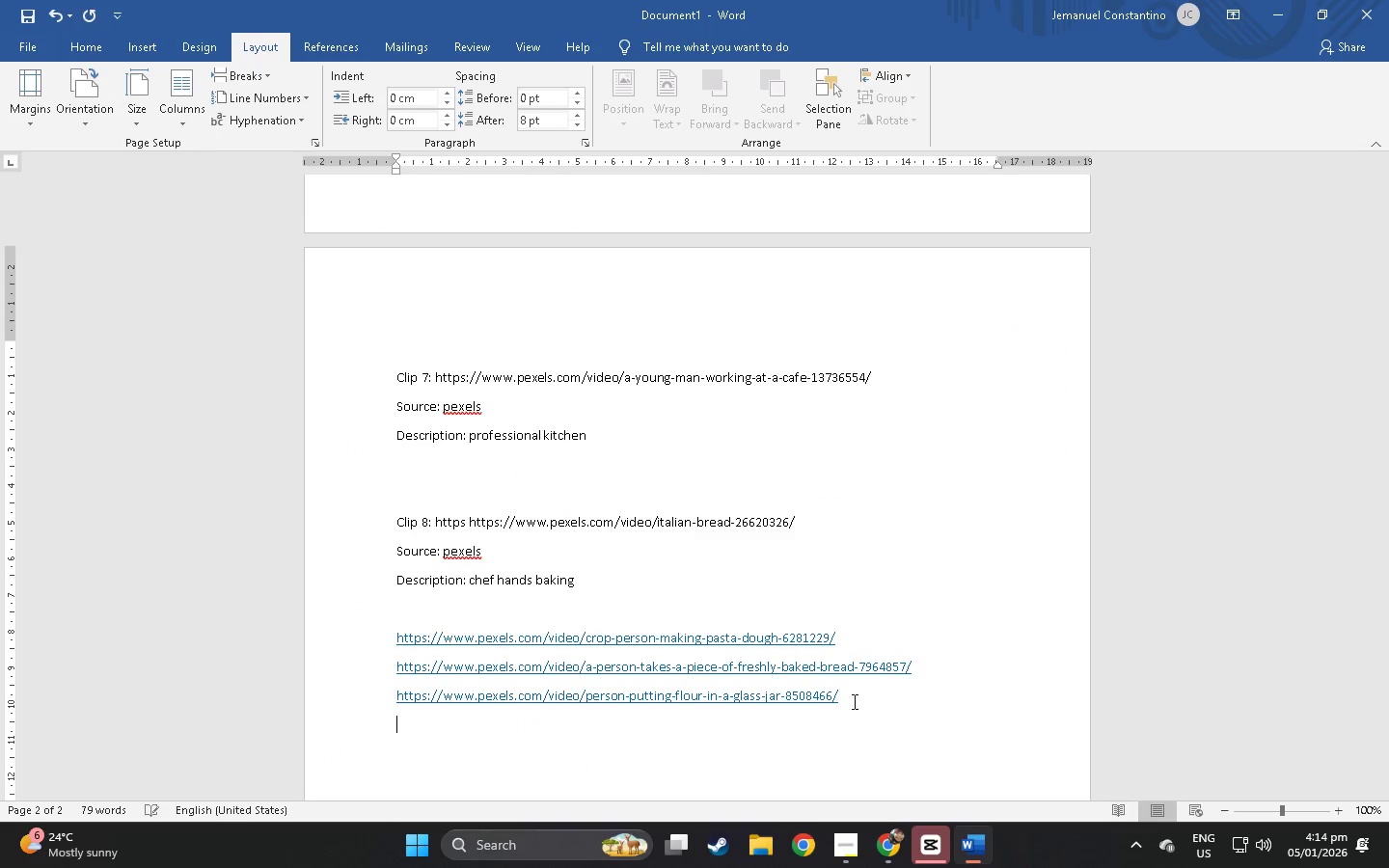 
key(Control+ControlLeft)
 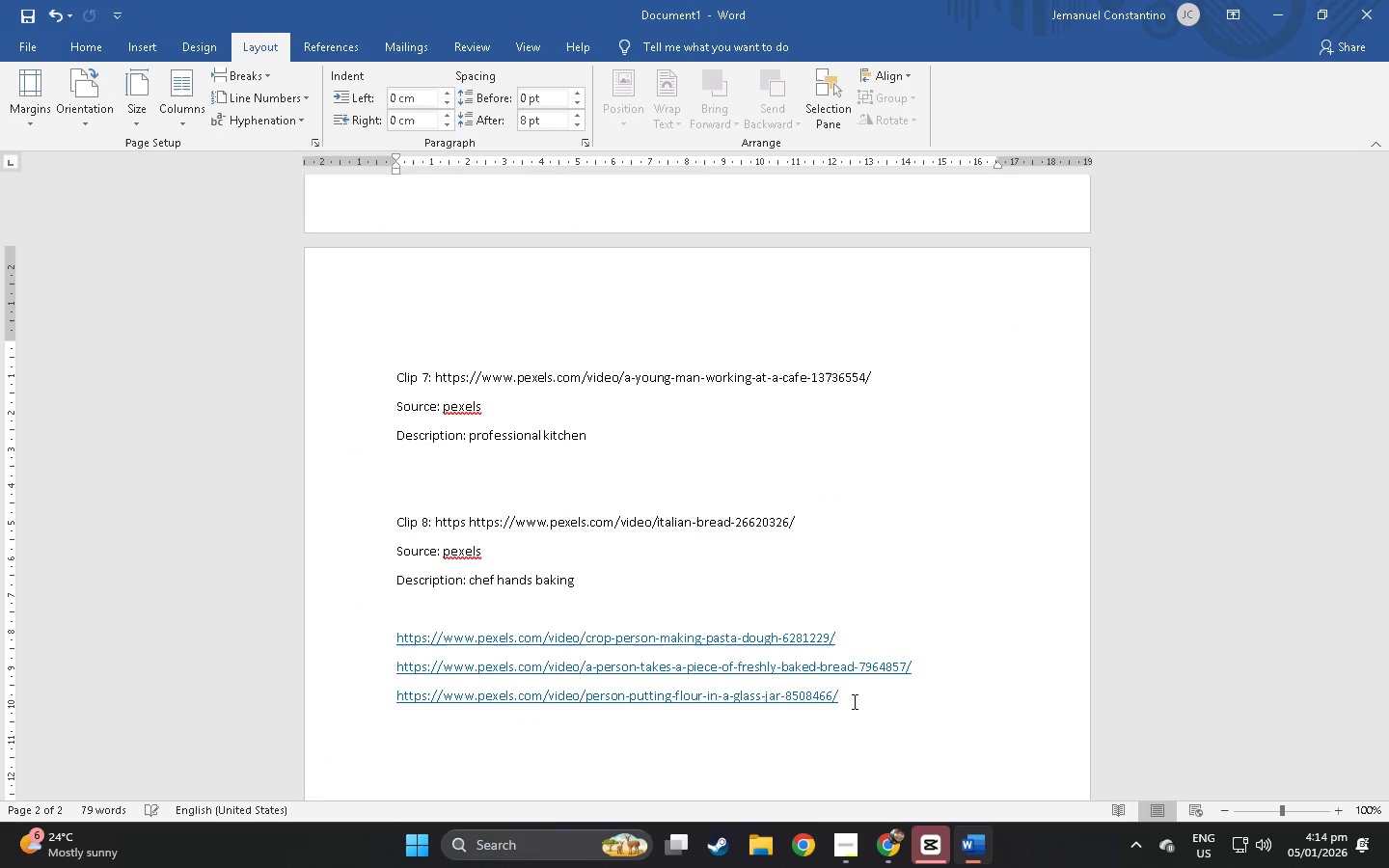 
key(Control+V)
 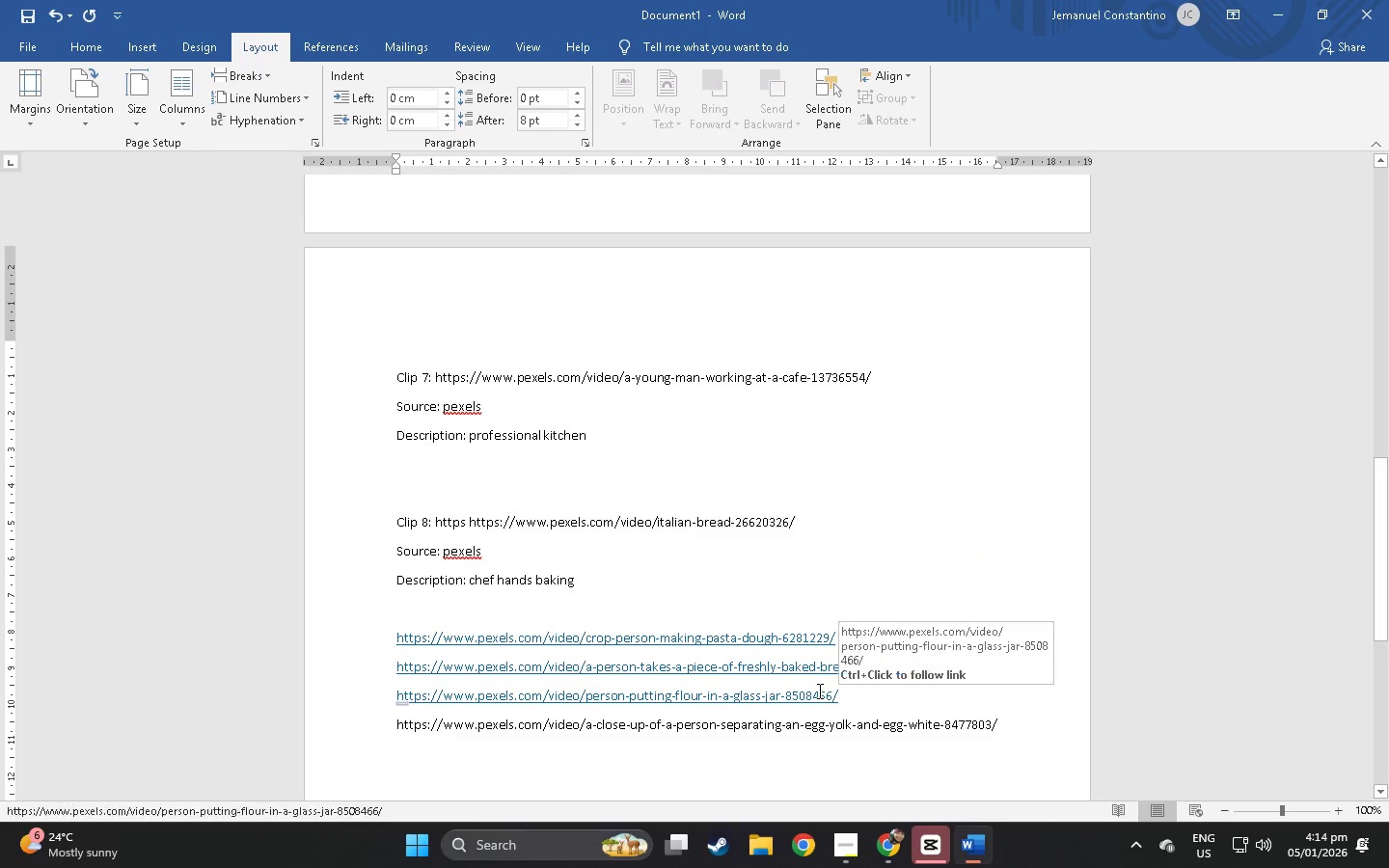 
left_click([831, 740])
 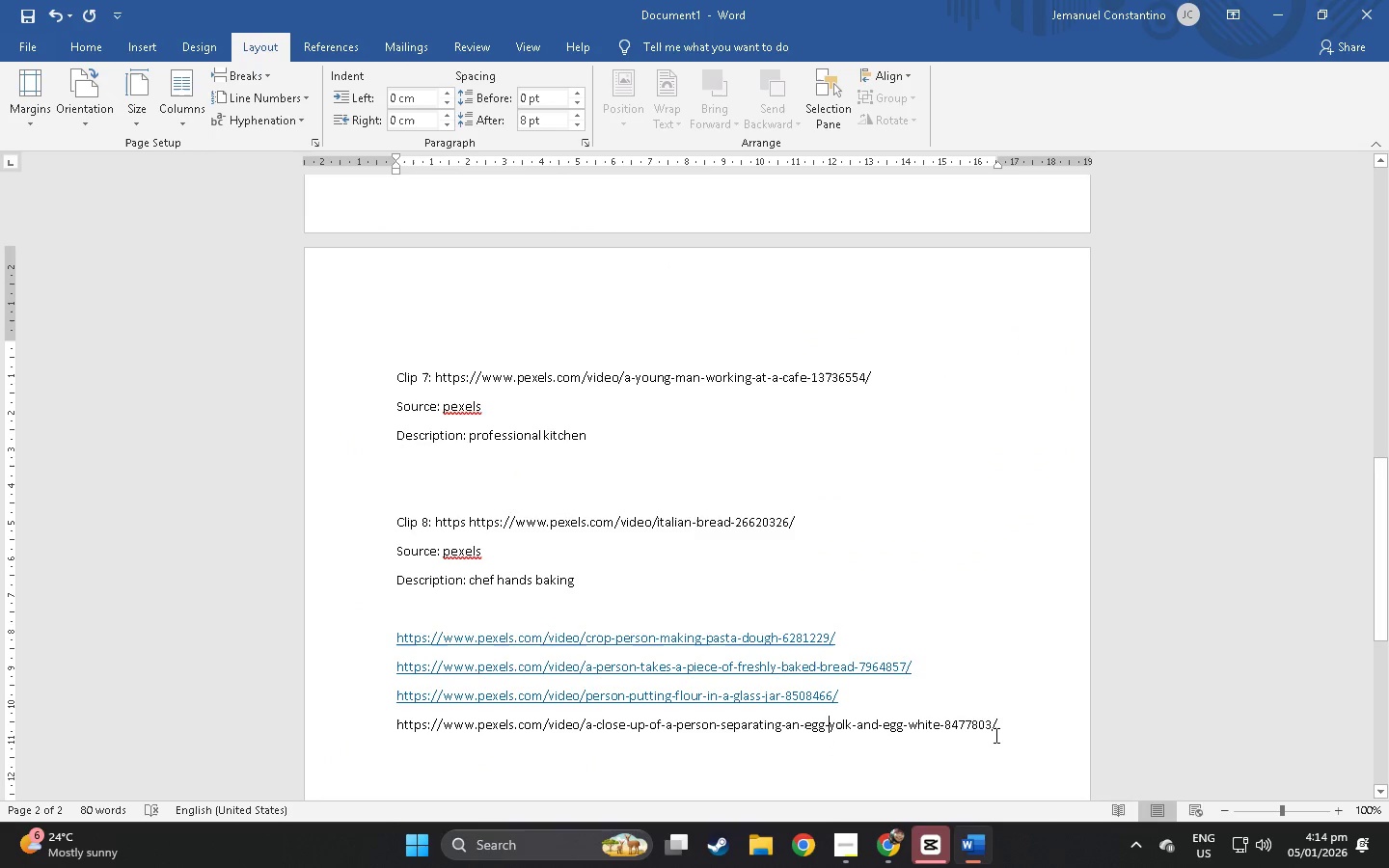 
left_click([998, 734])
 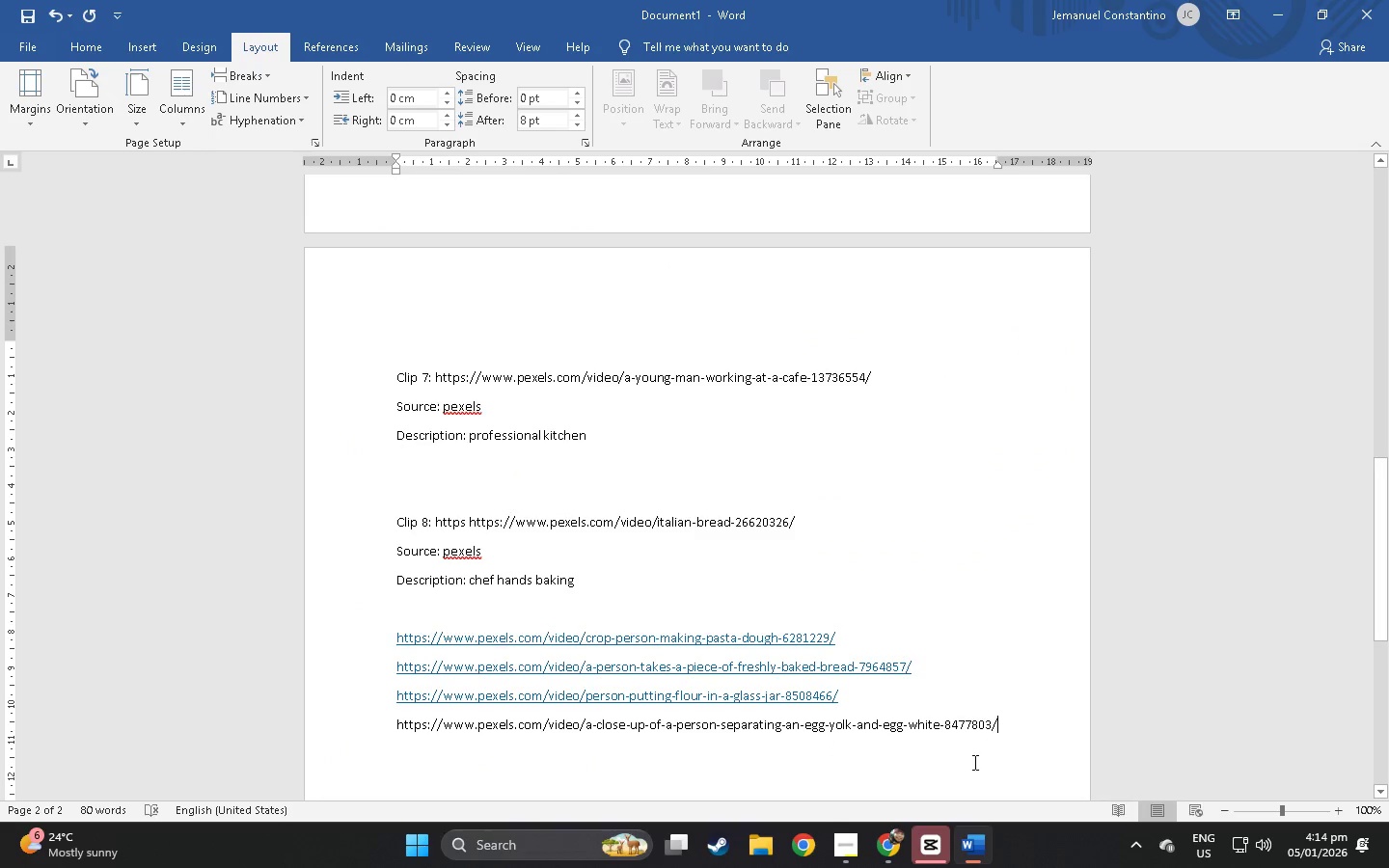 
left_click([972, 762])
 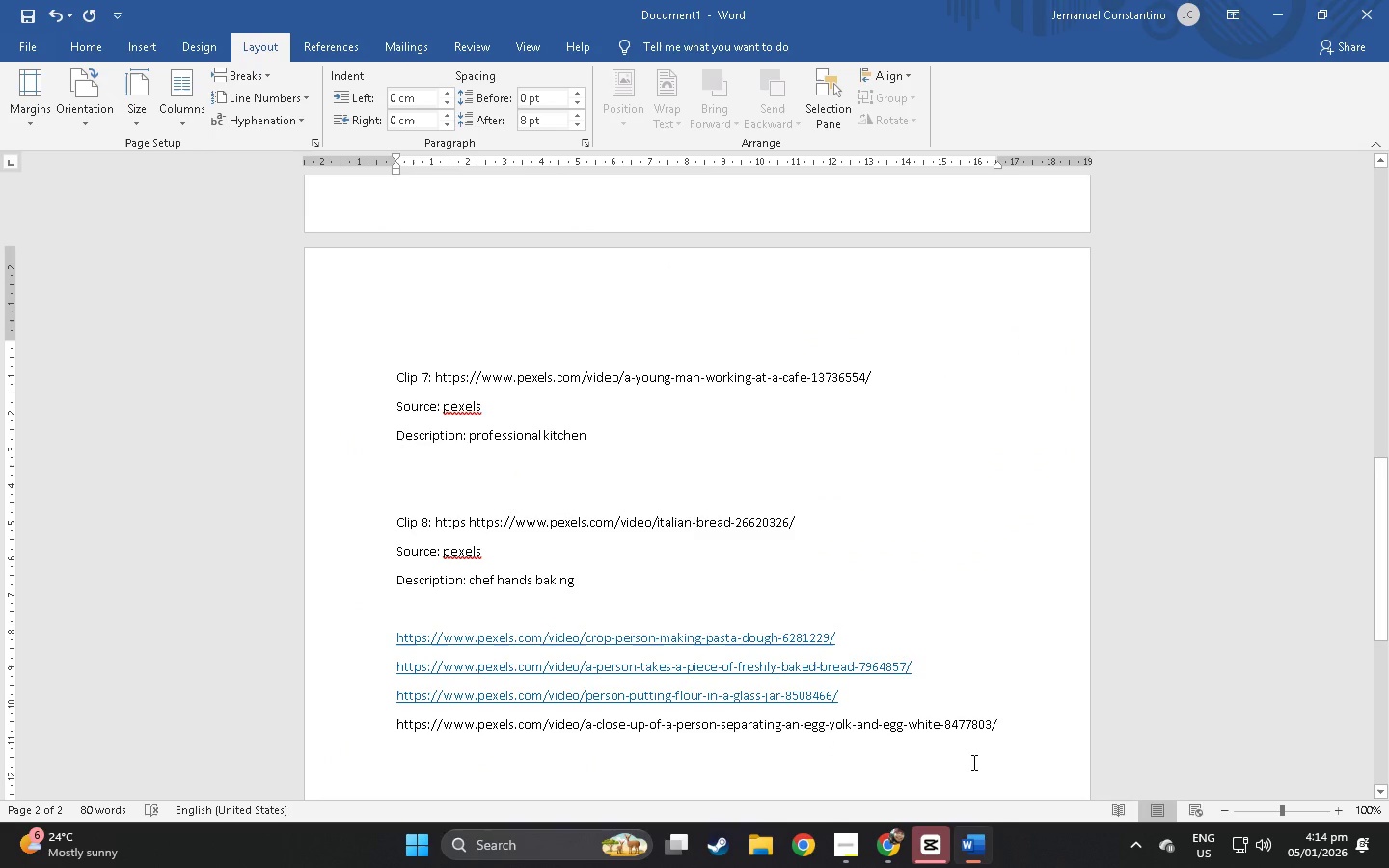 
left_click([972, 762])
 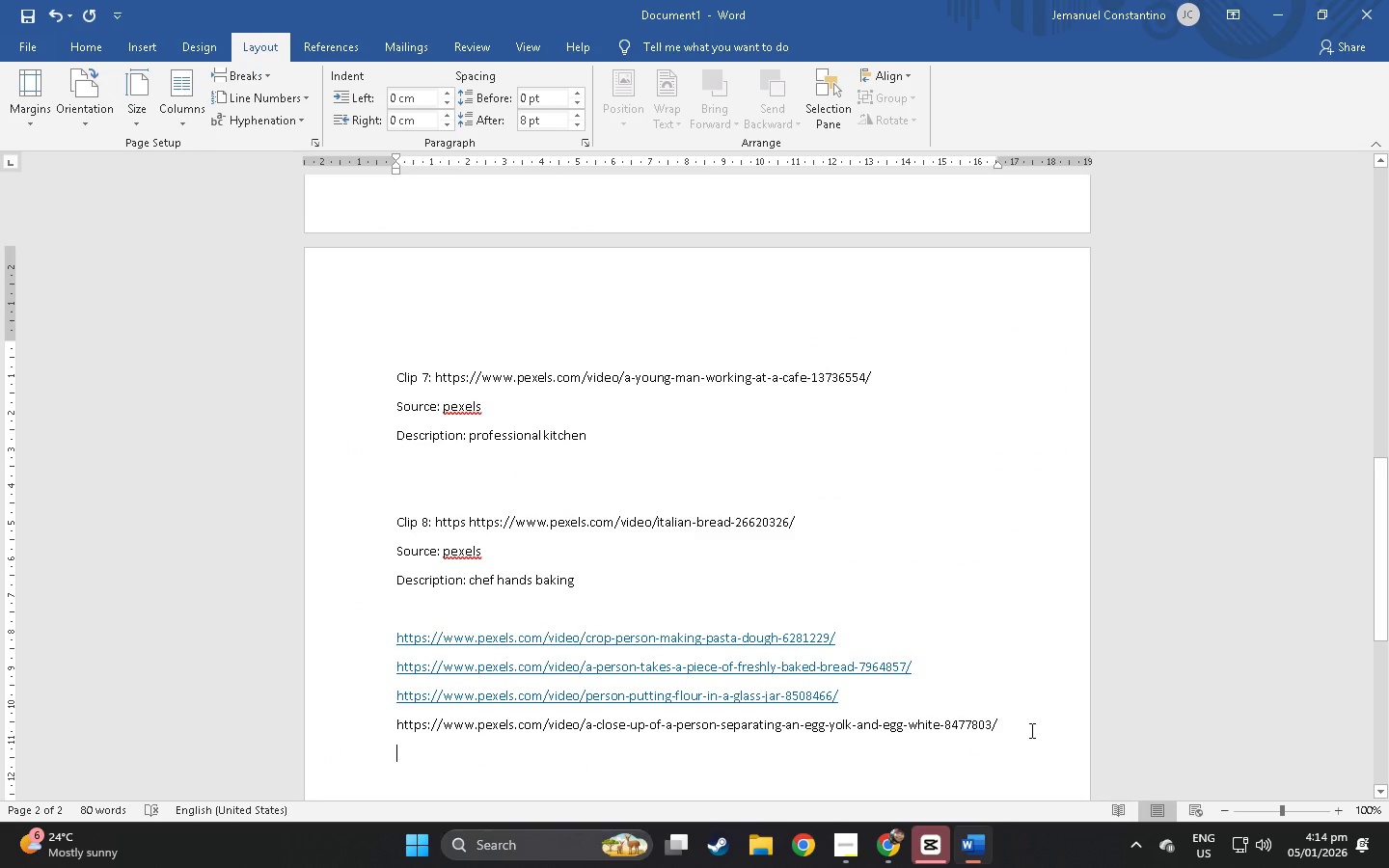 
double_click([1031, 728])
 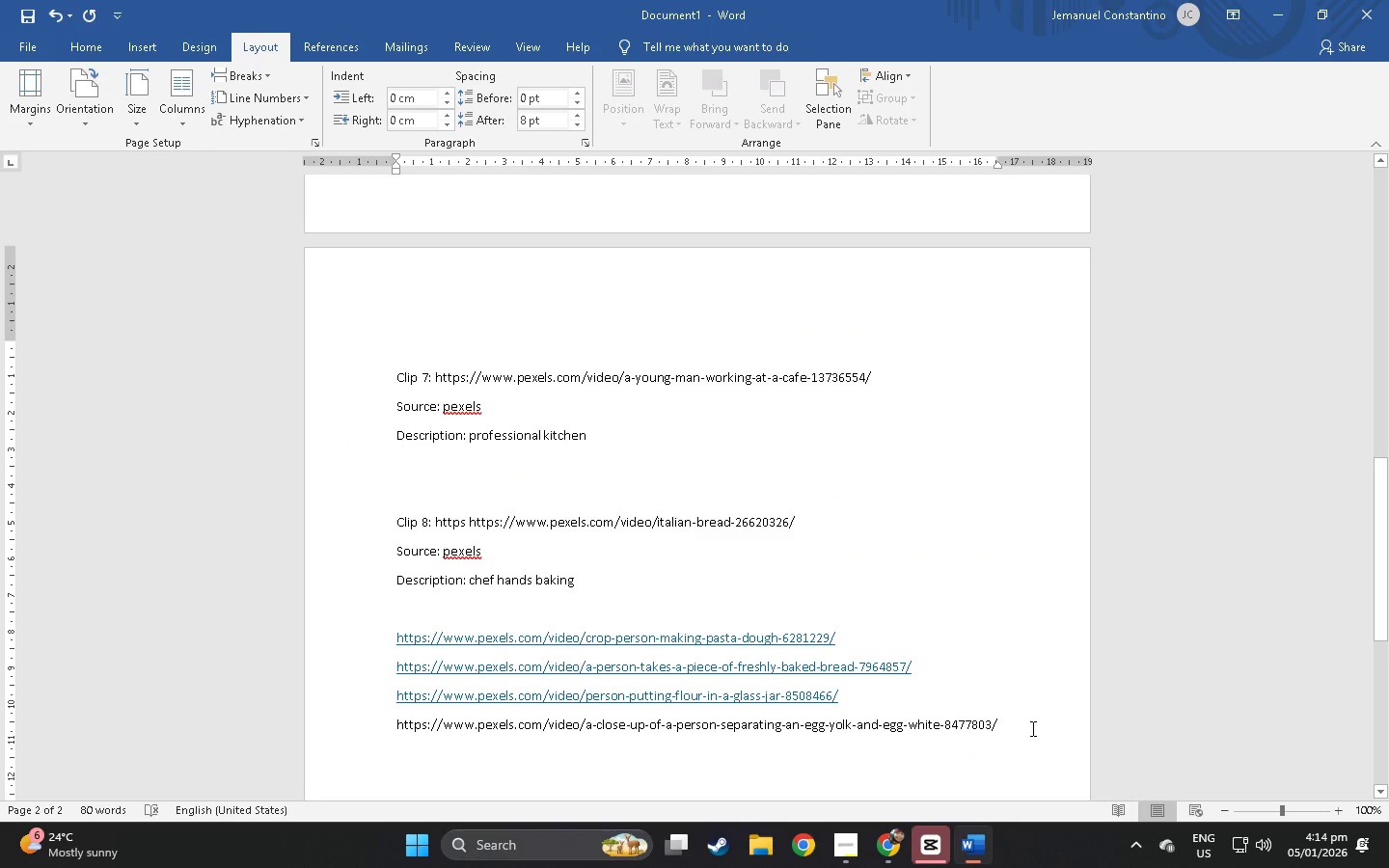 
key(Alt+AltLeft)
 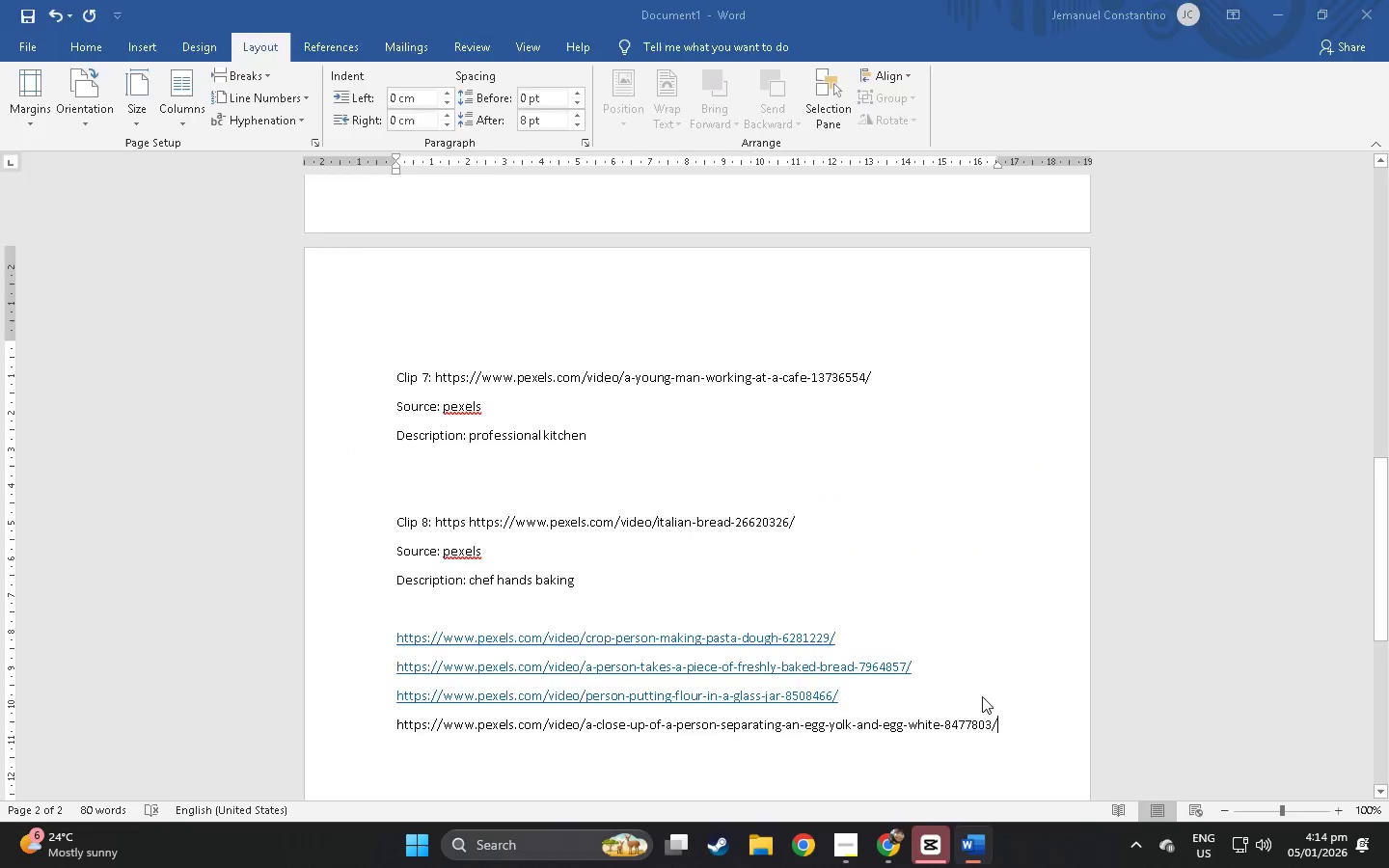 
key(Alt+Tab)
 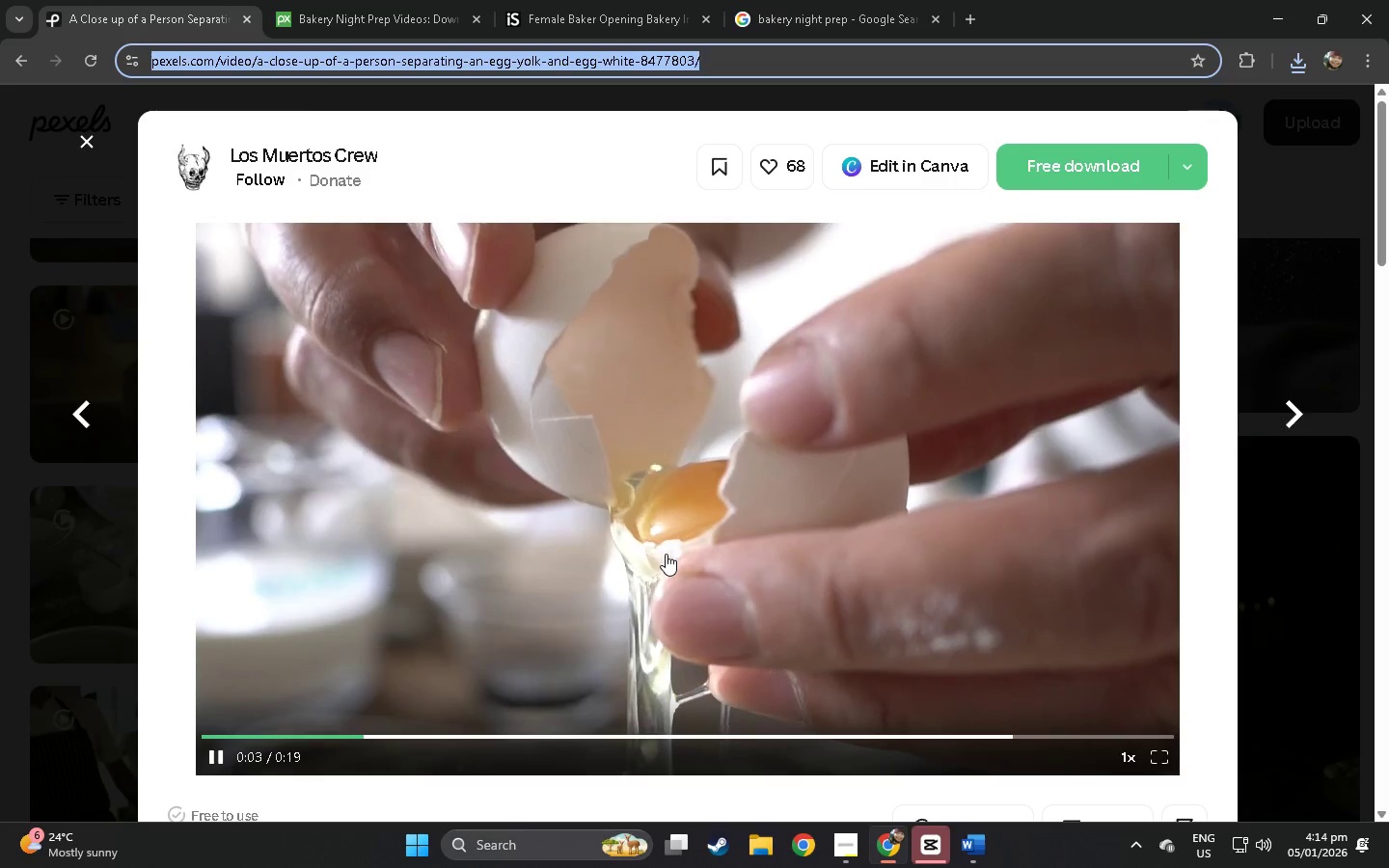 
key(Alt+AltLeft)
 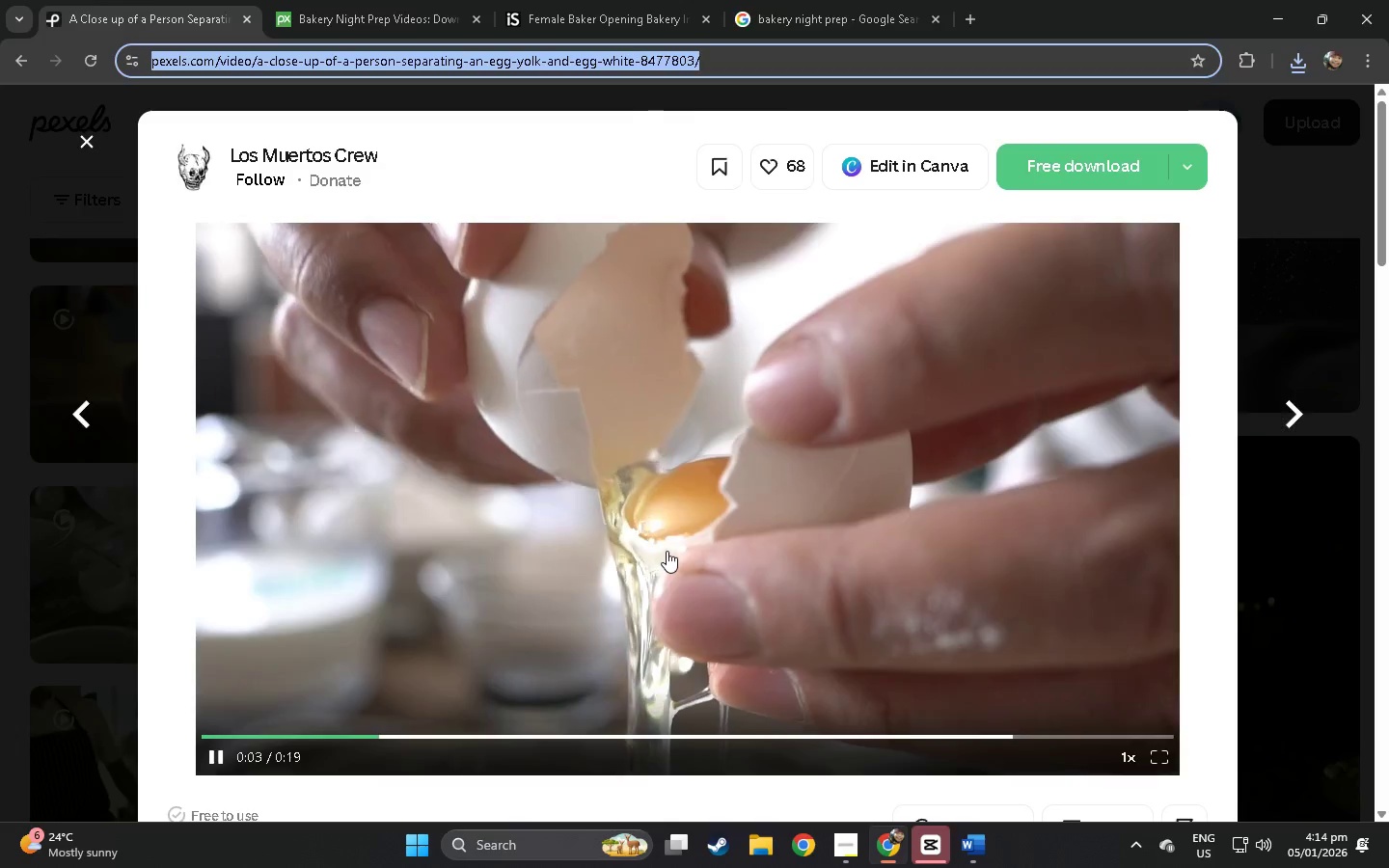 
key(Alt+Tab)
 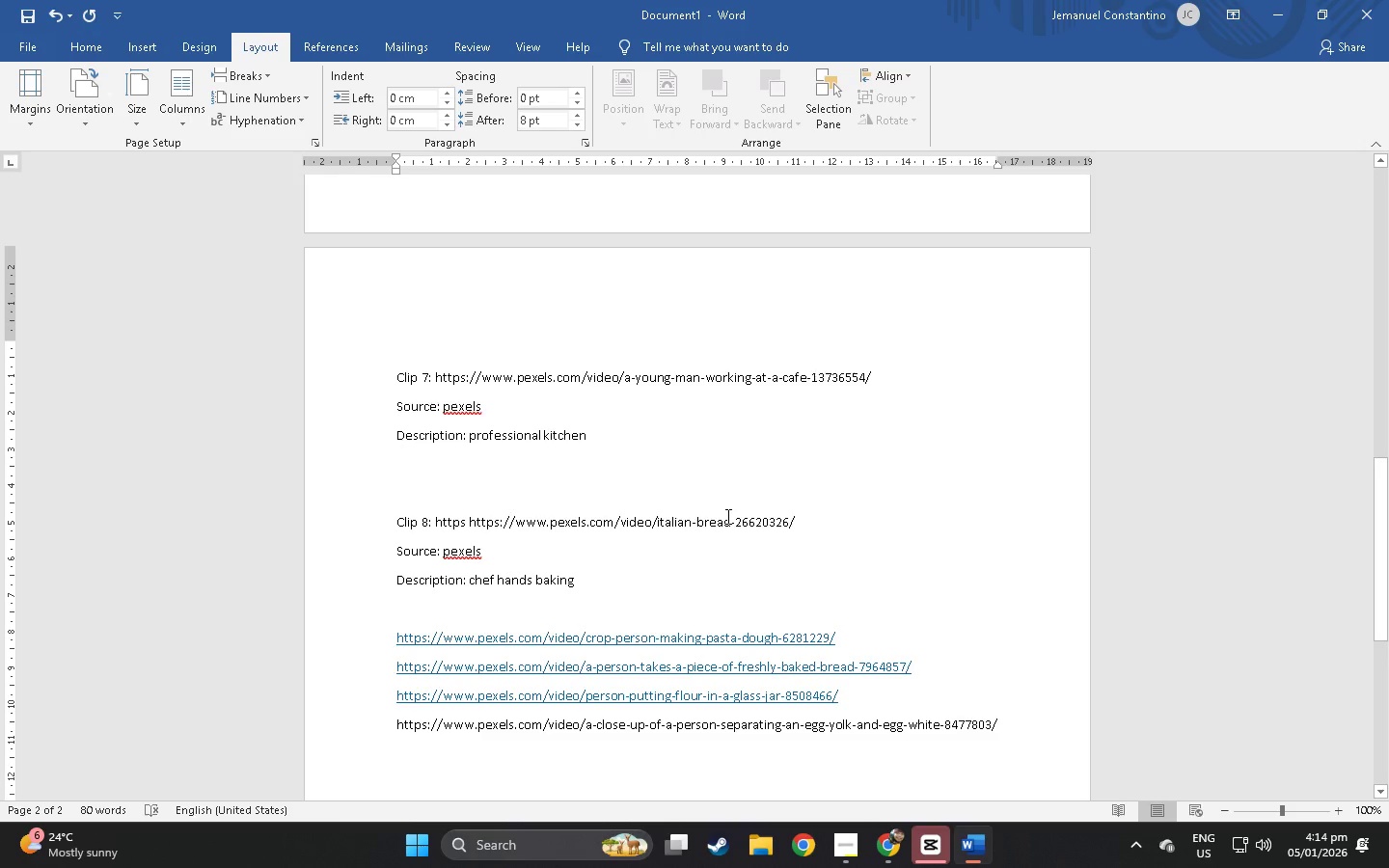 
key(Alt+AltLeft)
 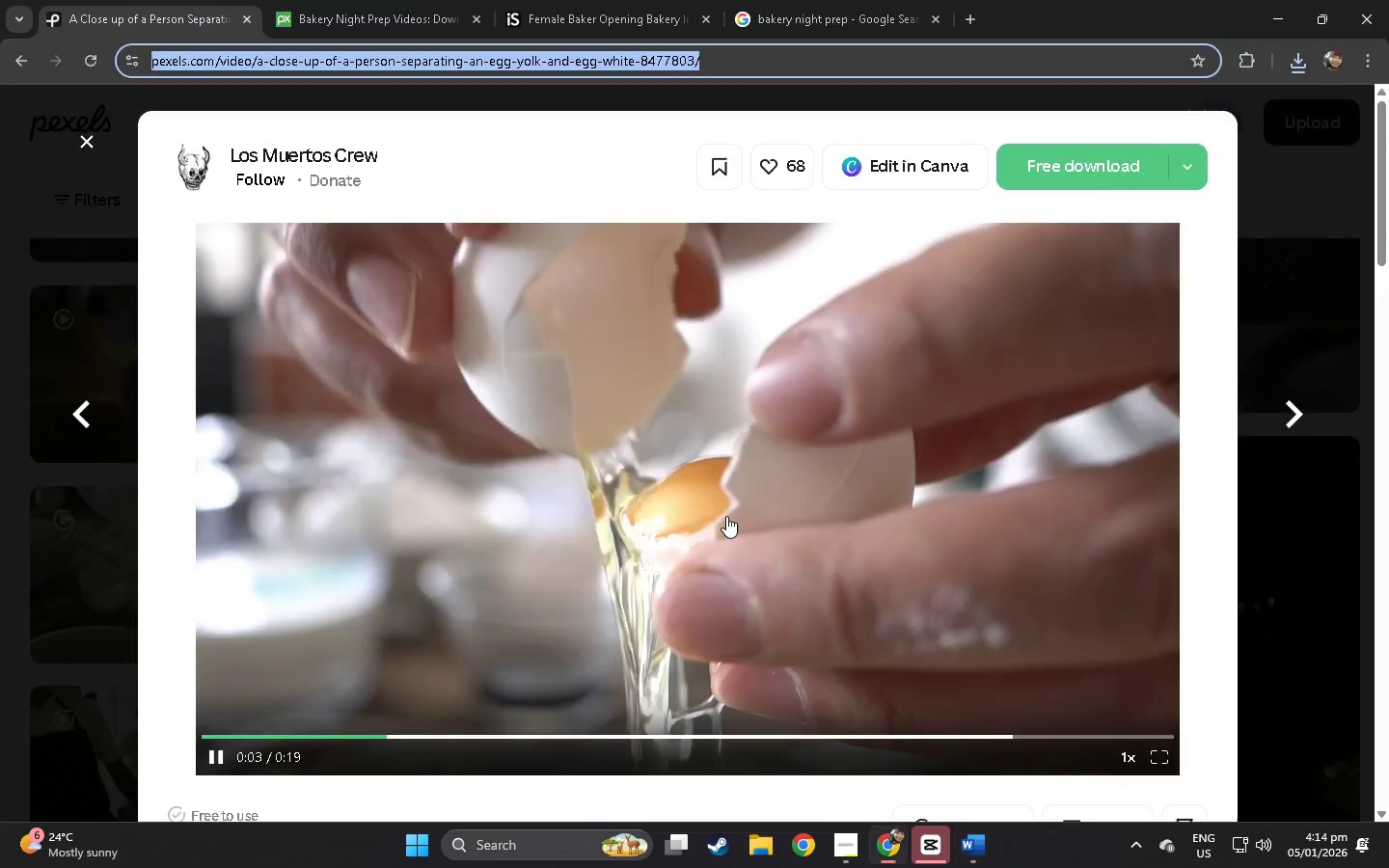 
key(Alt+Tab)
 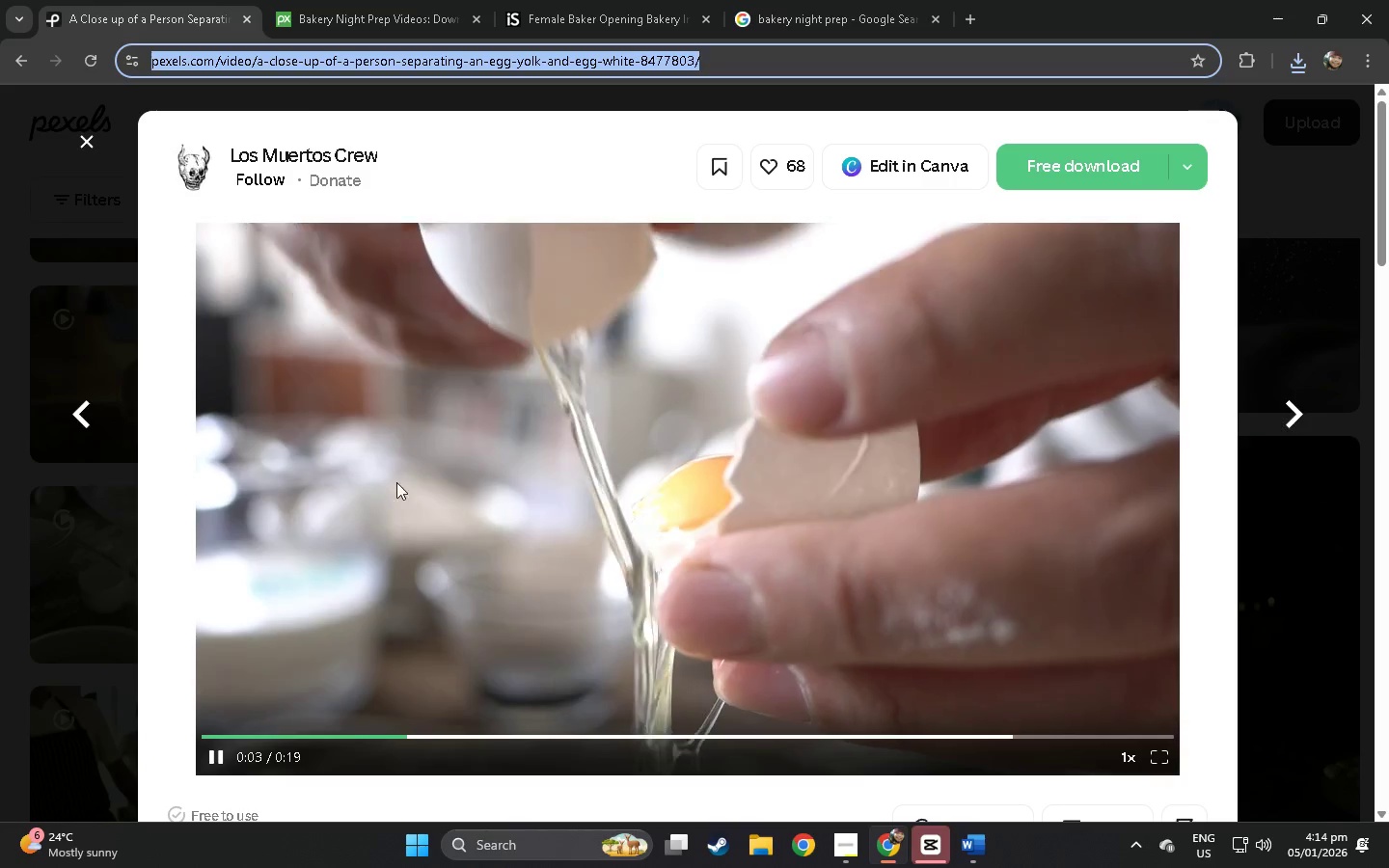 
left_click([0, 544])
 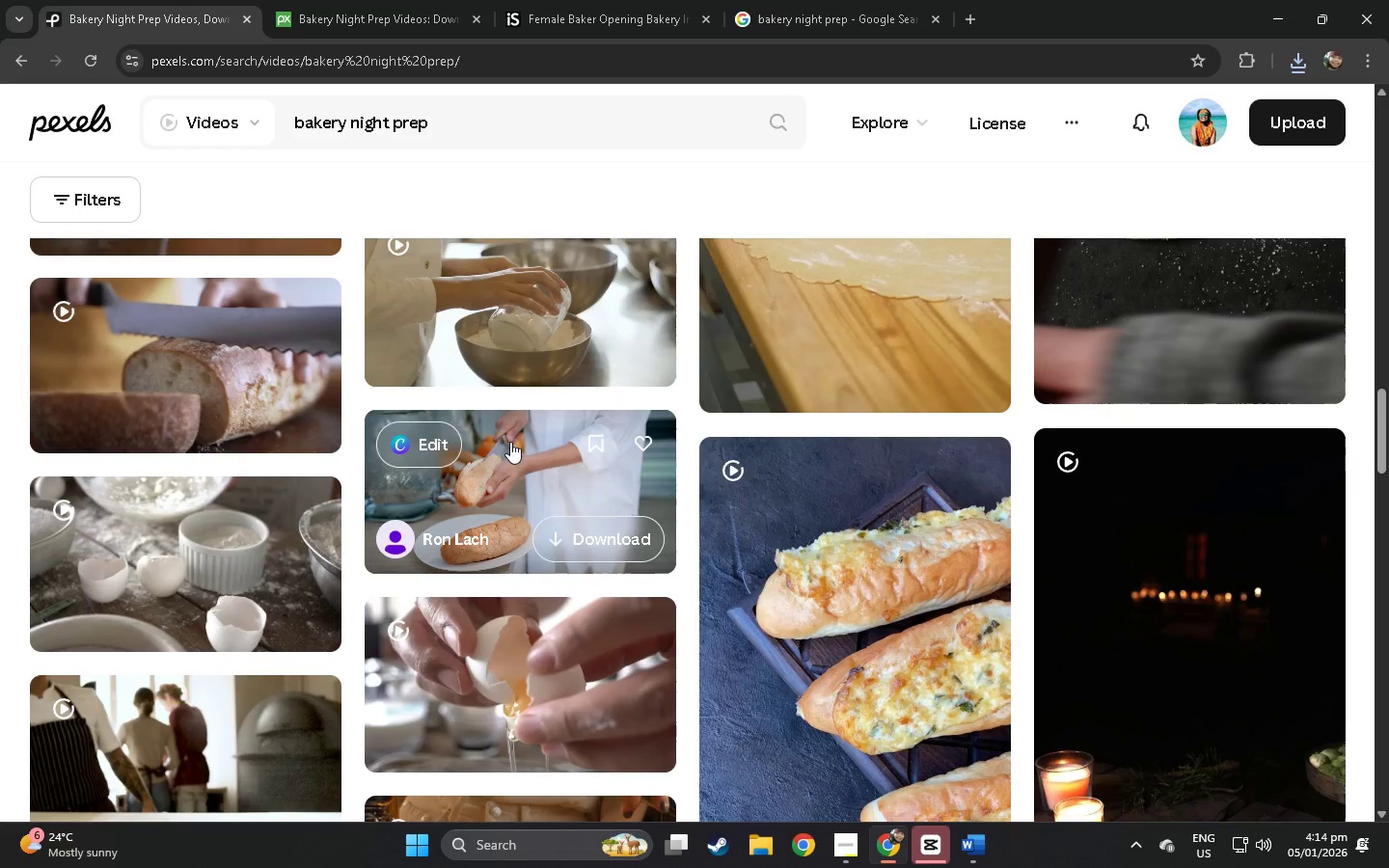 
left_click([514, 601])
 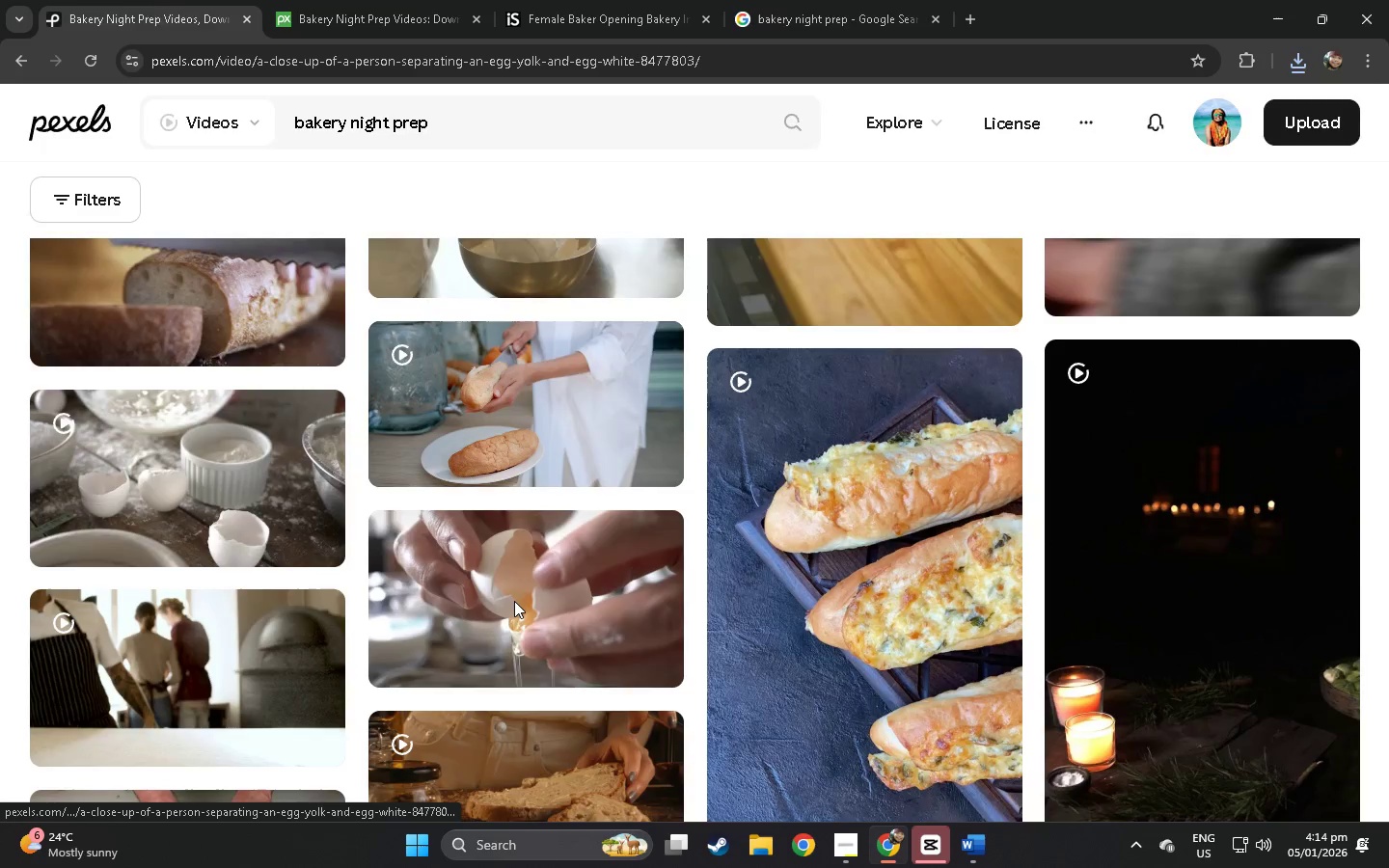 
scroll: coordinate [519, 592], scroll_direction: down, amount: 31.0
 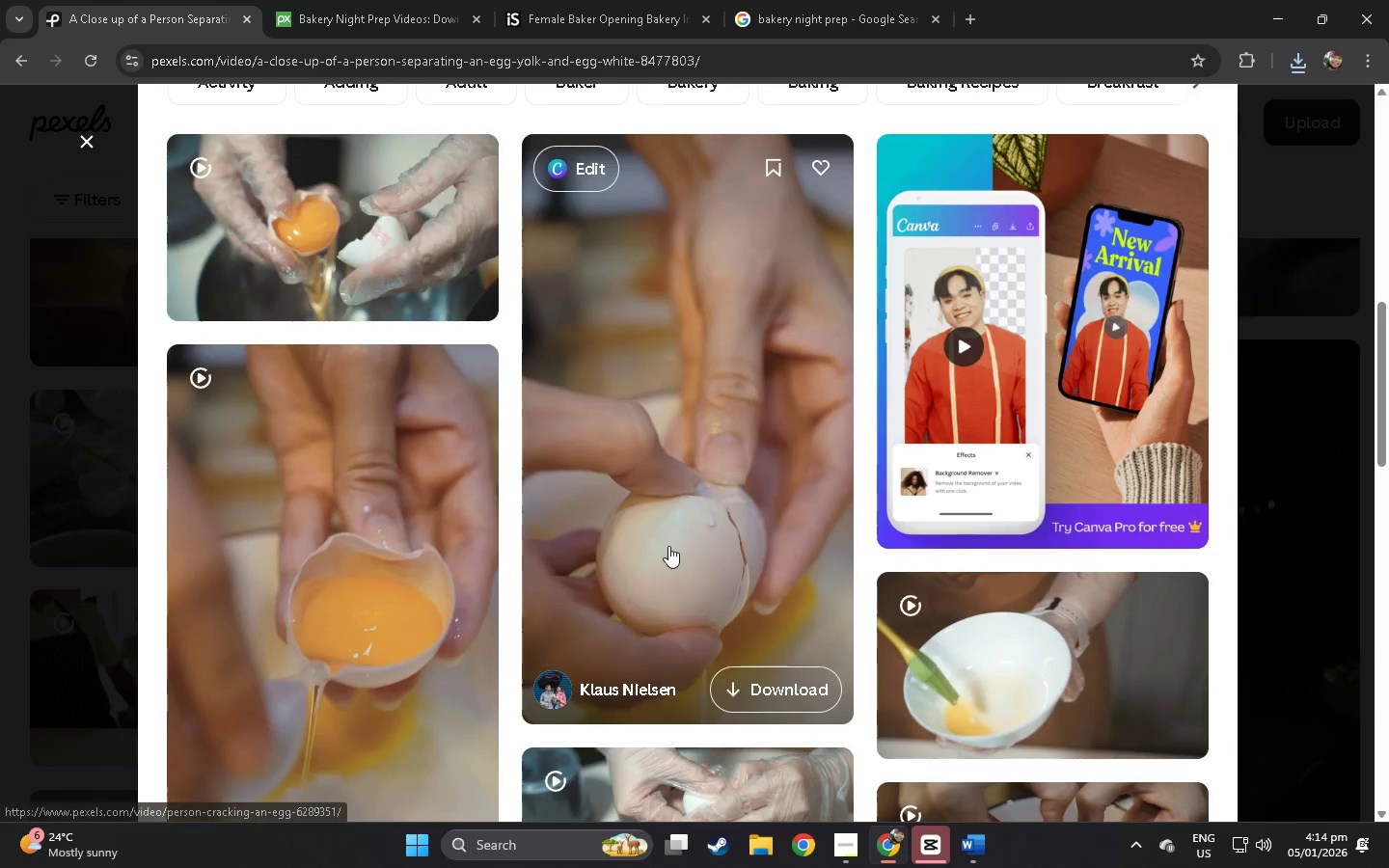 
left_click([669, 545])
 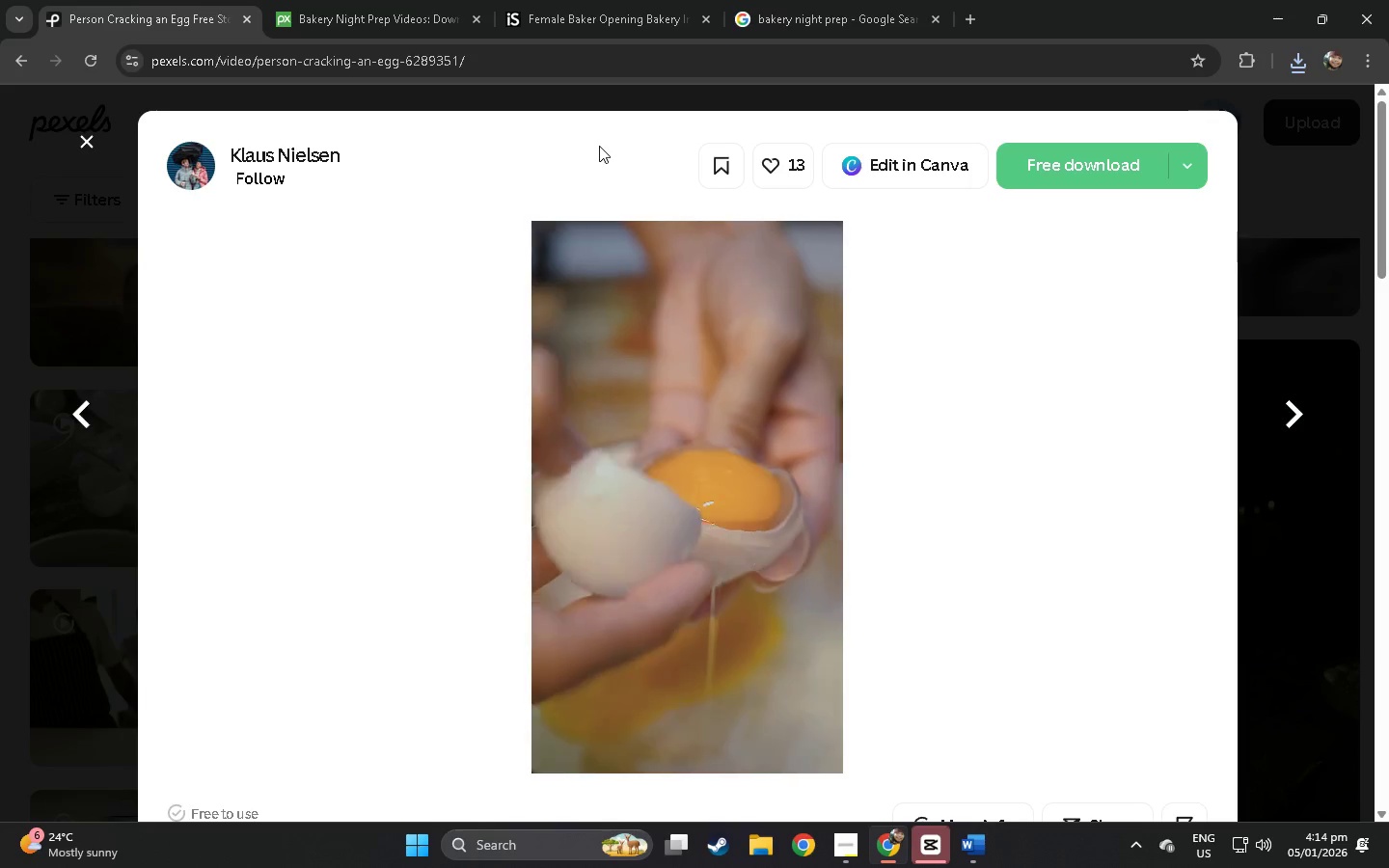 
wait(5.67)
 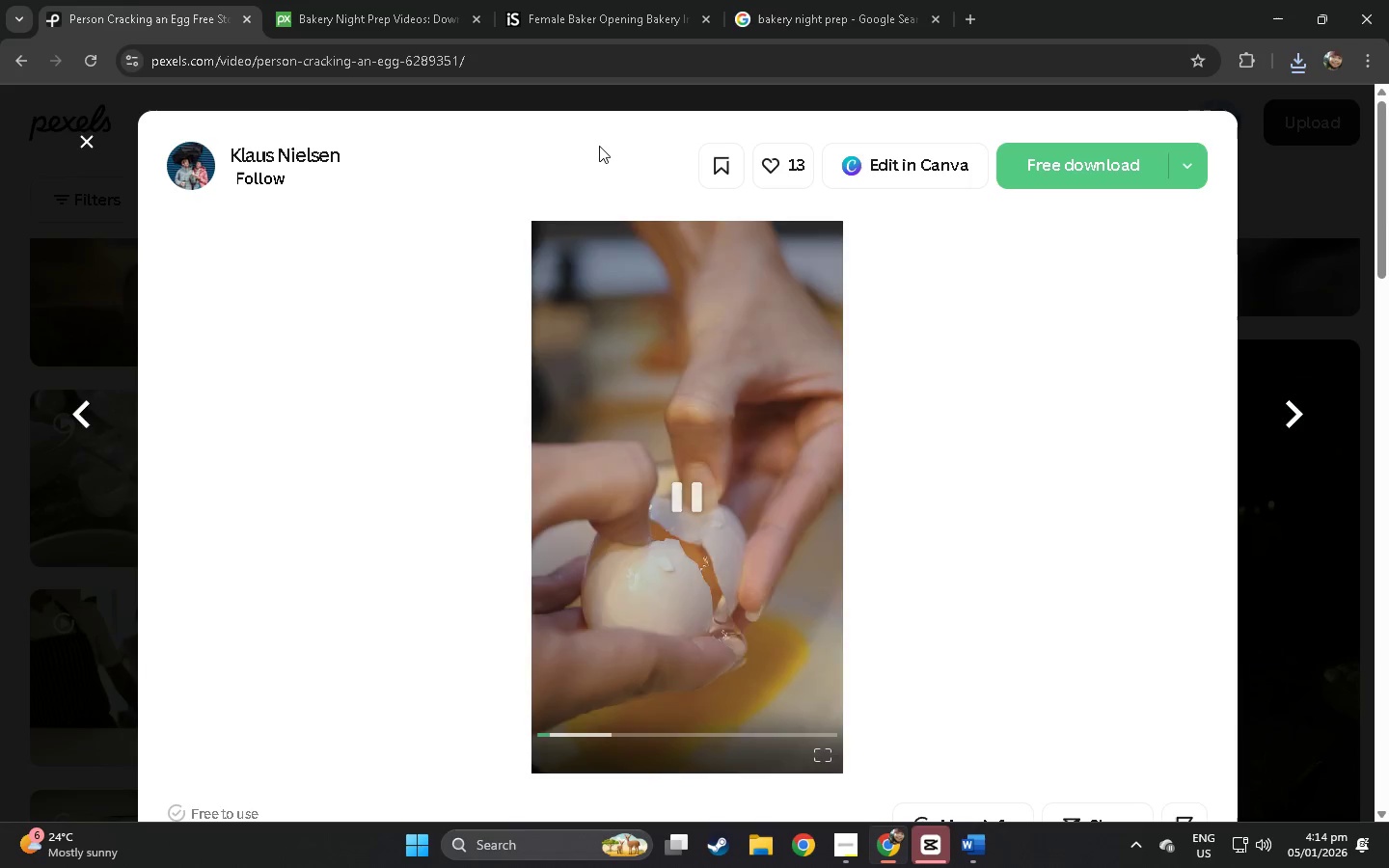 
left_click_drag(start_coordinate=[478, 69], to_coordinate=[0, 90])
 